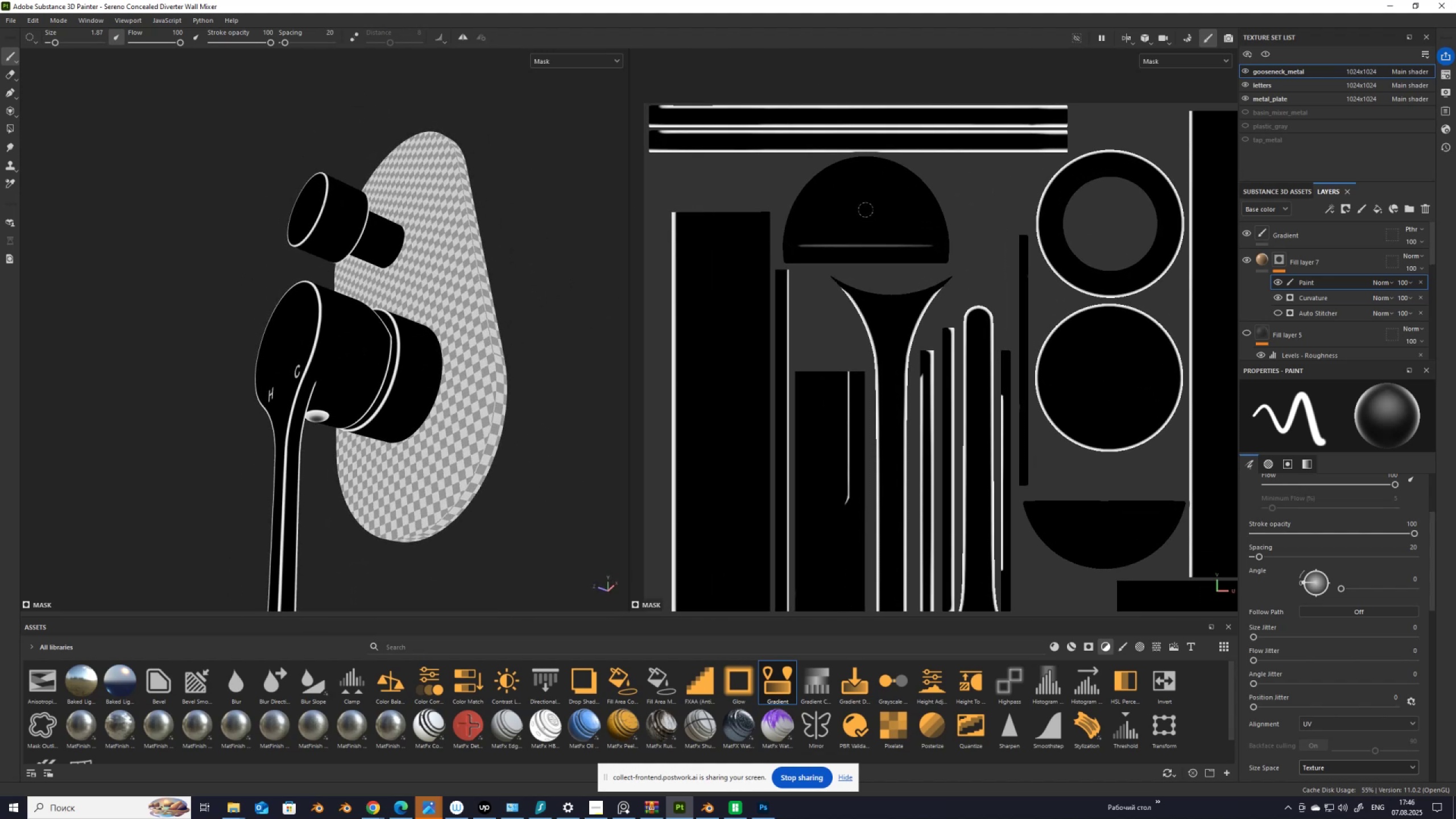 
scroll: coordinate [344, 320], scroll_direction: down, amount: 1.0
 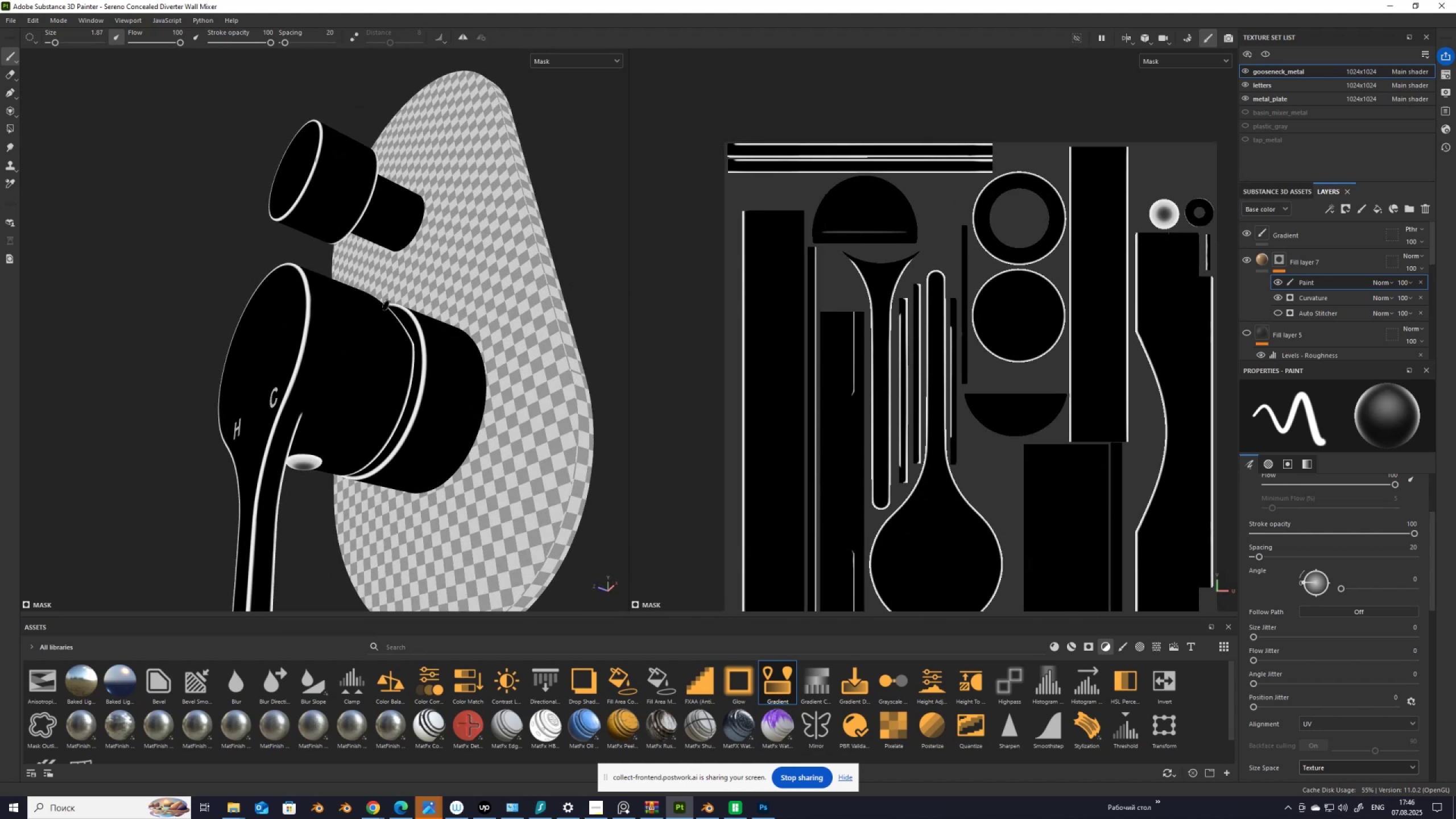 
hold_key(key=AltLeft, duration=1.52)
left_click_drag(start_coordinate=[452, 300], to_coordinate=[456, 398])
 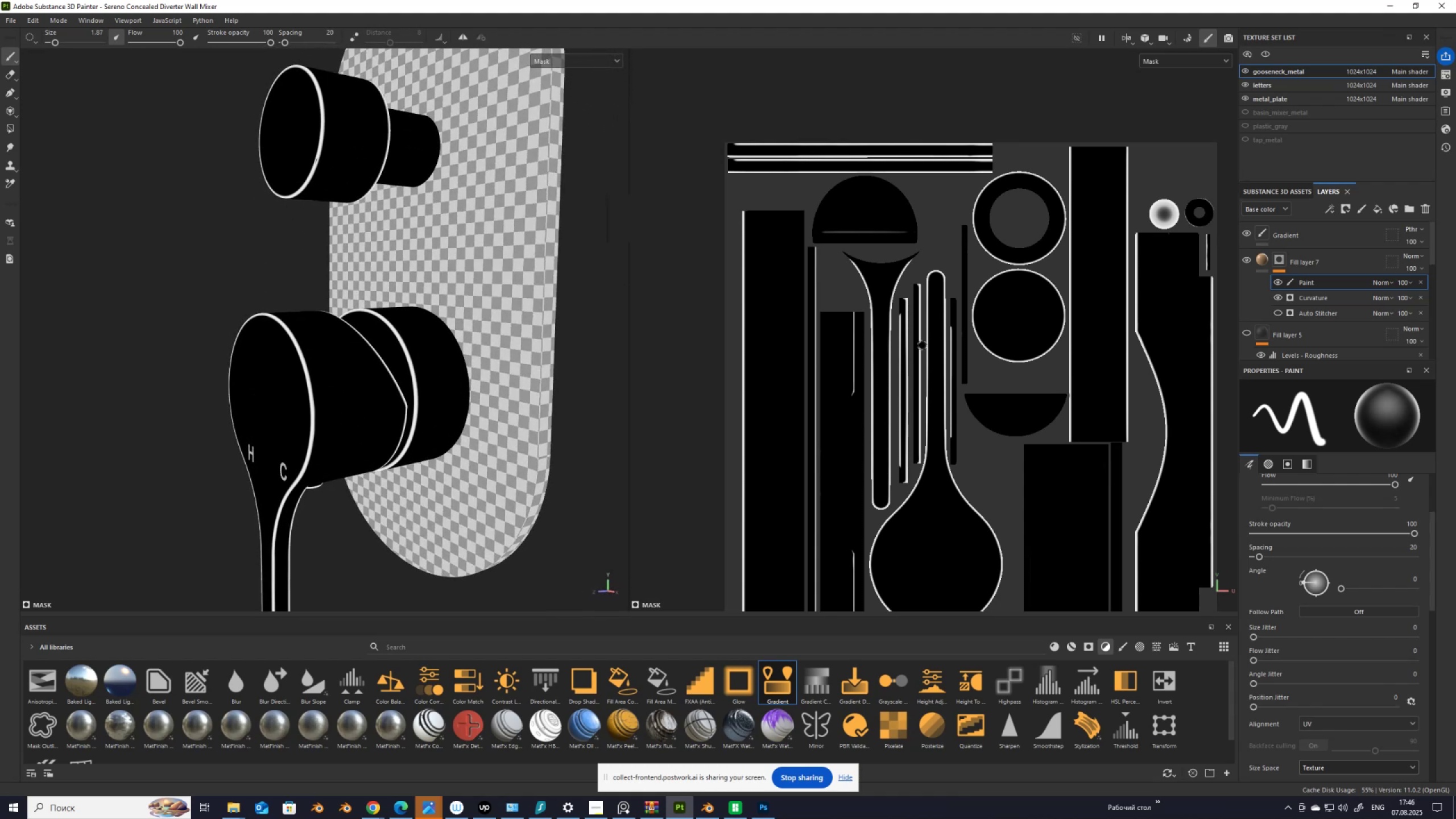 
hold_key(key=AltLeft, duration=1.52)
 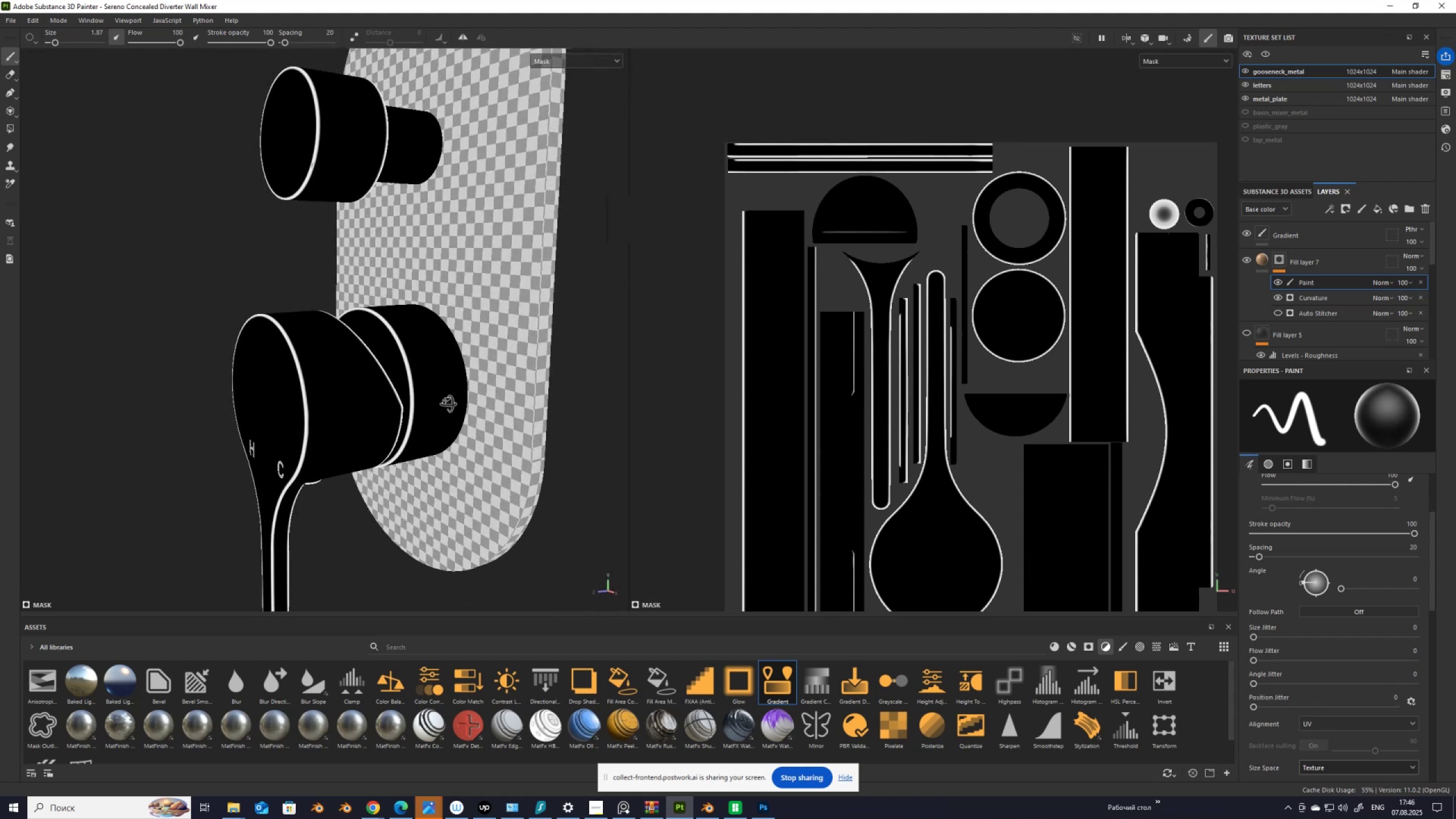 
key(Alt+AltLeft)
 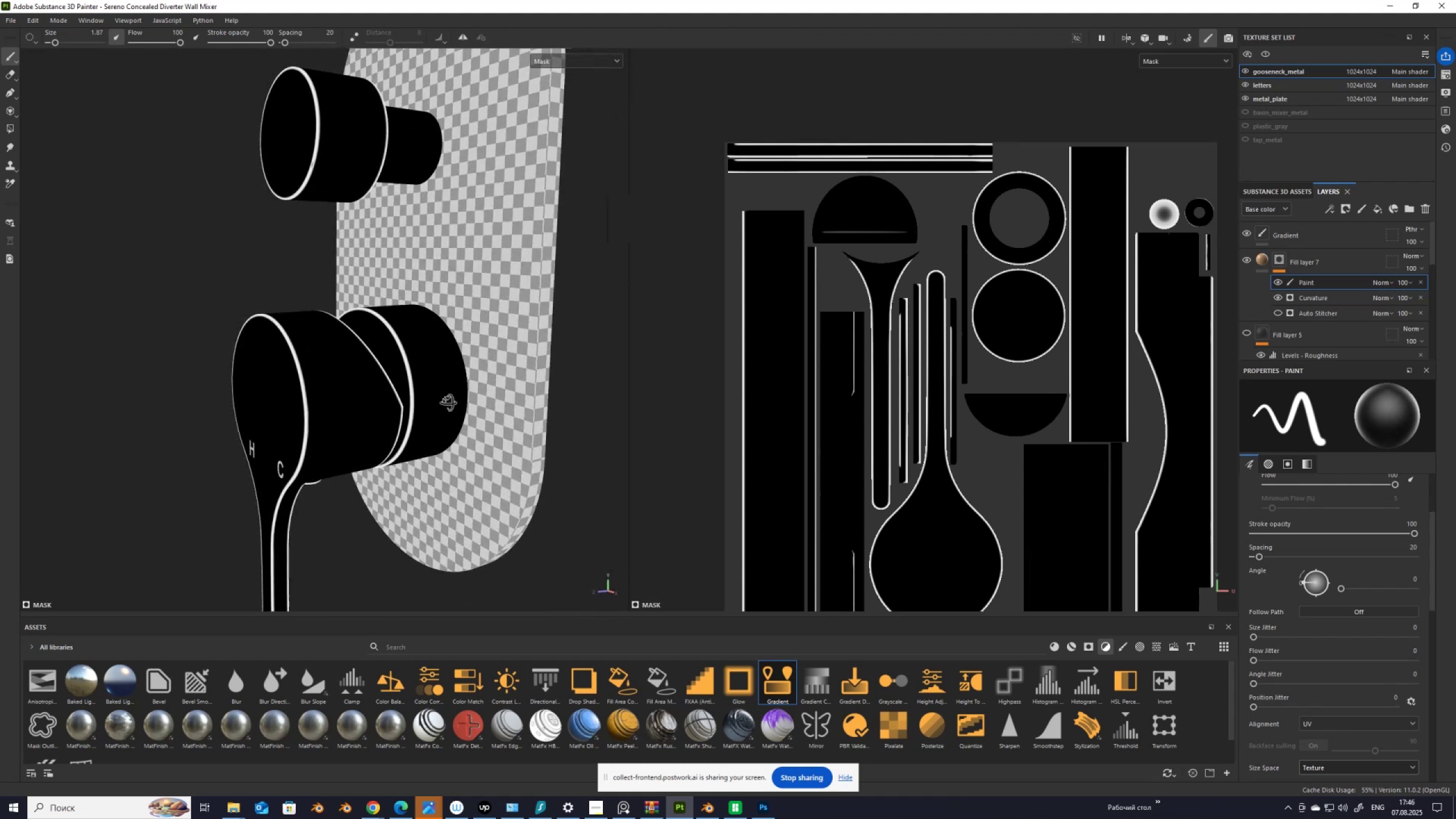 
key(Alt+AltLeft)
 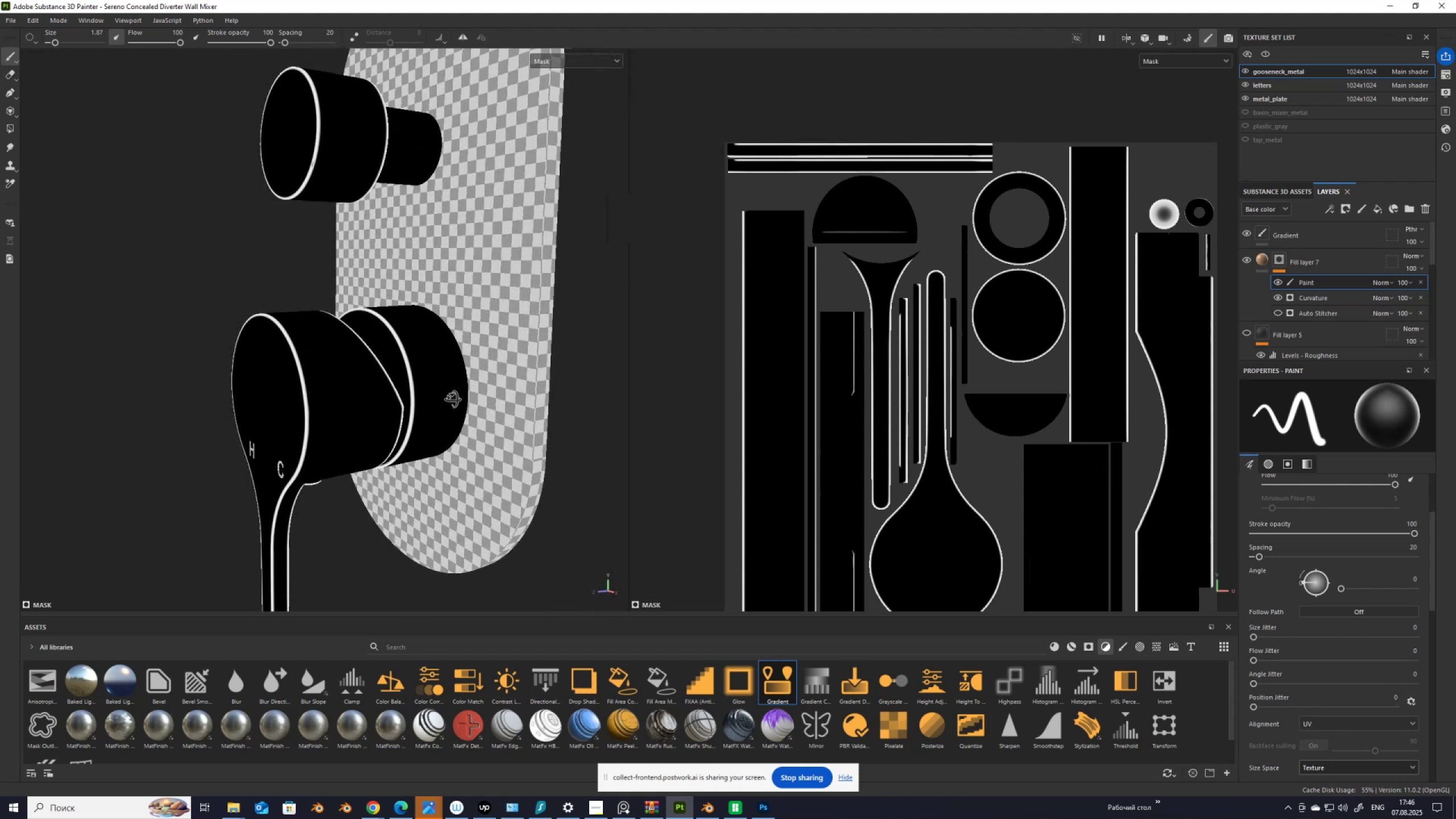 
key(Alt+AltLeft)
 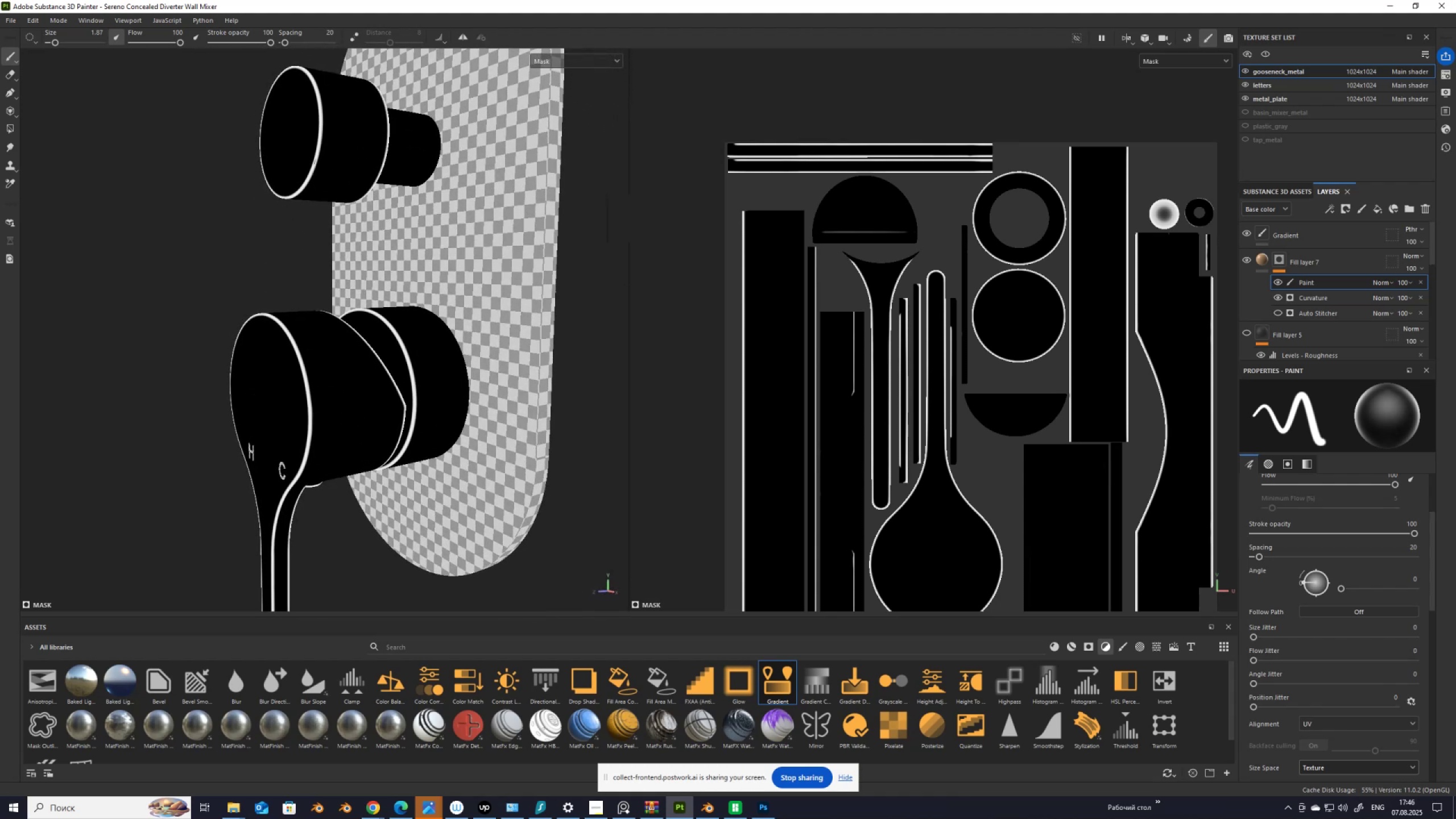 
key(Alt+AltLeft)
 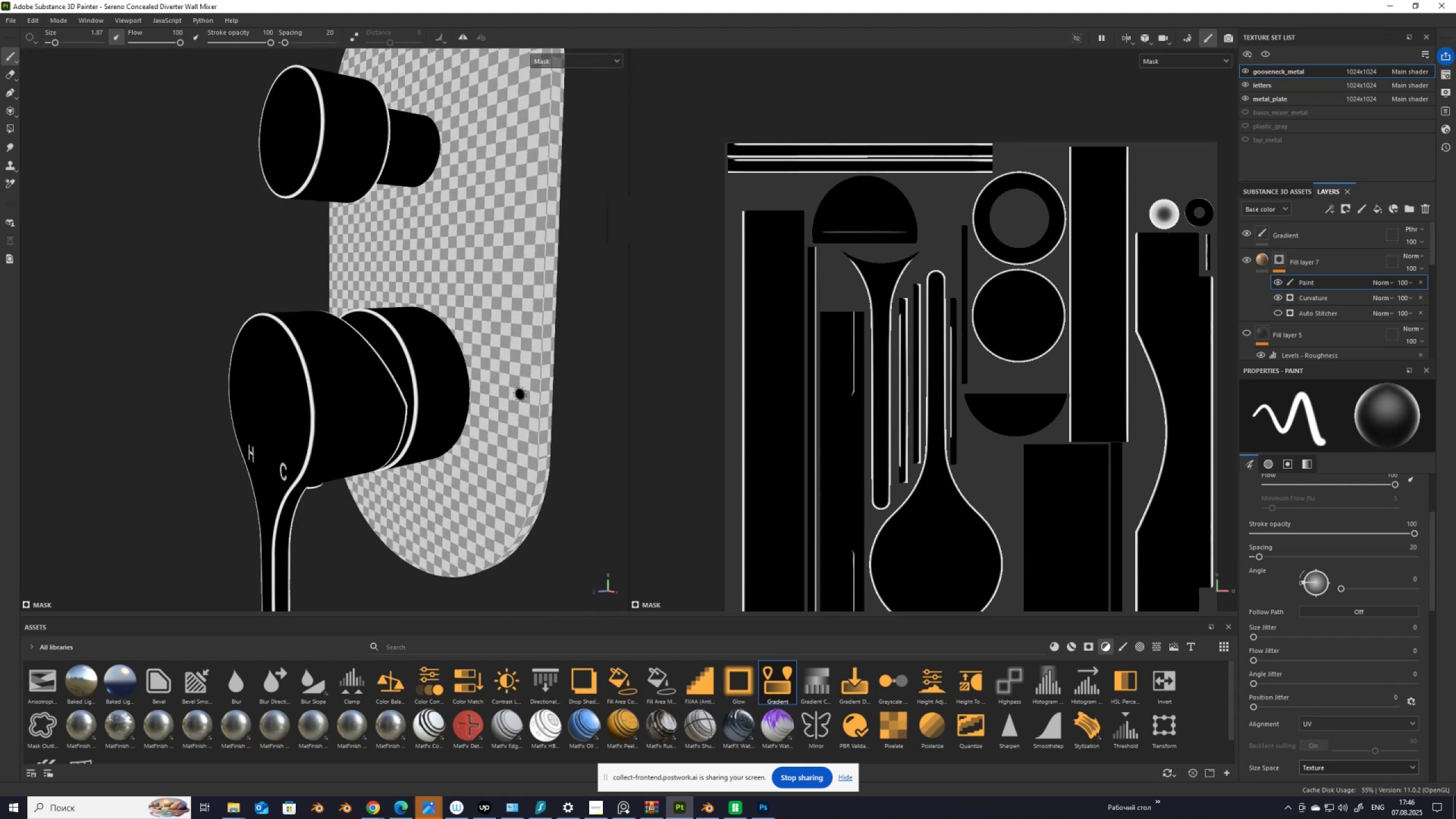 
key(Alt+AltLeft)
 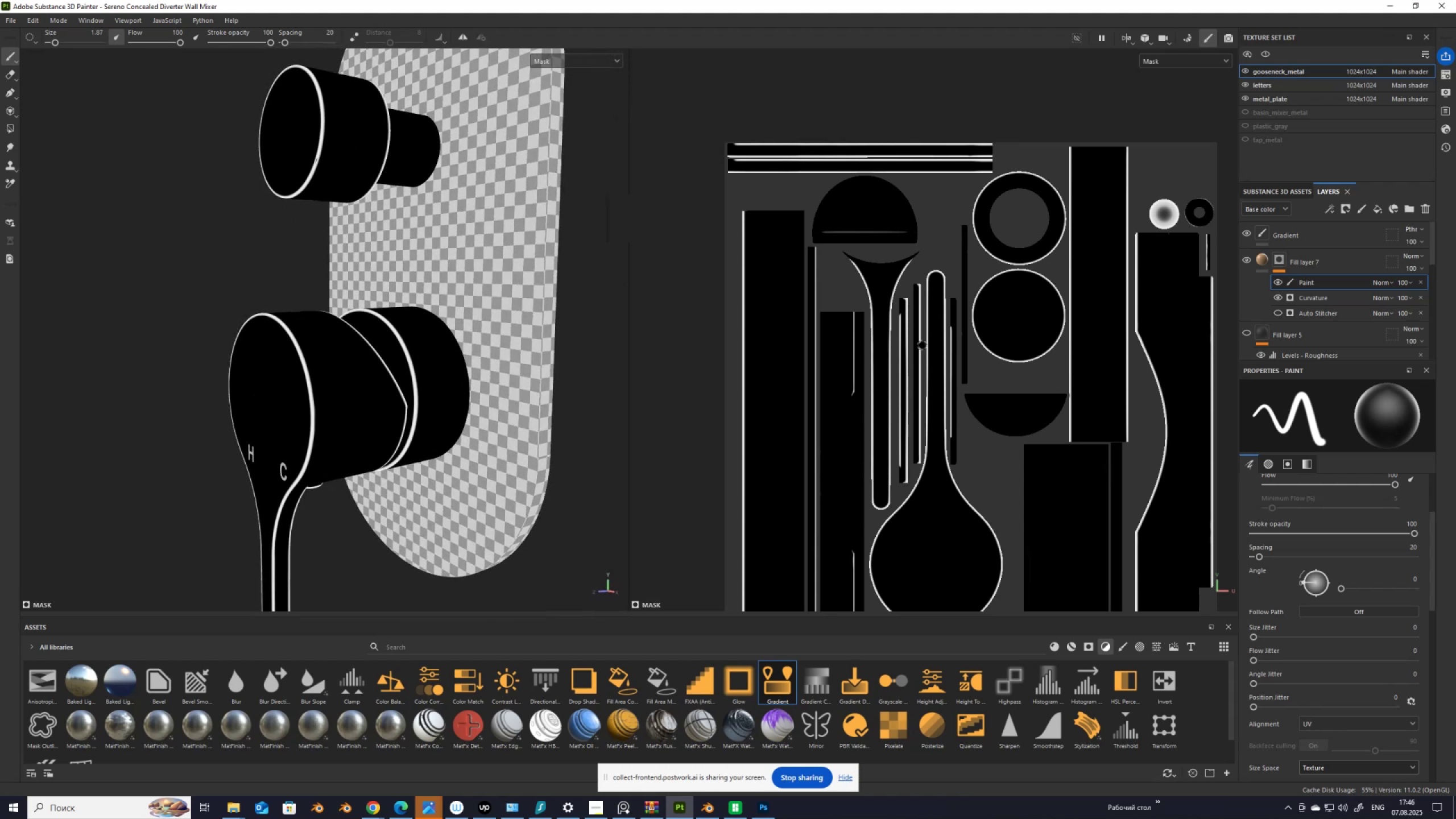 
scroll: coordinate [928, 445], scroll_direction: up, amount: 7.0
 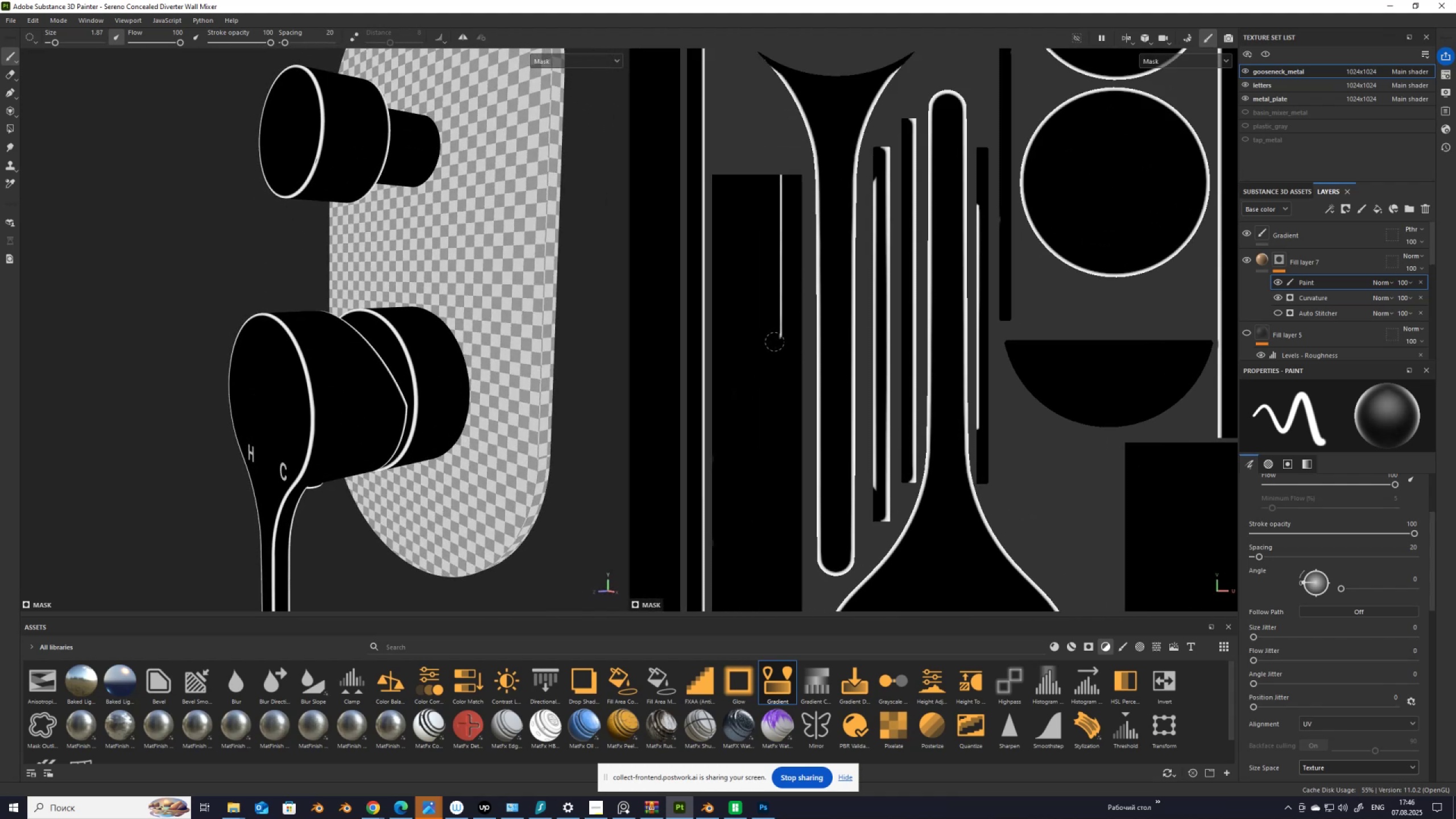 
left_click([775, 344])
 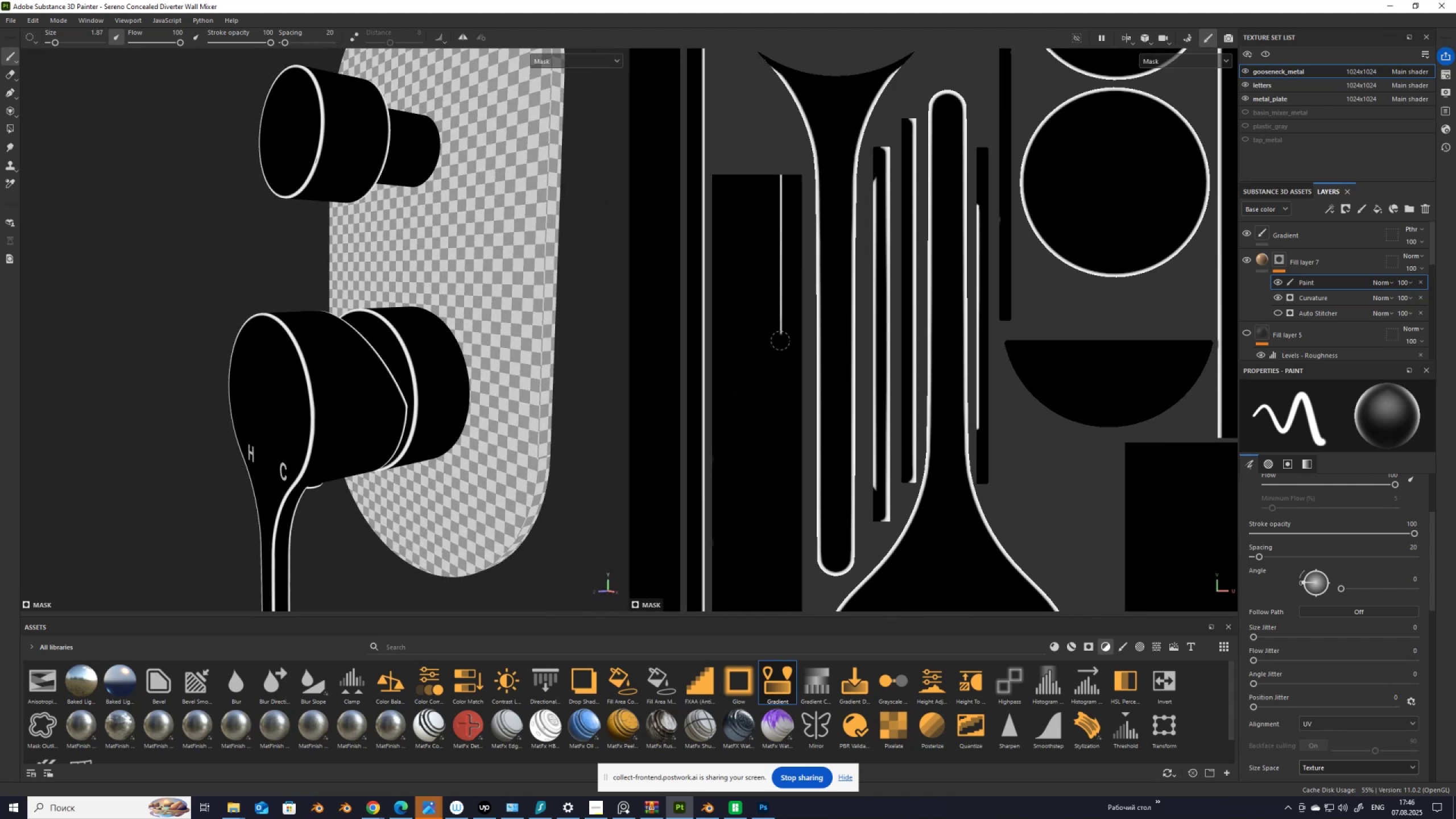 
hold_key(key=ShiftLeft, duration=1.02)
left_click([783, 171])
 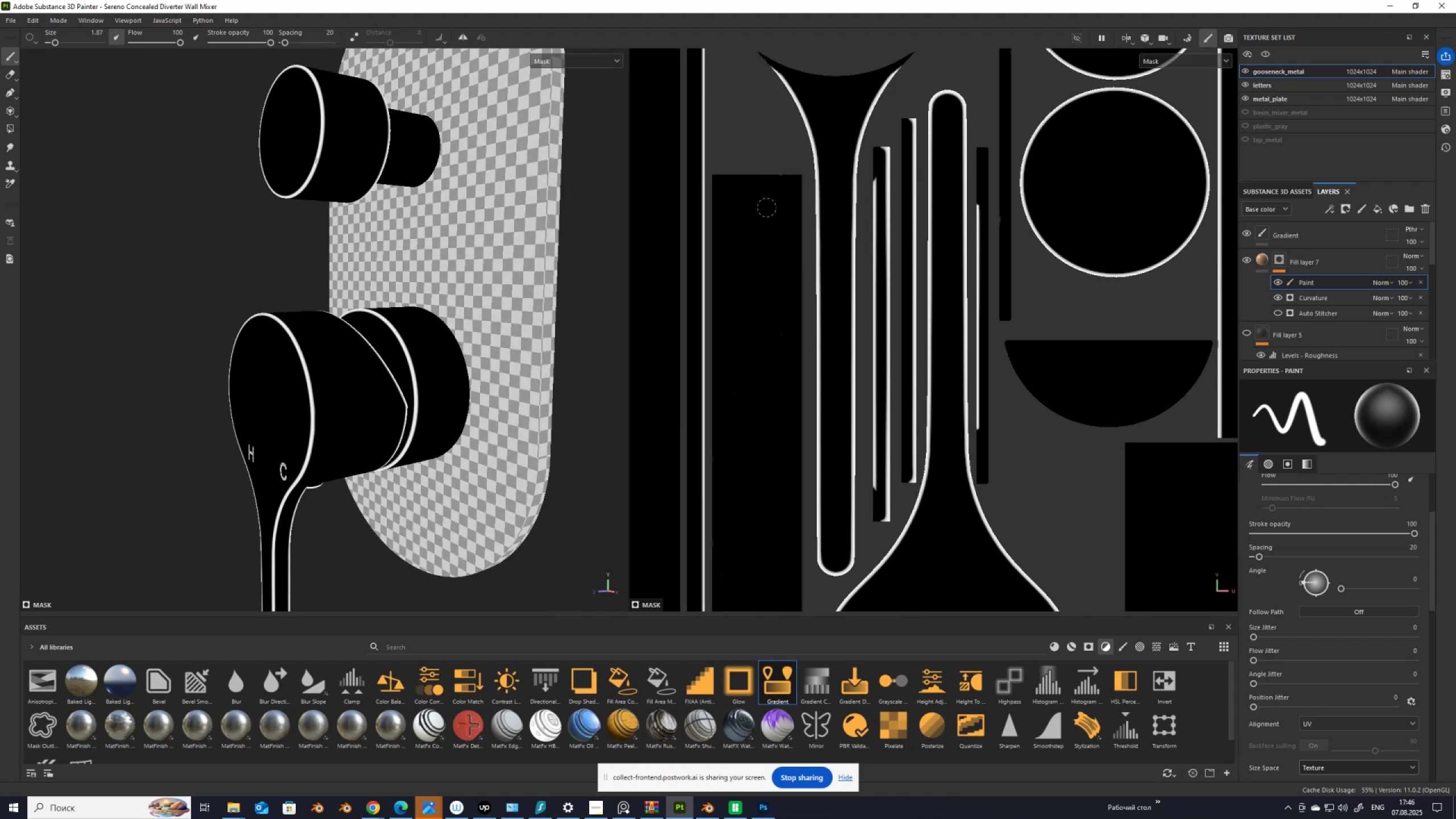 
scroll: coordinate [796, 252], scroll_direction: down, amount: 11.0
 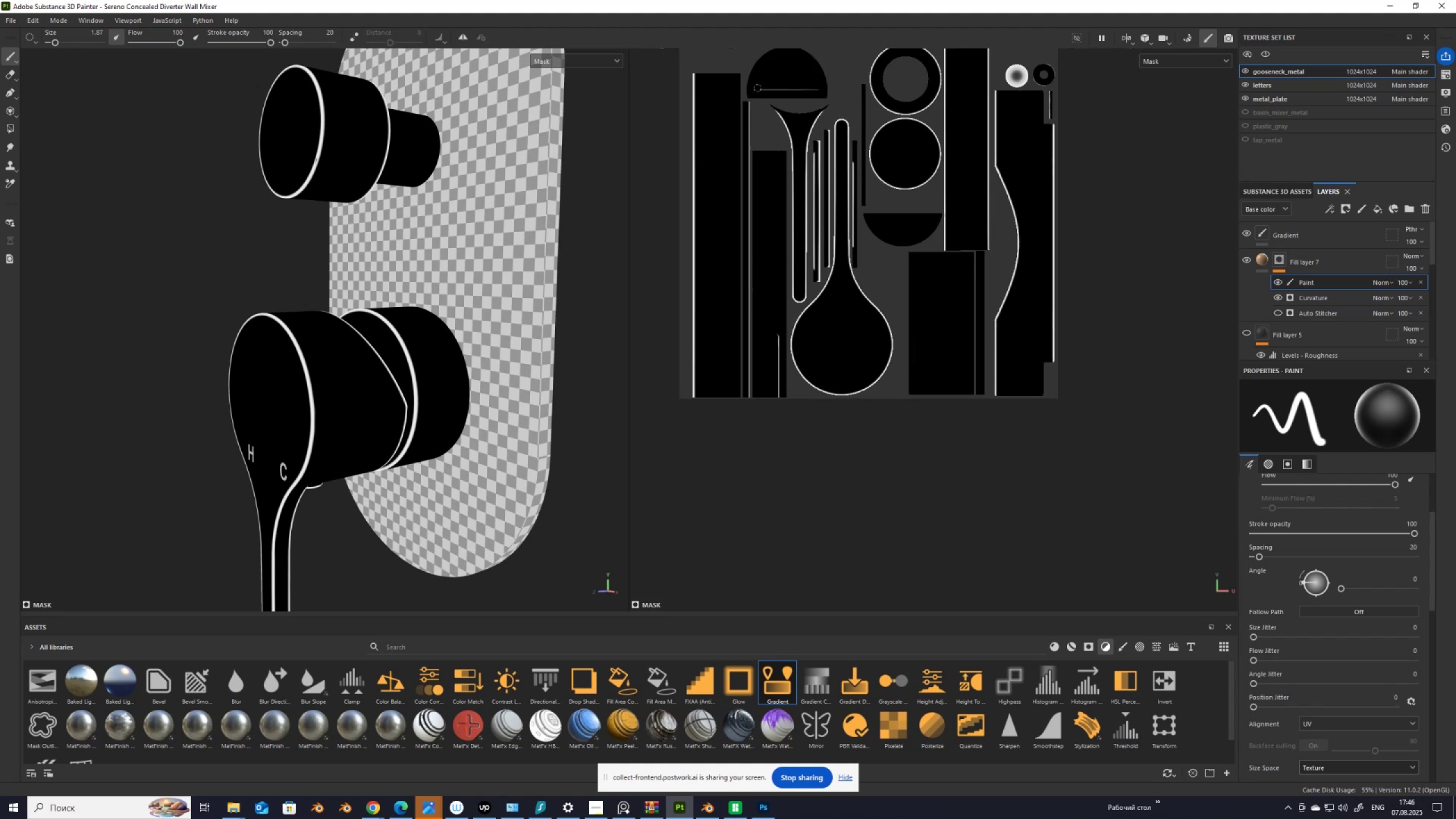 
left_click_drag(start_coordinate=[756, 90], to_coordinate=[762, 90])
 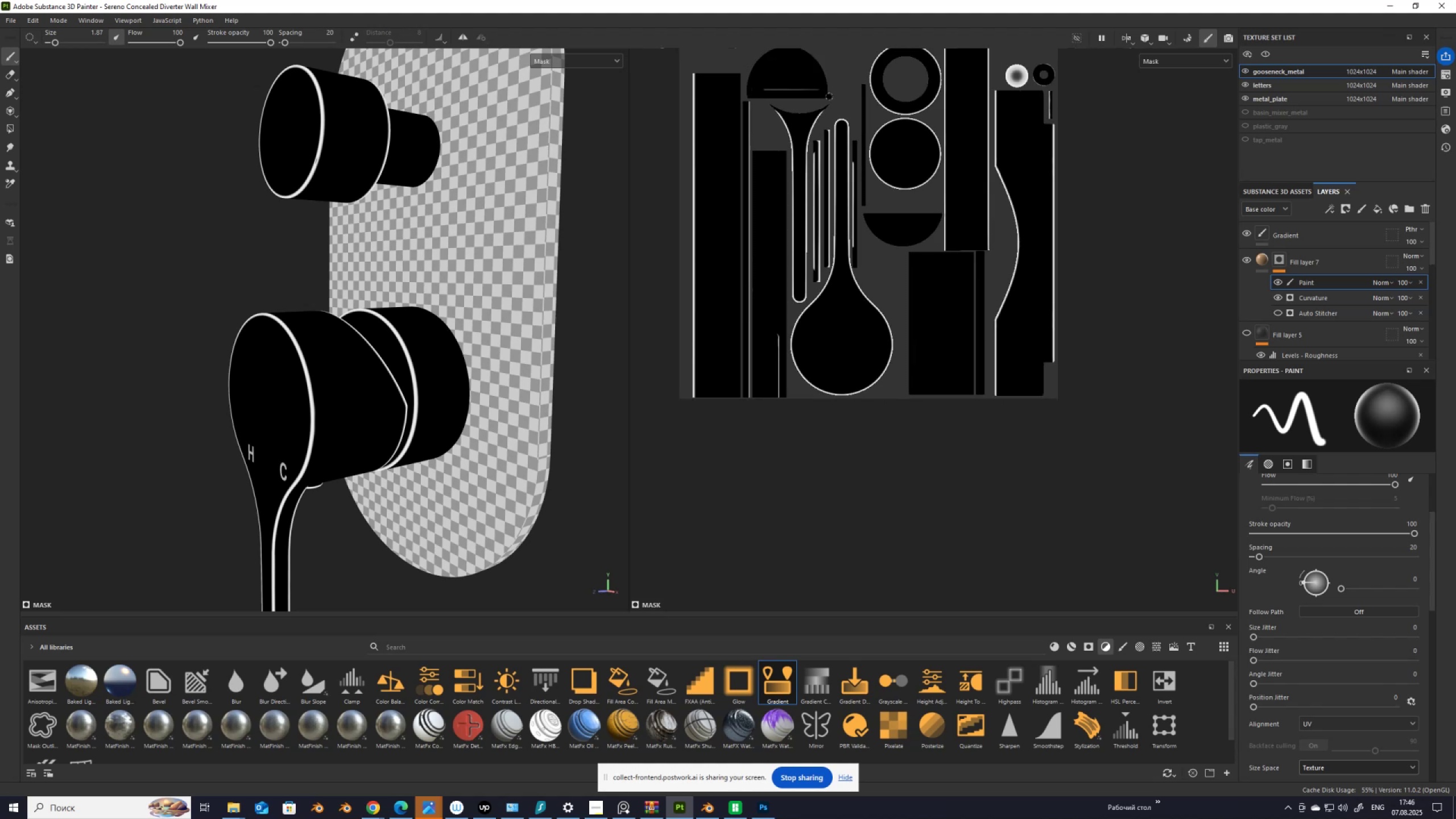 
hold_key(key=ShiftLeft, duration=0.64)
left_click([828, 90])
 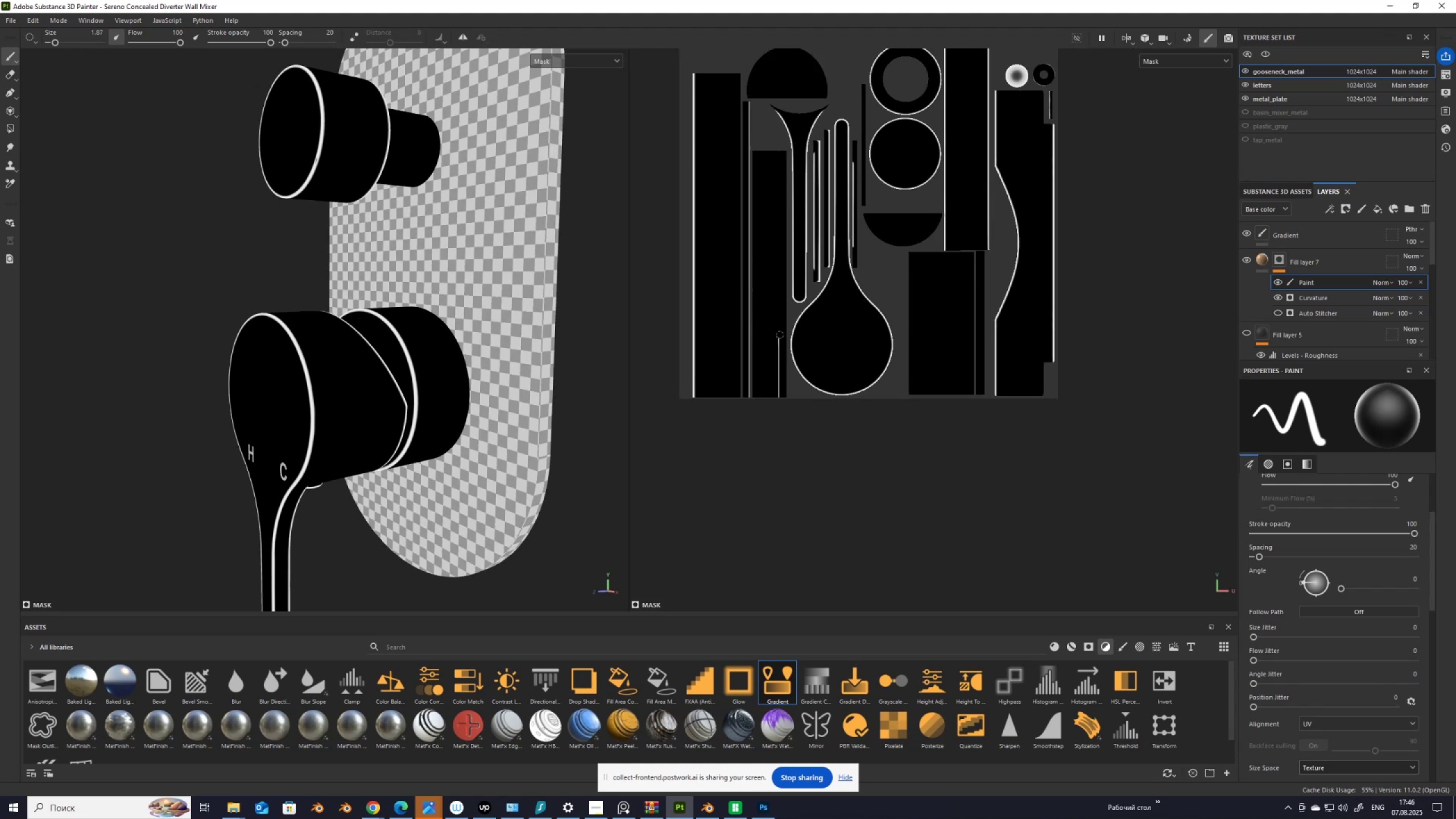 
hold_key(key=ShiftLeft, duration=0.86)
left_click([781, 417])
 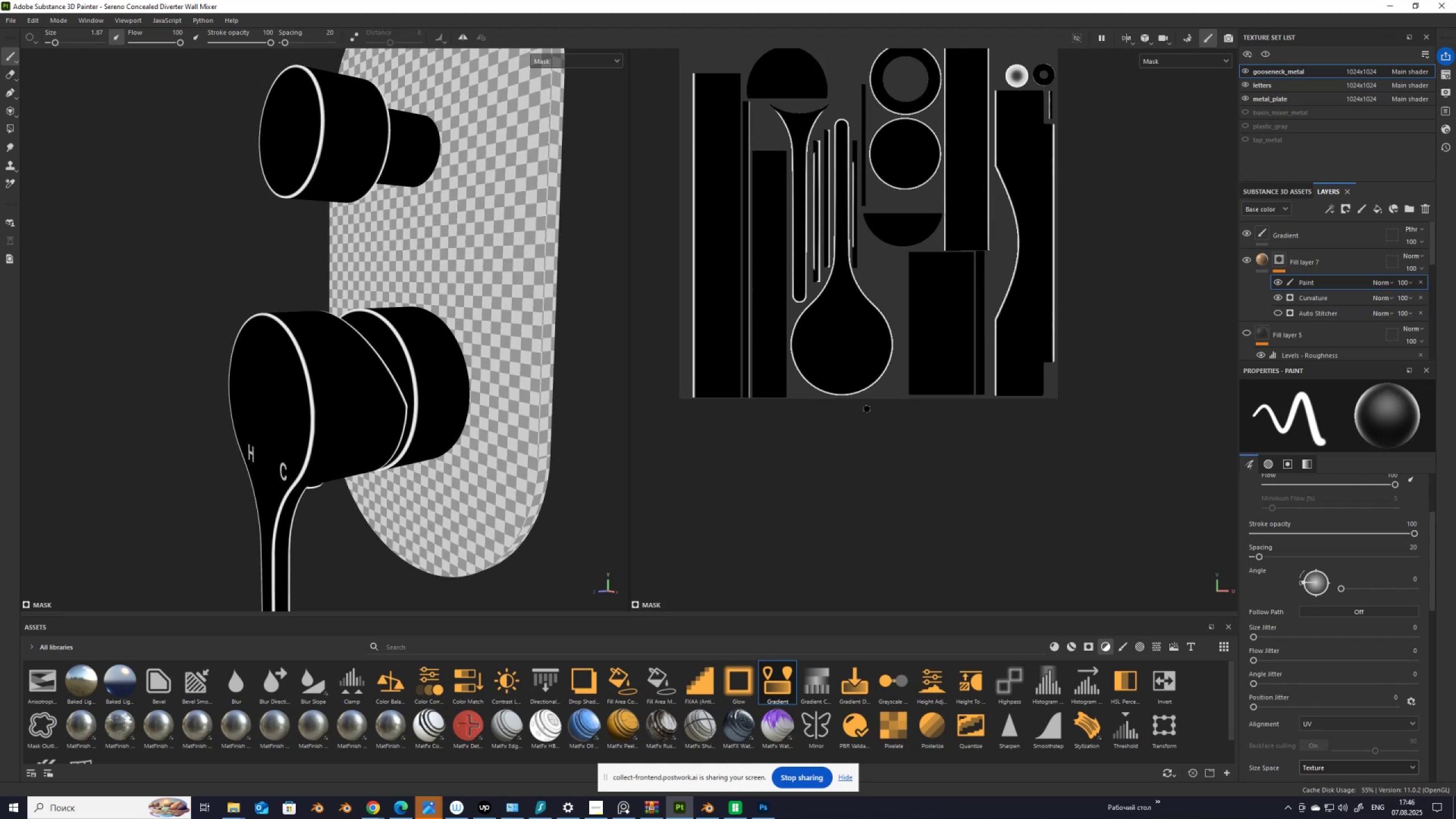 
left_click_drag(start_coordinate=[1019, 333], to_coordinate=[1039, 295])
 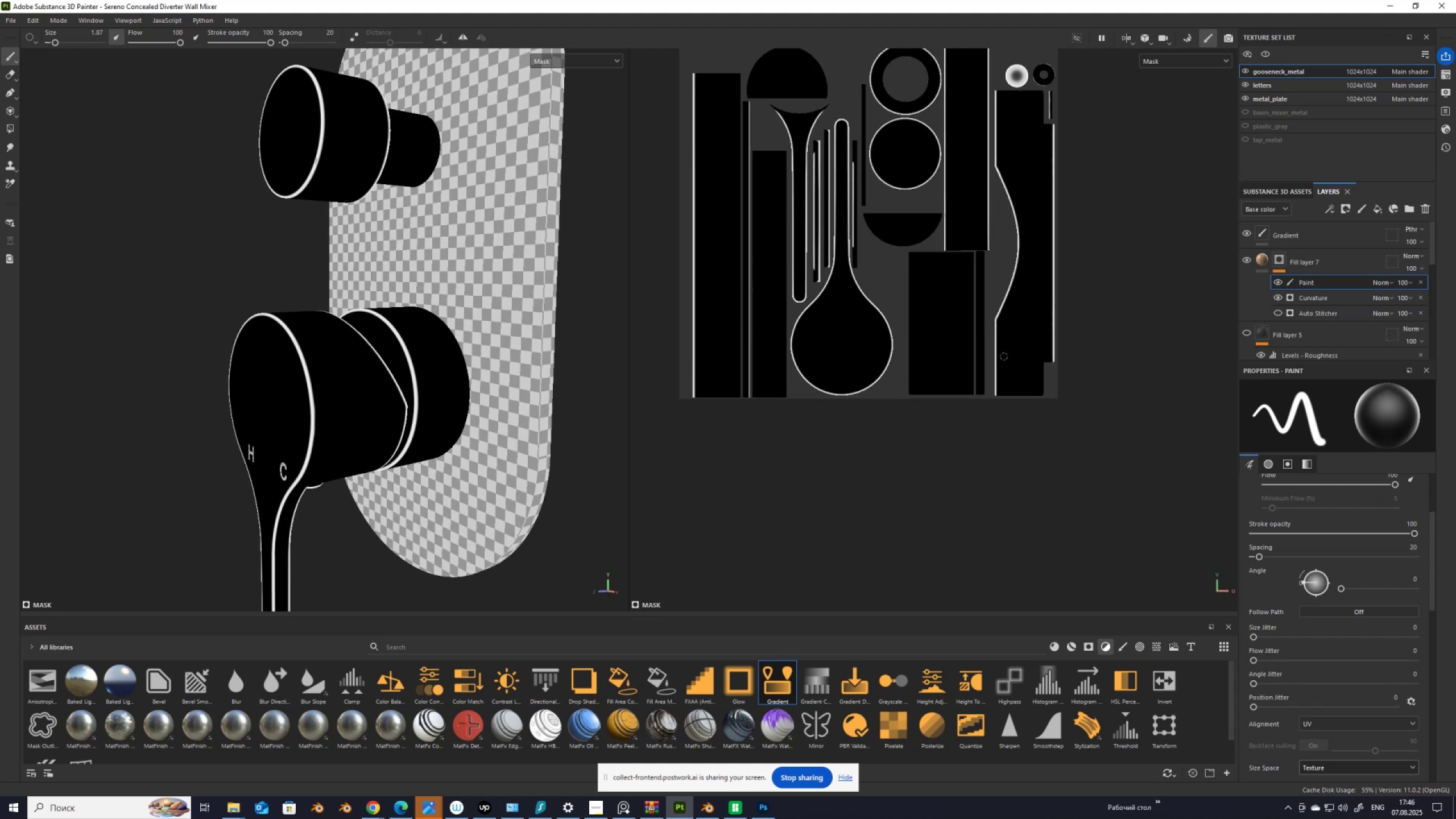 
scroll: coordinate [816, 274], scroll_direction: up, amount: 3.0
 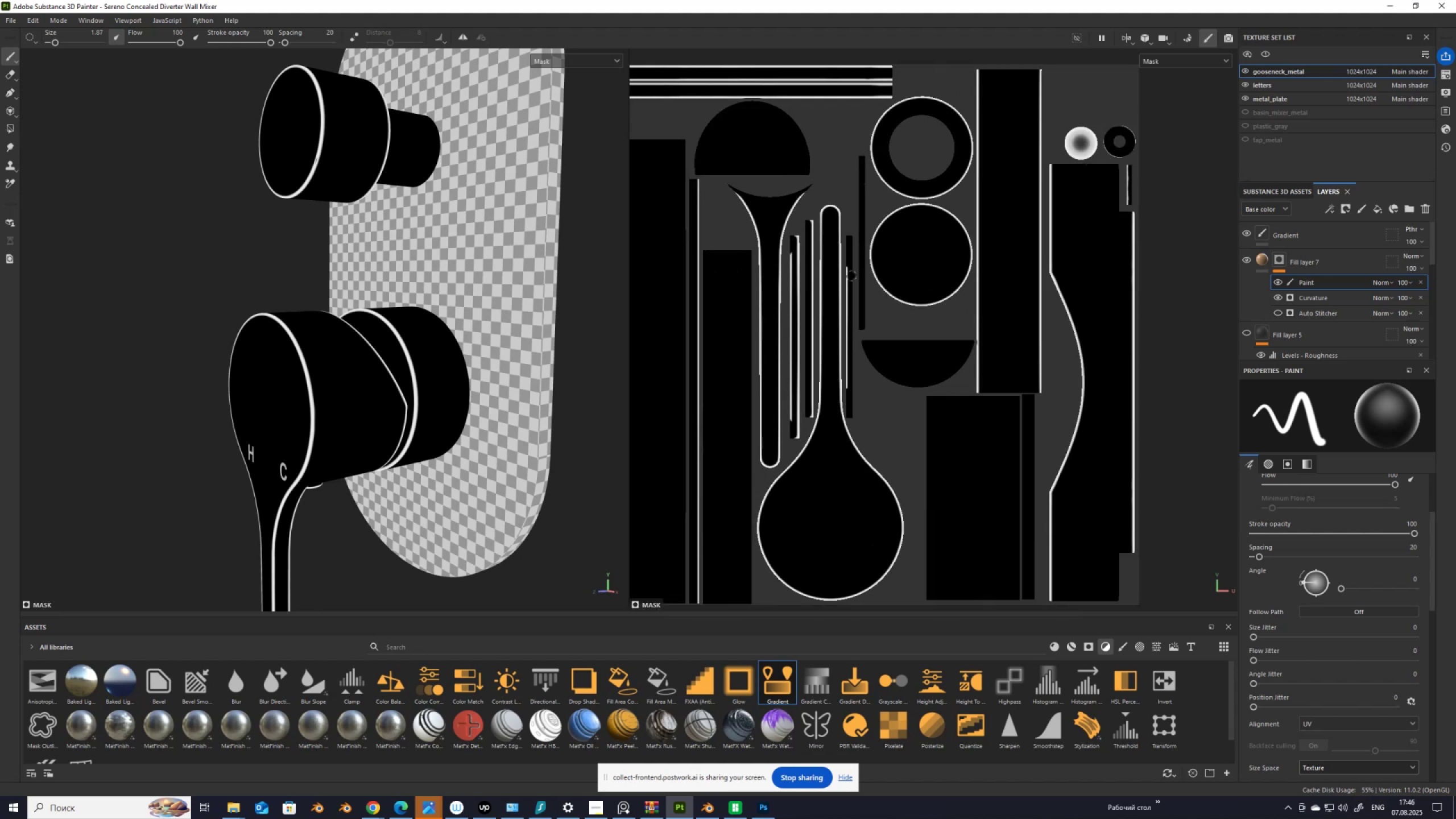 
scroll: coordinate [420, 281], scroll_direction: down, amount: 3.0
 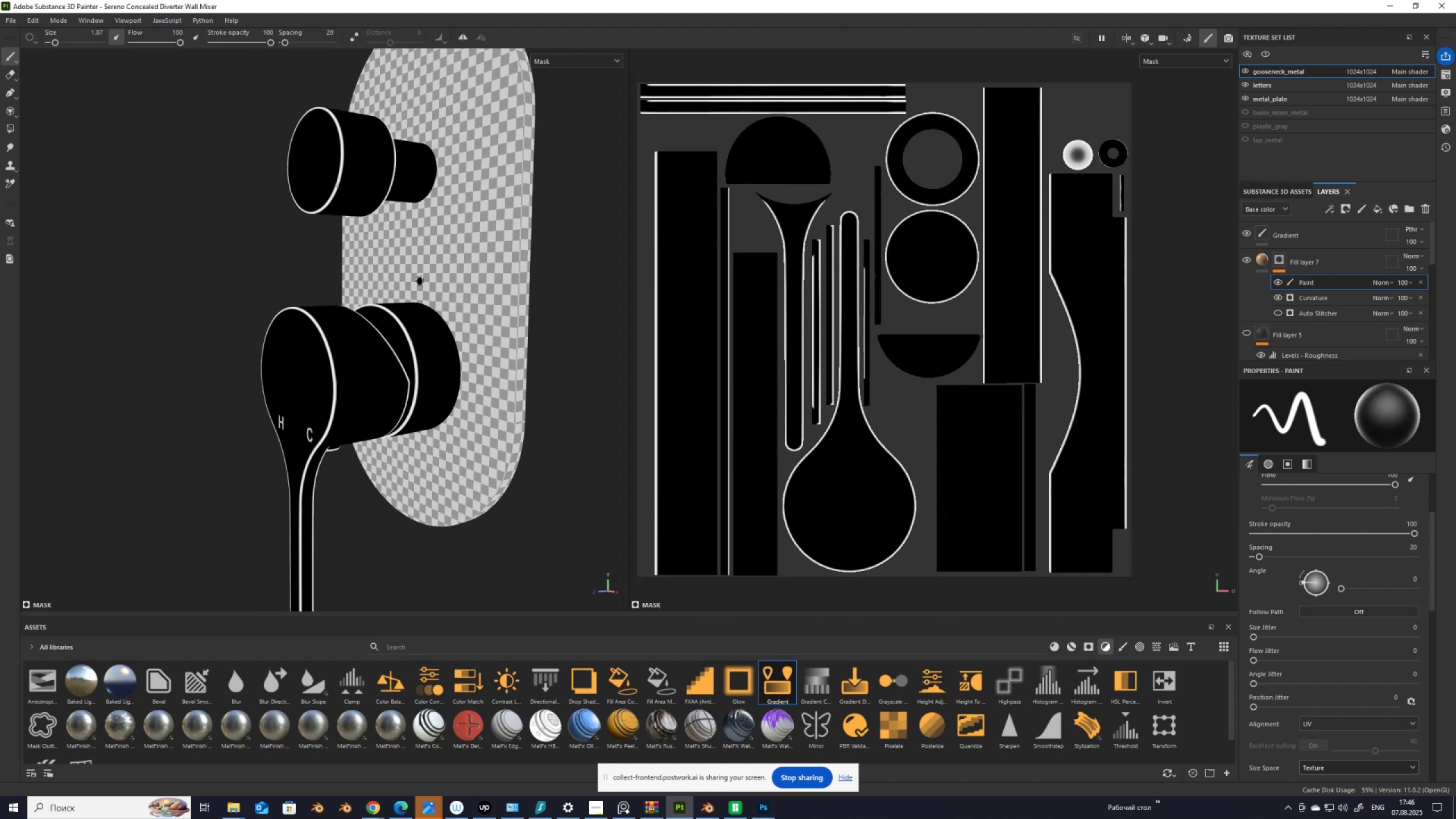 
hold_key(key=AltLeft, duration=1.53)
left_click_drag(start_coordinate=[421, 316], to_coordinate=[458, 342])
 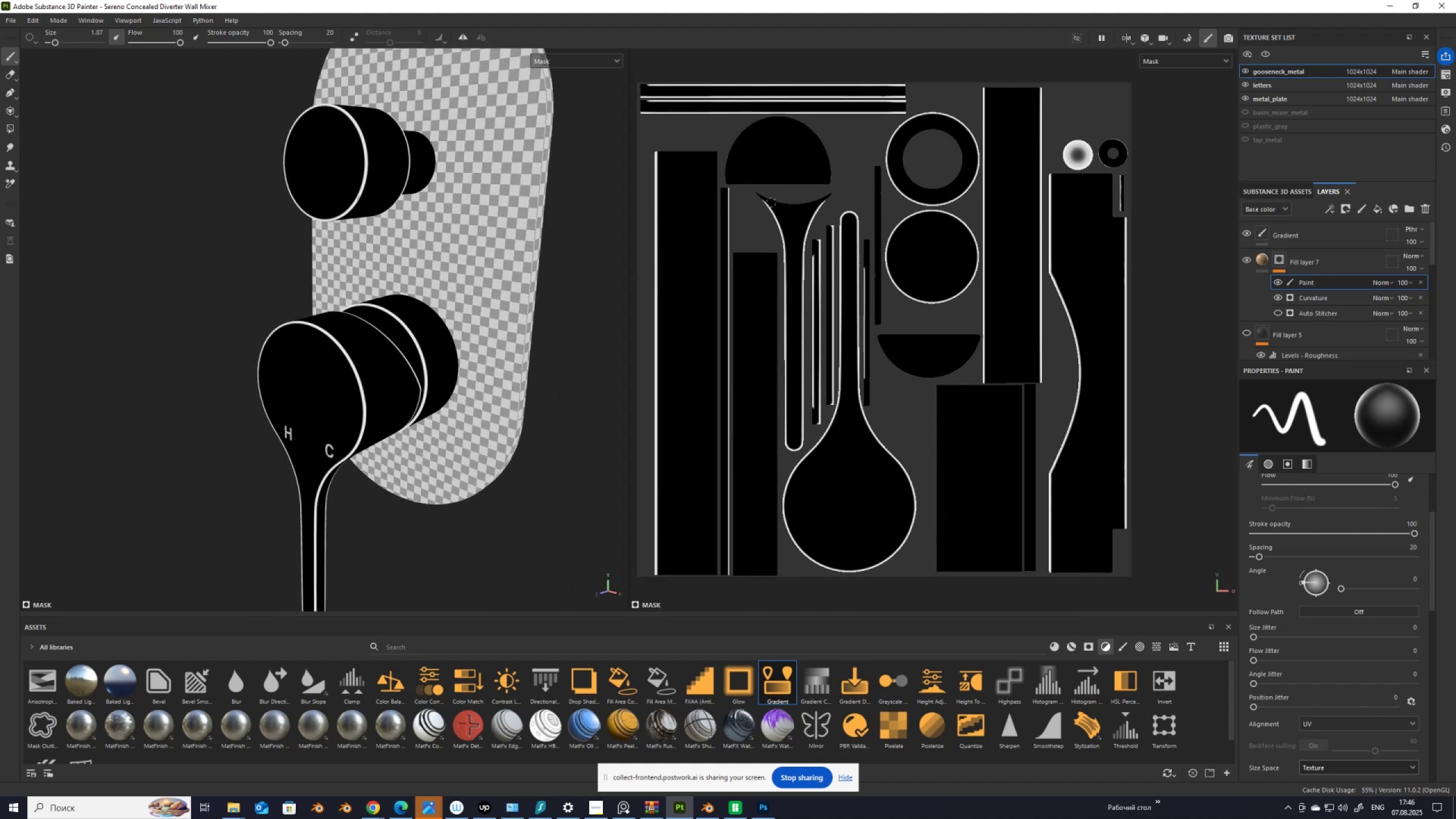 
hold_key(key=AltLeft, duration=1.52)
 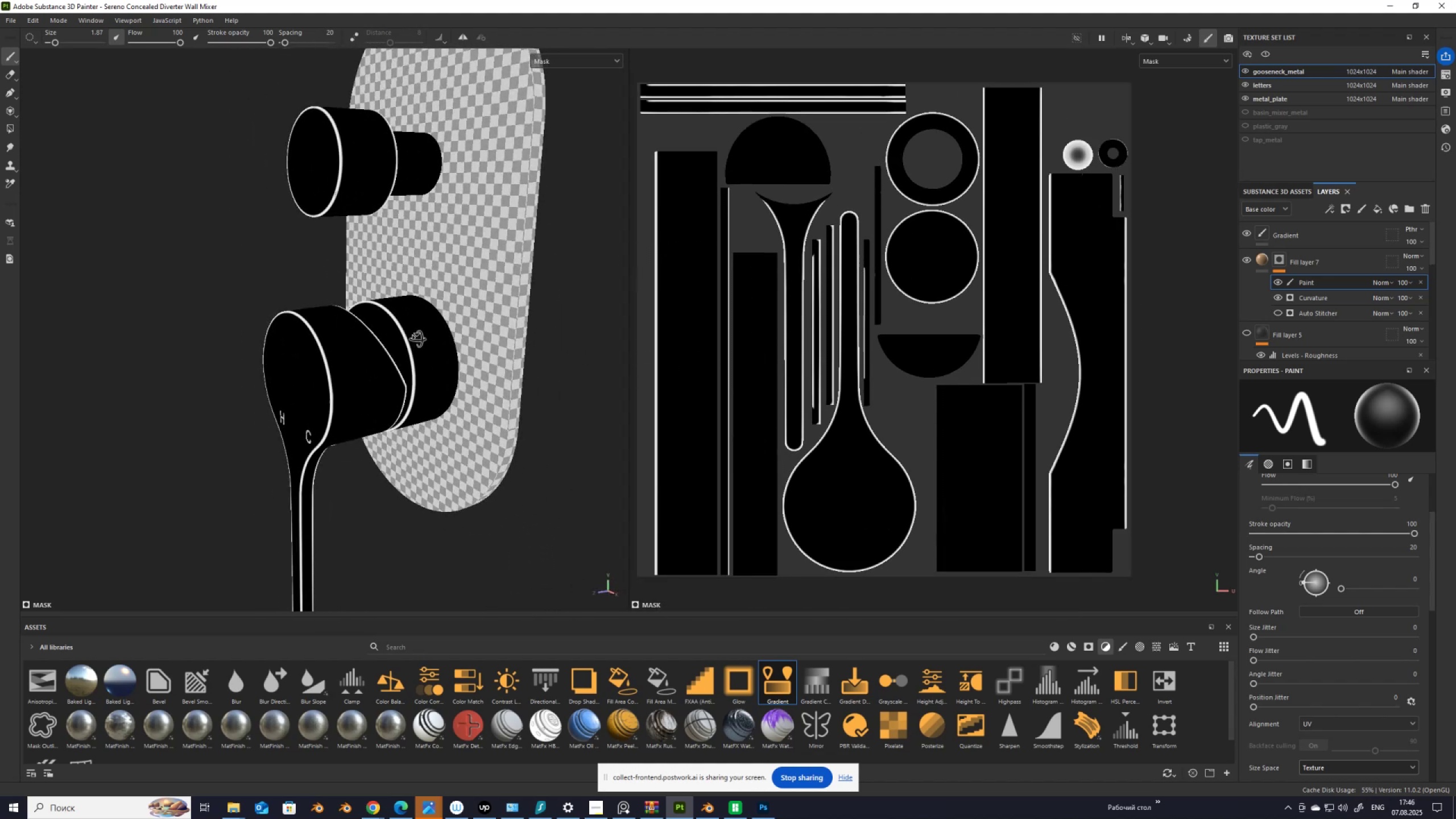 
hold_key(key=AltLeft, duration=1.05)
 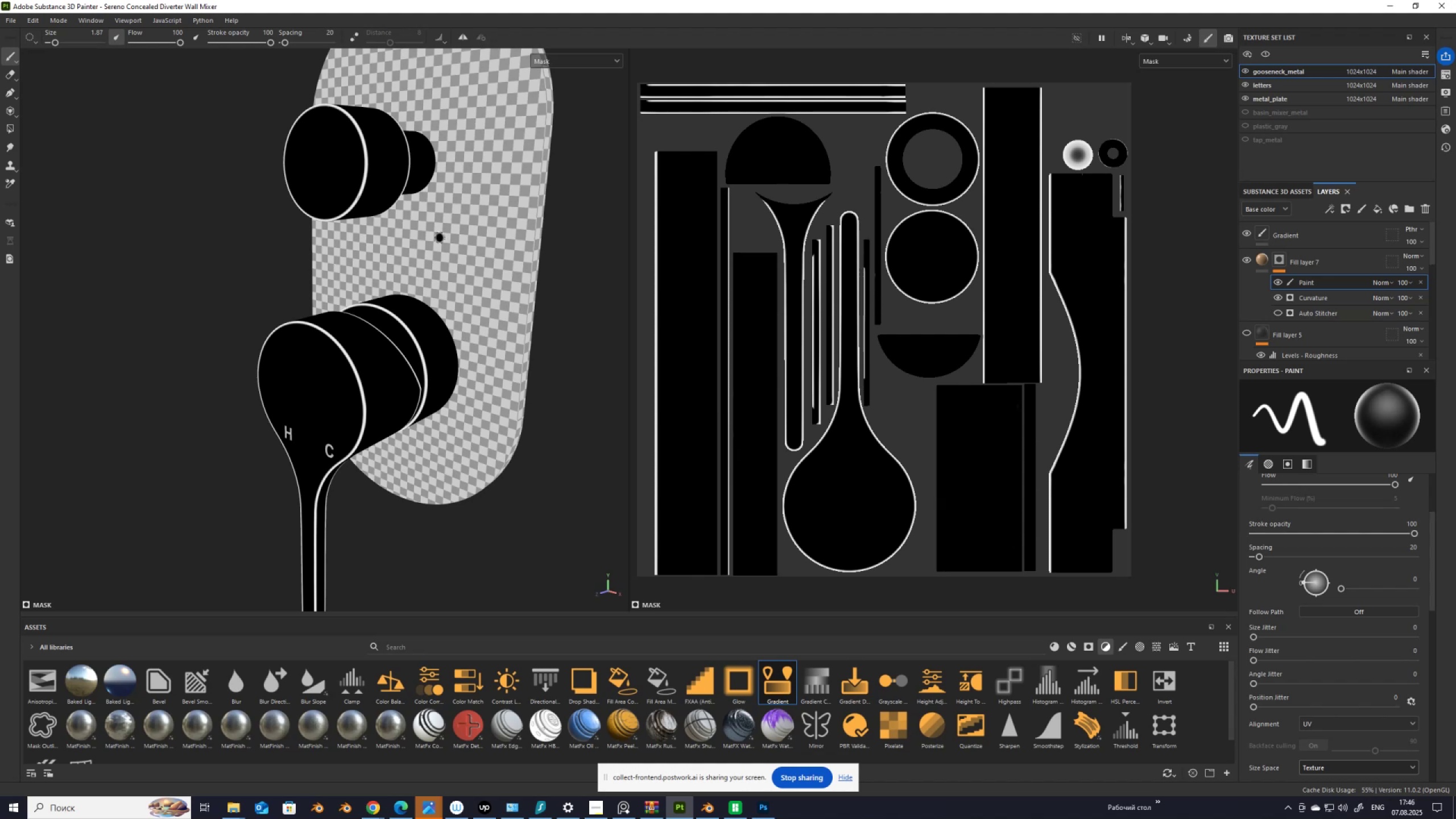 
key(M)
 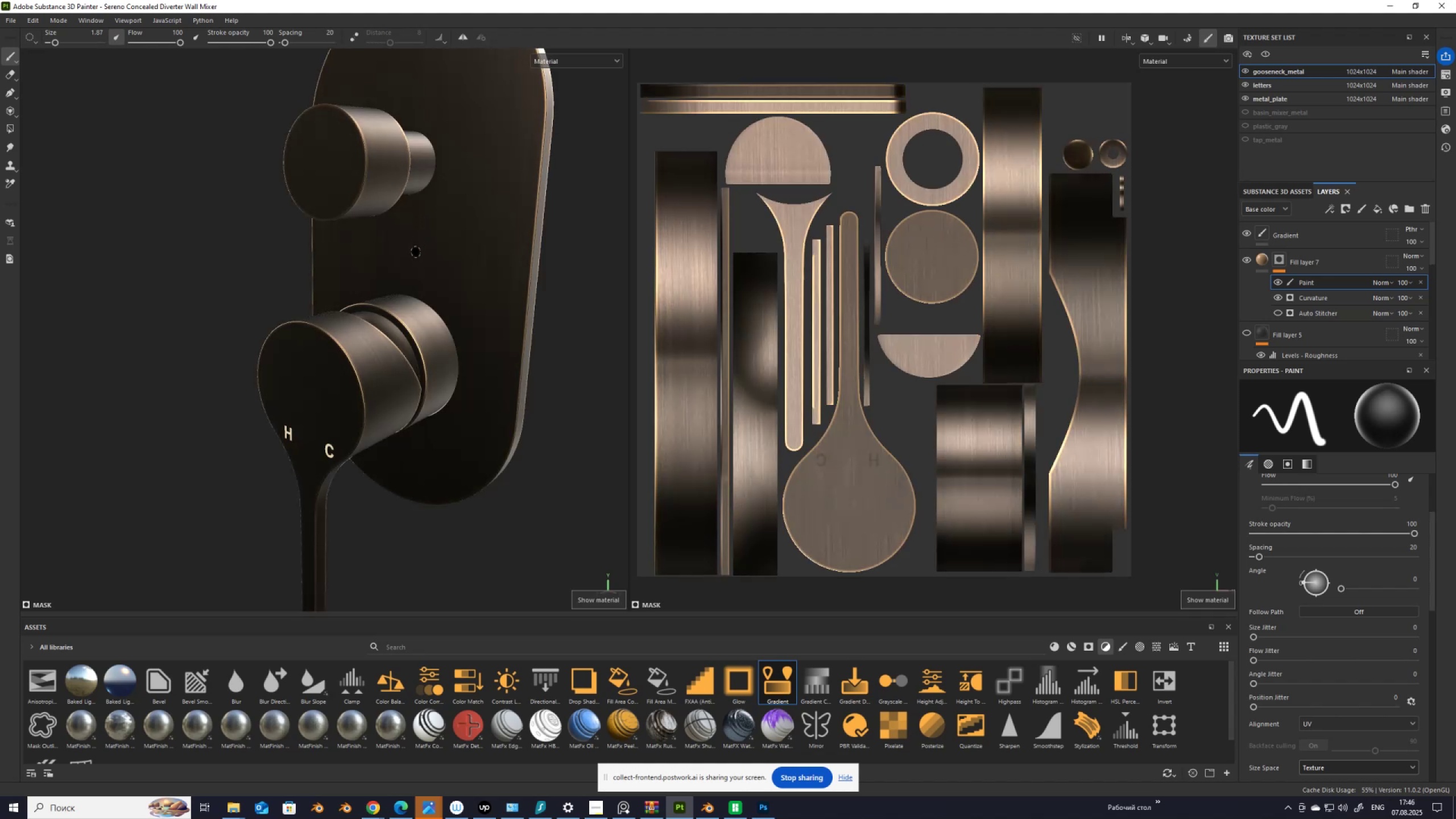 
scroll: coordinate [418, 255], scroll_direction: down, amount: 4.0
 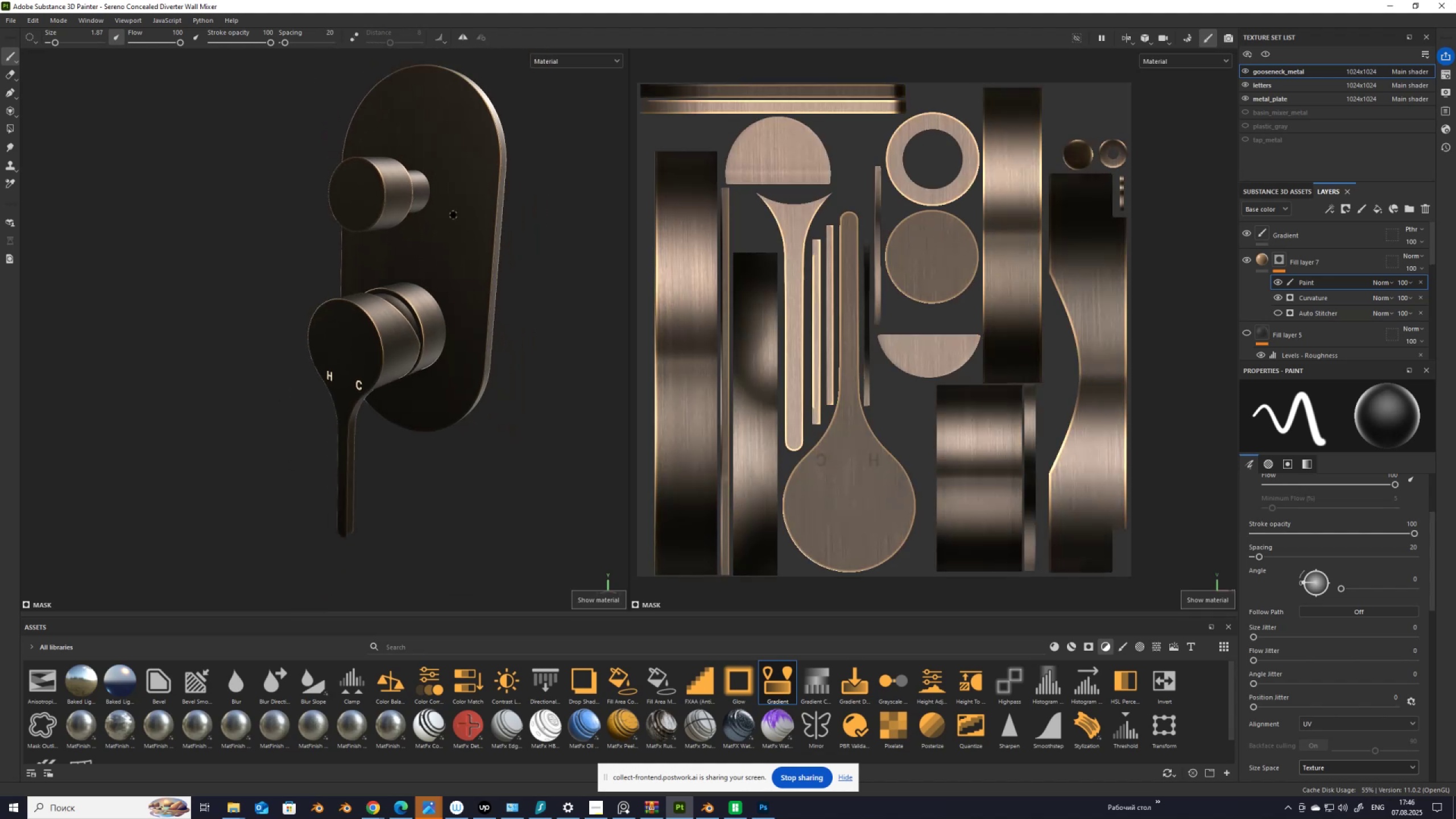 
scroll: coordinate [453, 215], scroll_direction: up, amount: 2.0
 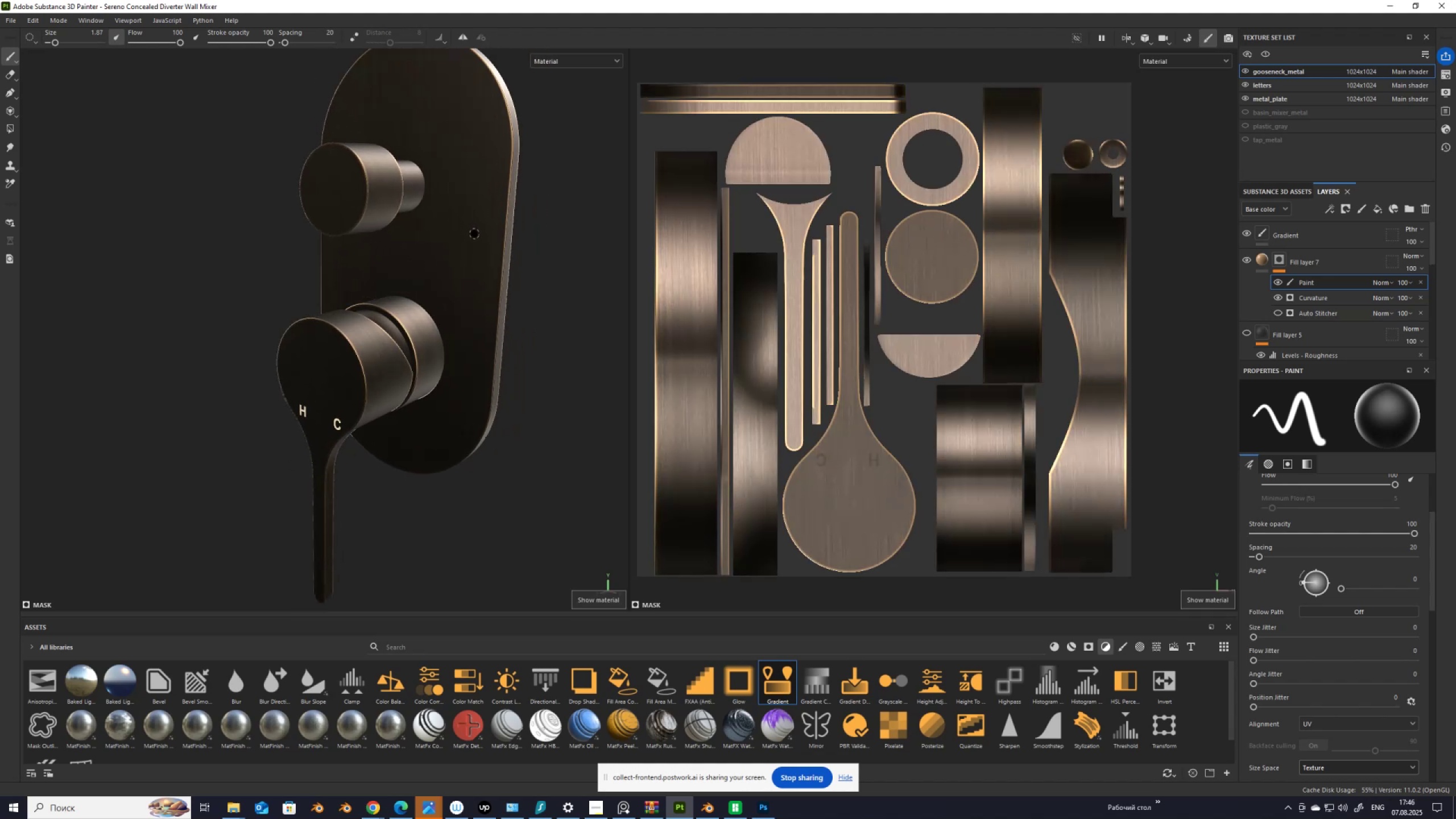 
hold_key(key=ControlLeft, duration=0.95)
 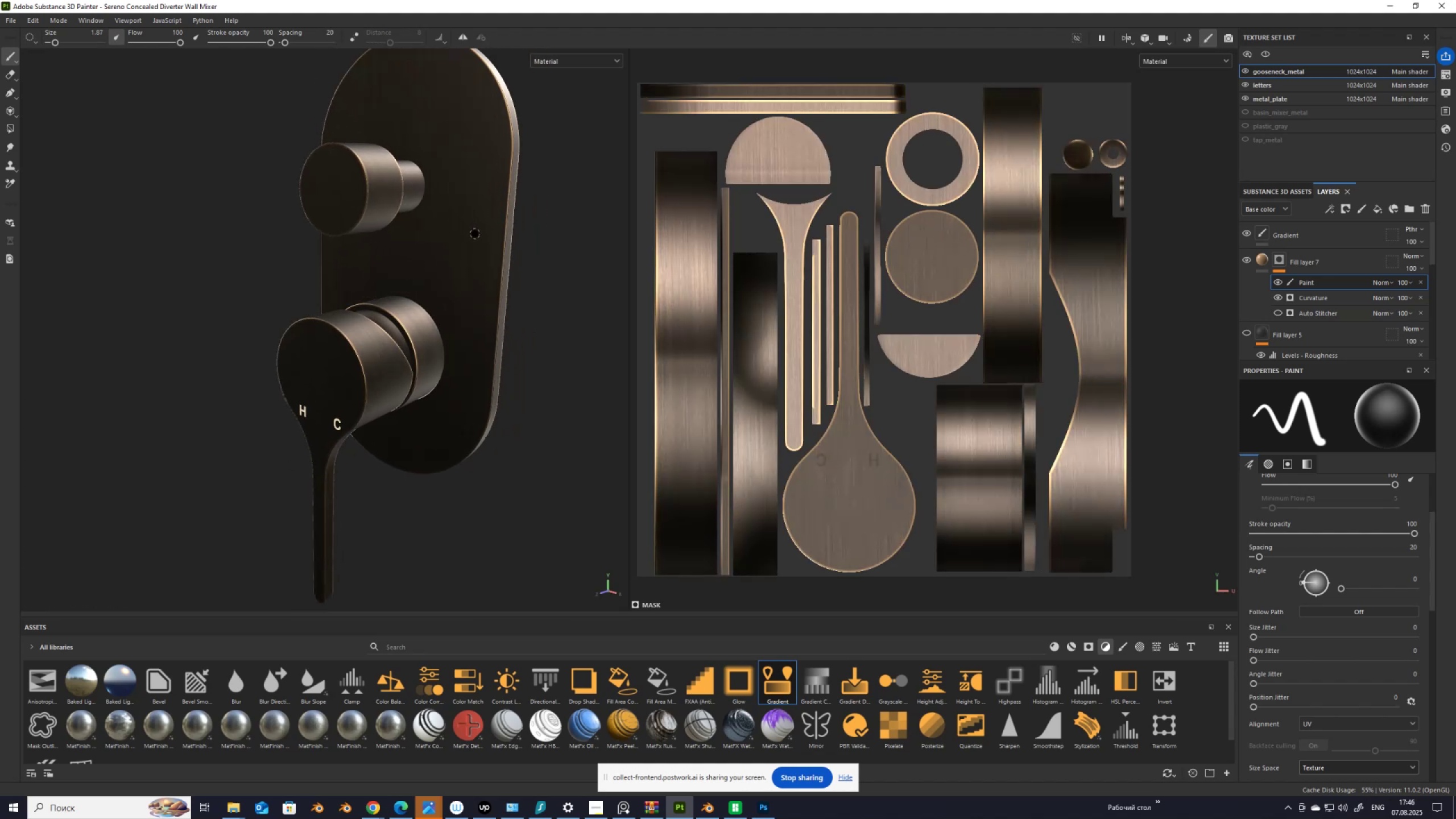 
hold_key(key=AltLeft, duration=0.88)
 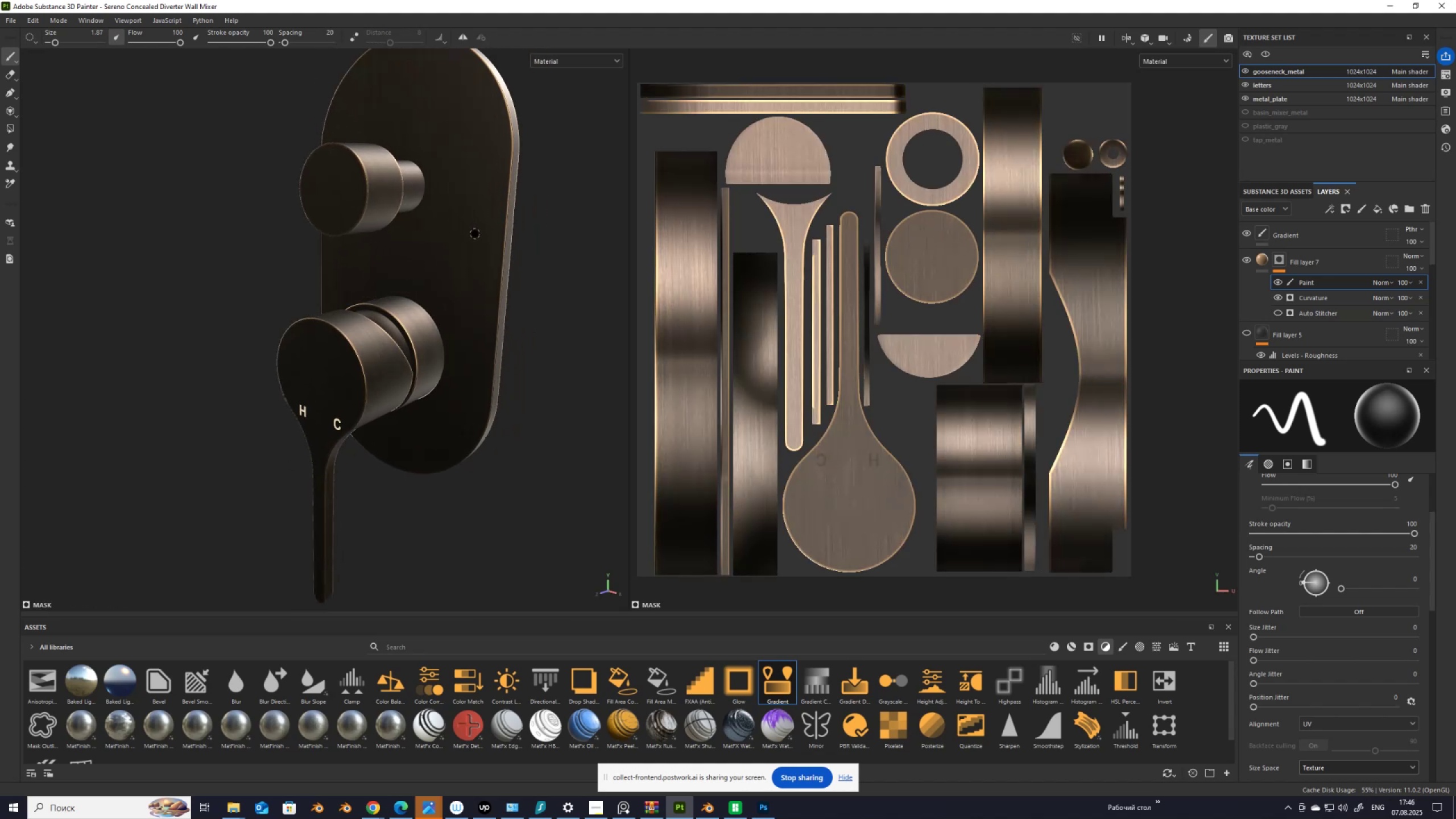 
hold_key(key=ControlLeft, duration=1.5)
 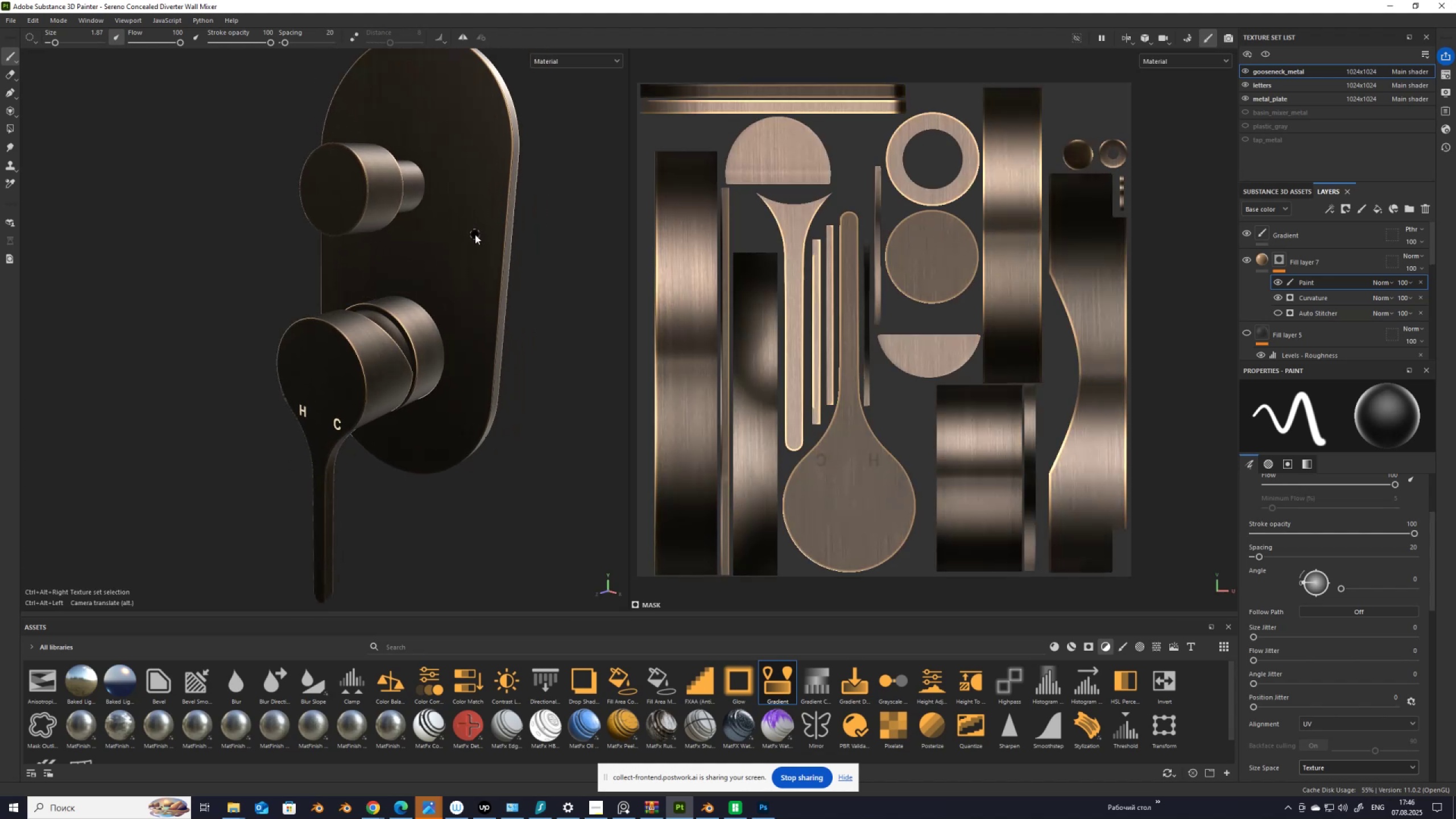 
hold_key(key=AltLeft, duration=1.5)
 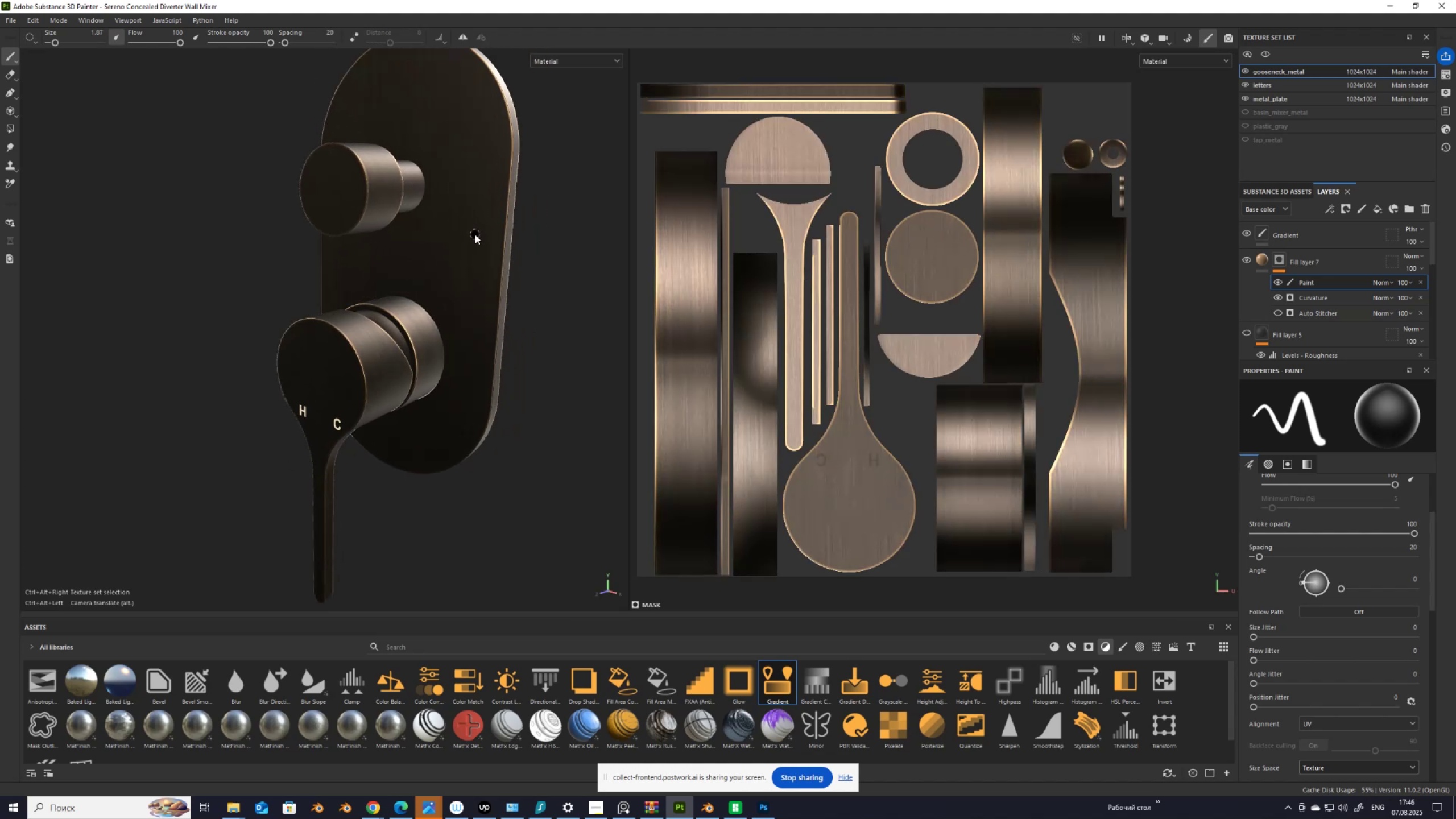 
hold_key(key=ControlLeft, duration=0.44)
hold_key(key=AltLeft, duration=0.44)
right_click([475, 234])
 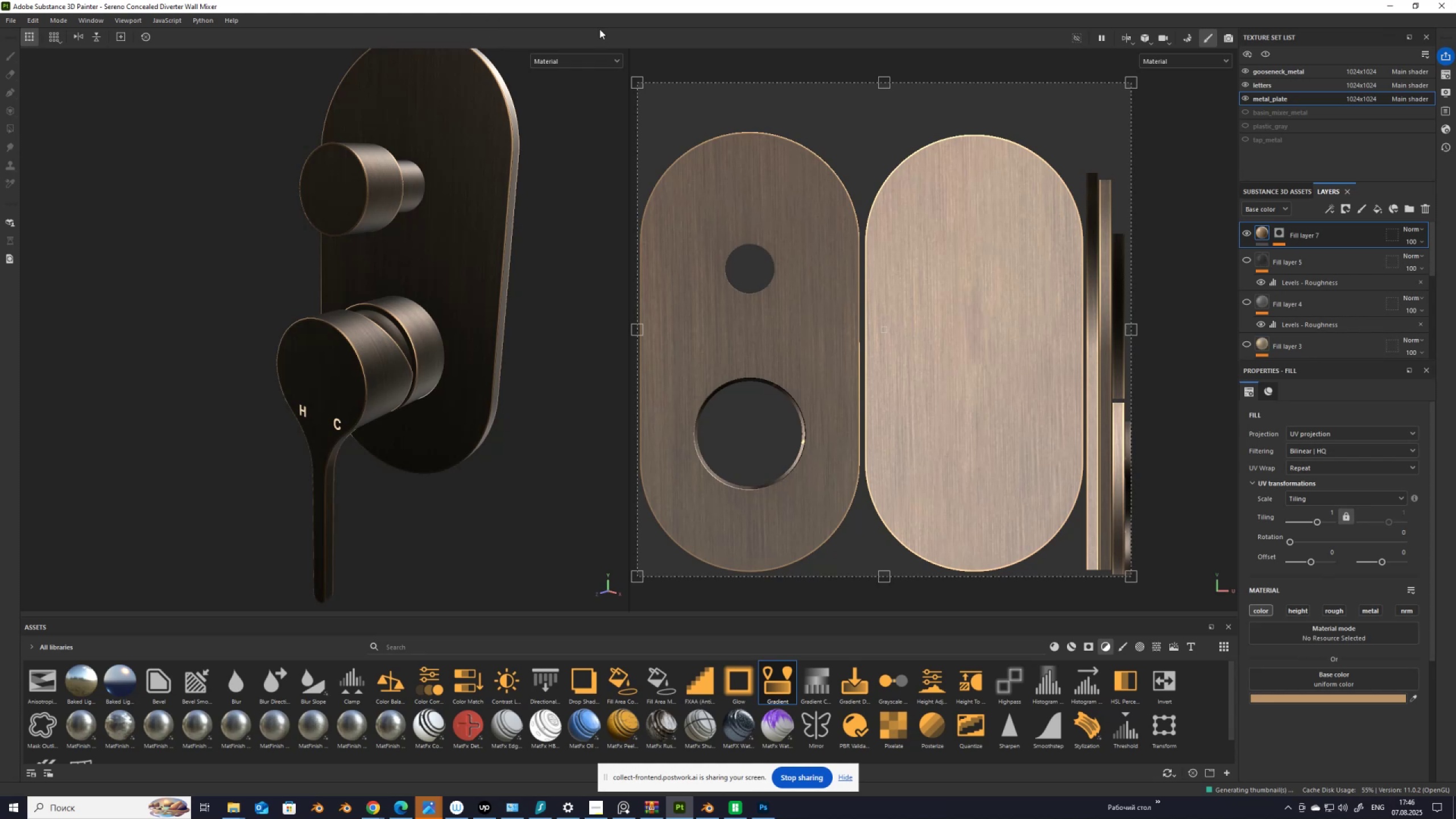 
hold_key(key=AltLeft, duration=1.05)
 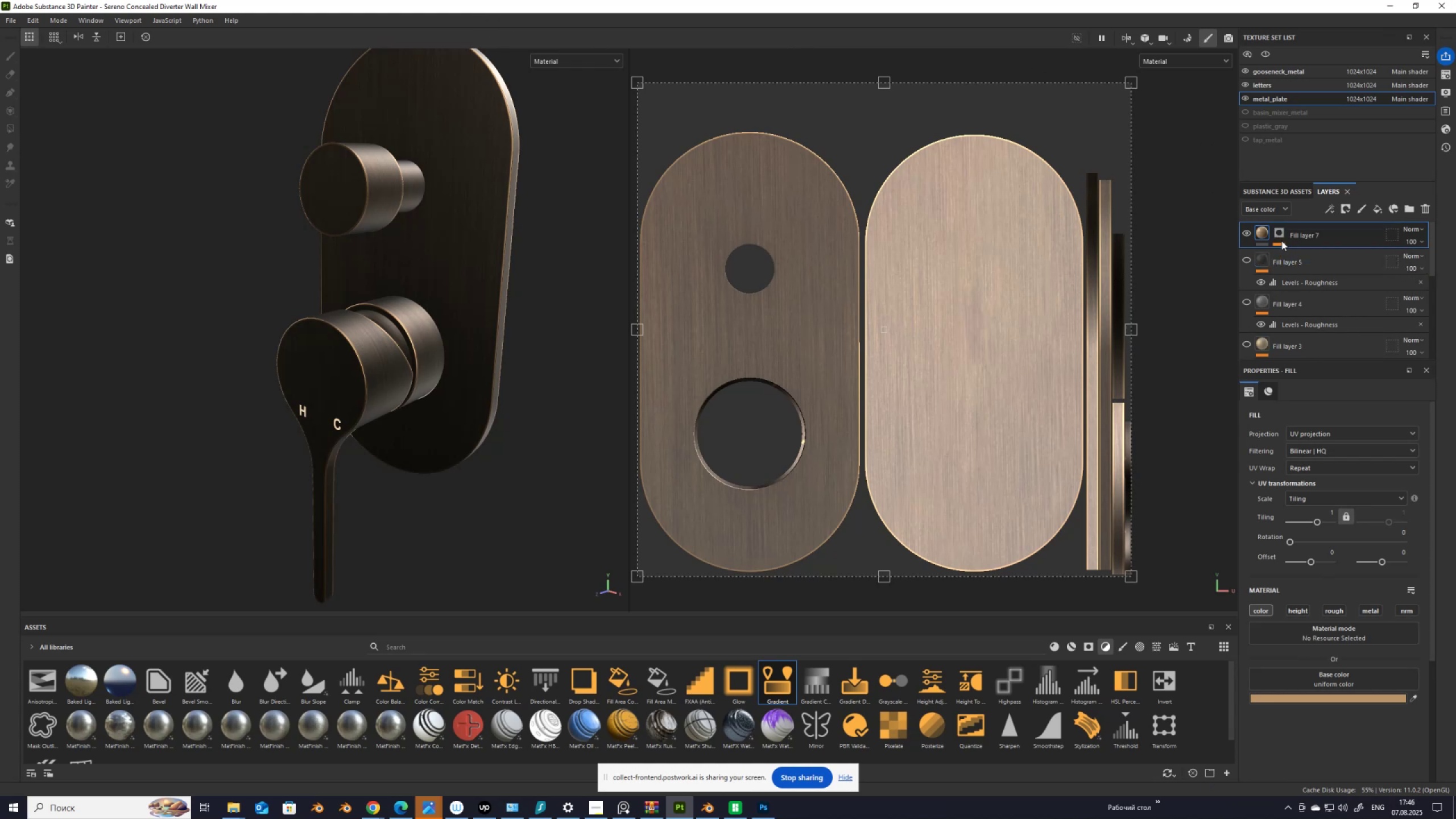 
hold_key(key=AltLeft, duration=0.54)
left_click([1277, 230])
 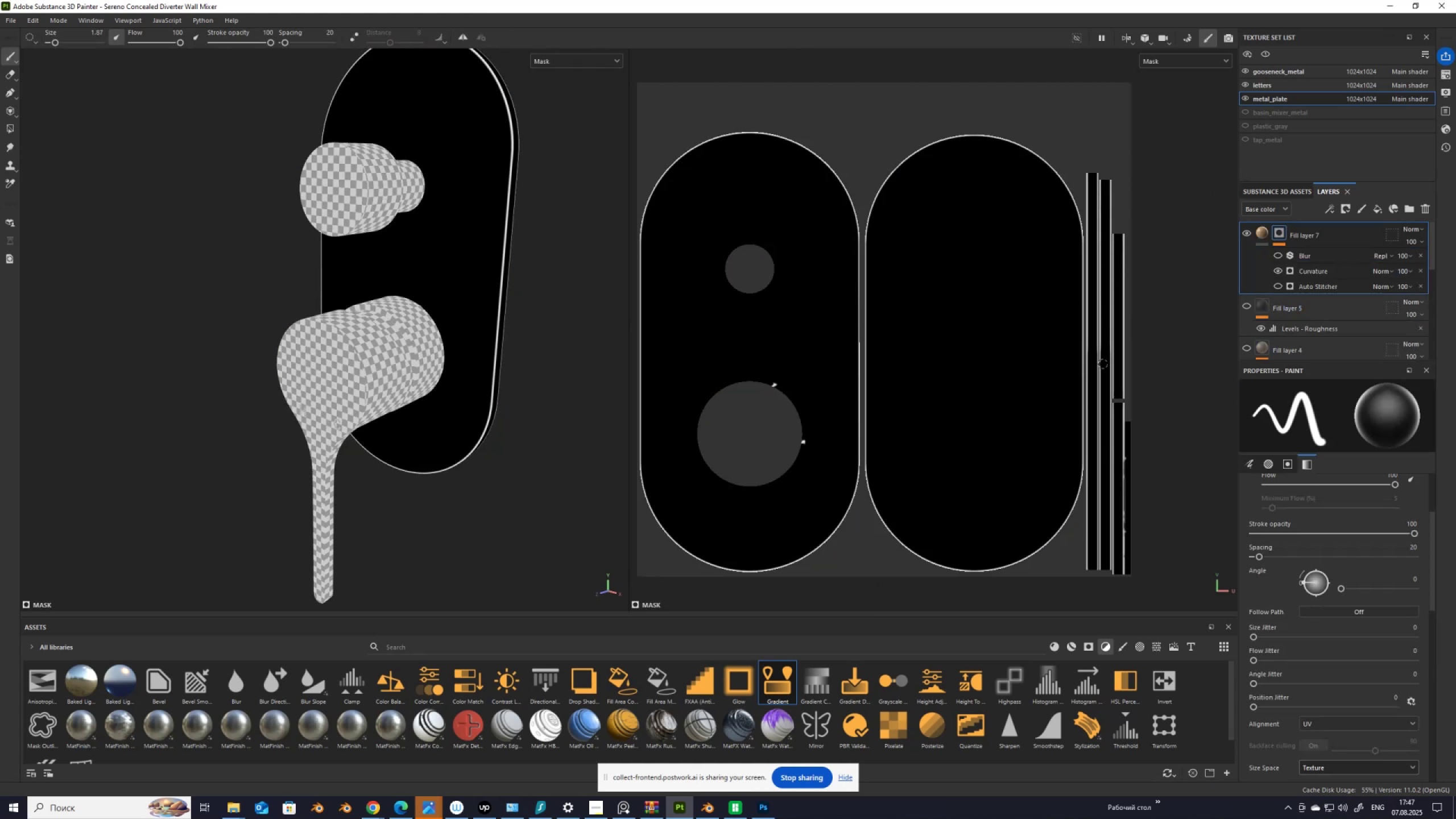 
wait(5.62)
 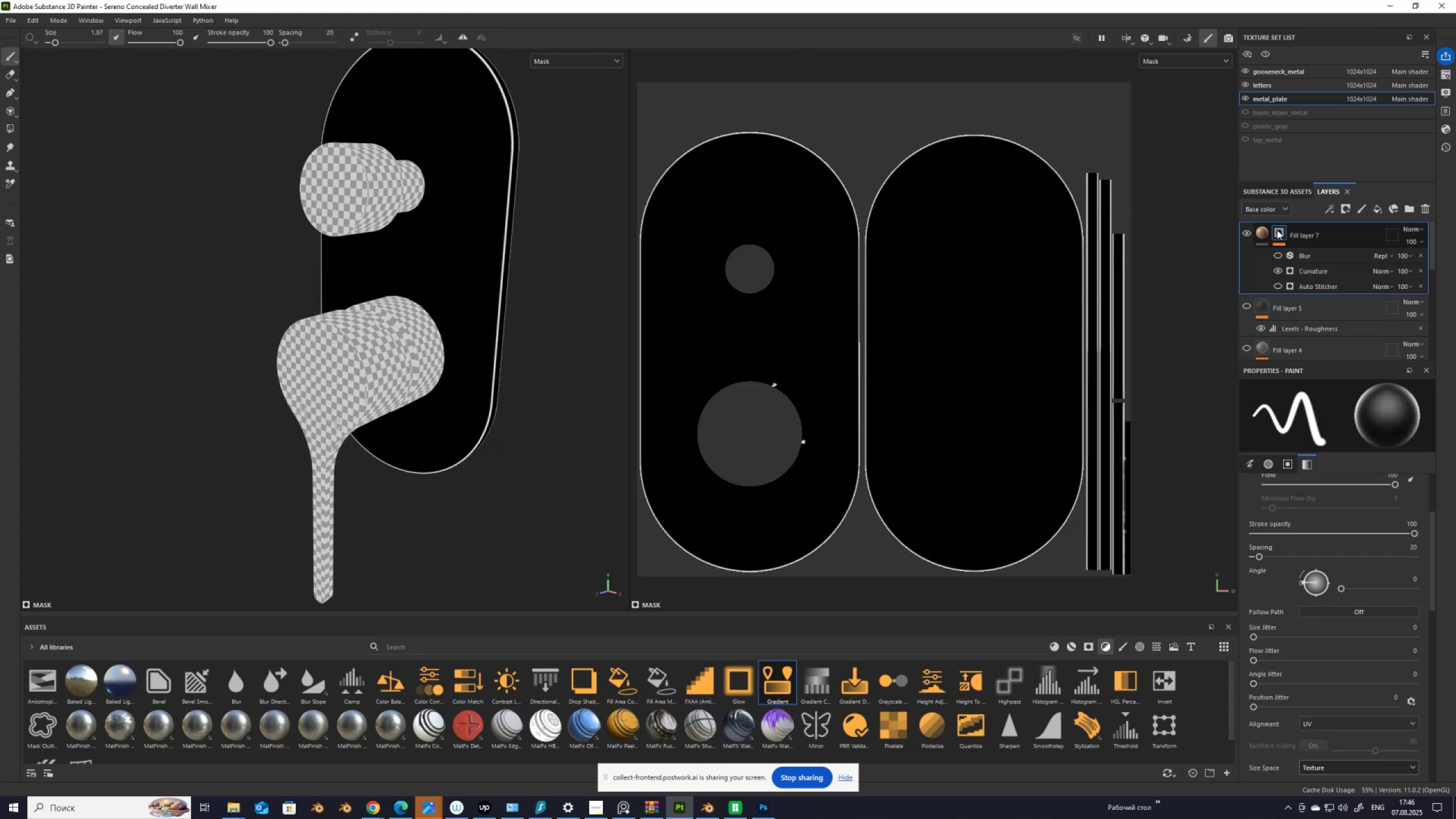 
scroll: coordinate [488, 386], scroll_direction: down, amount: 2.0
 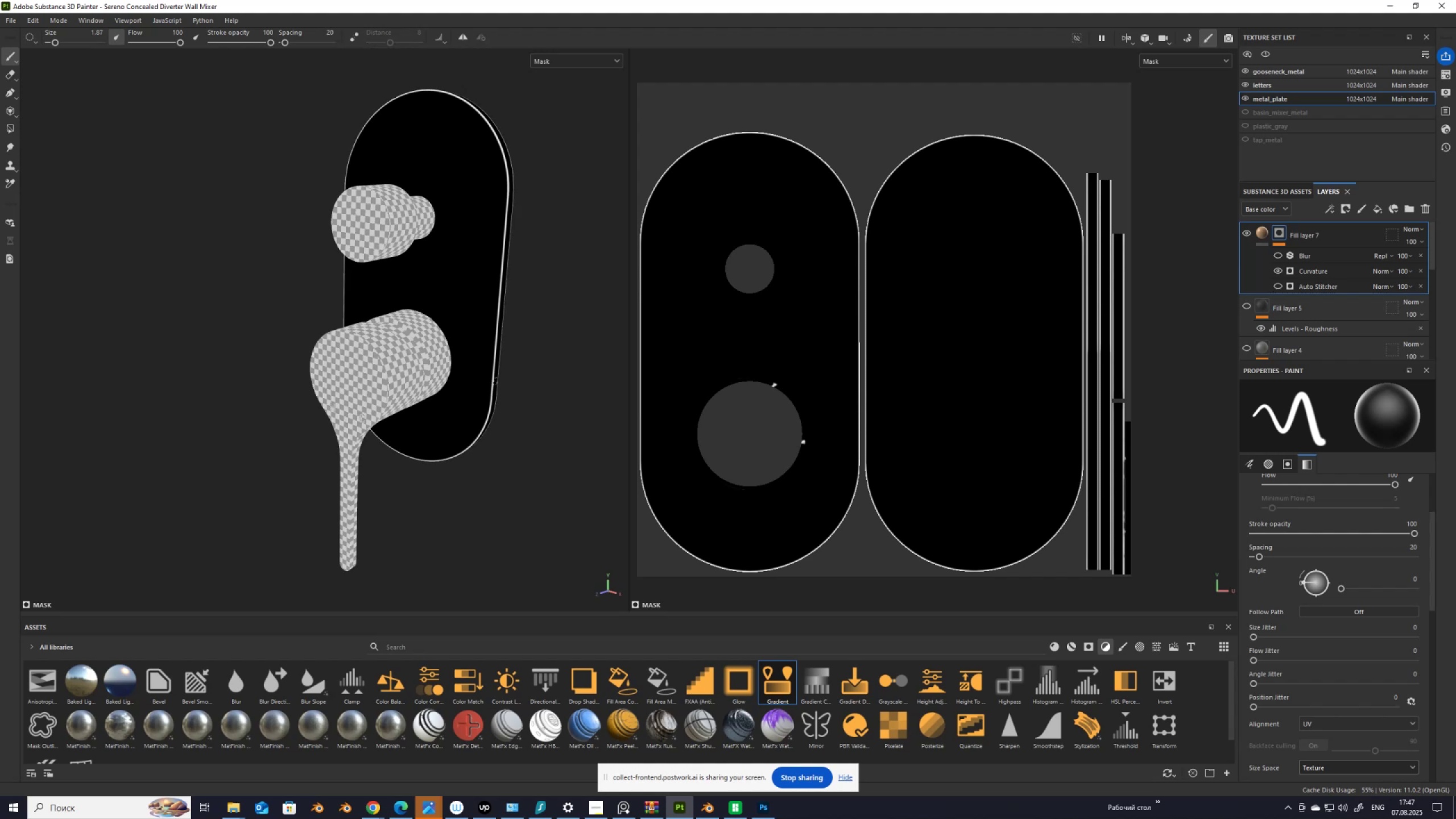 
hold_key(key=AltLeft, duration=1.53)
left_click_drag(start_coordinate=[540, 416], to_coordinate=[559, 412])
 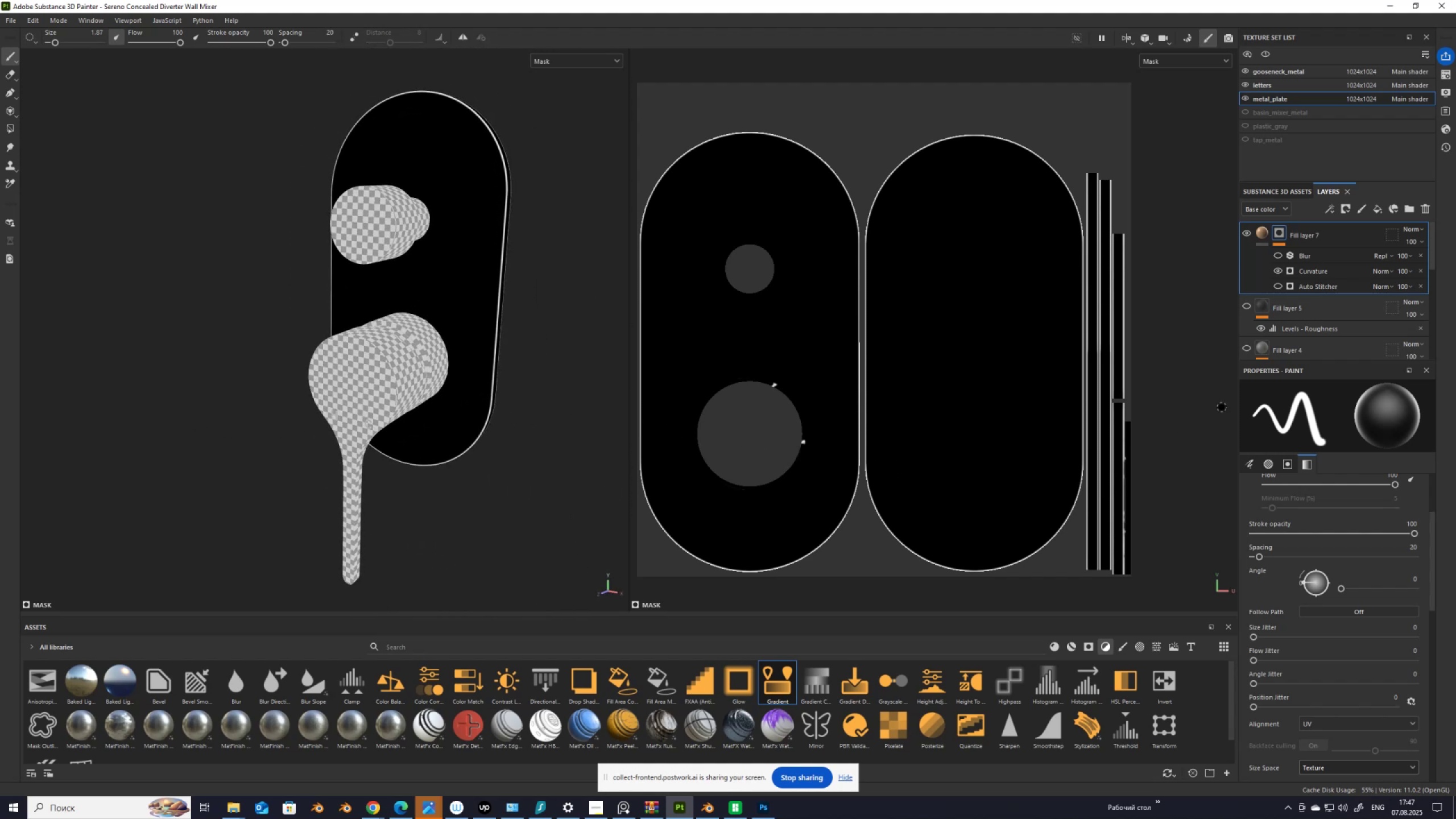 
hold_key(key=AltLeft, duration=1.53)
 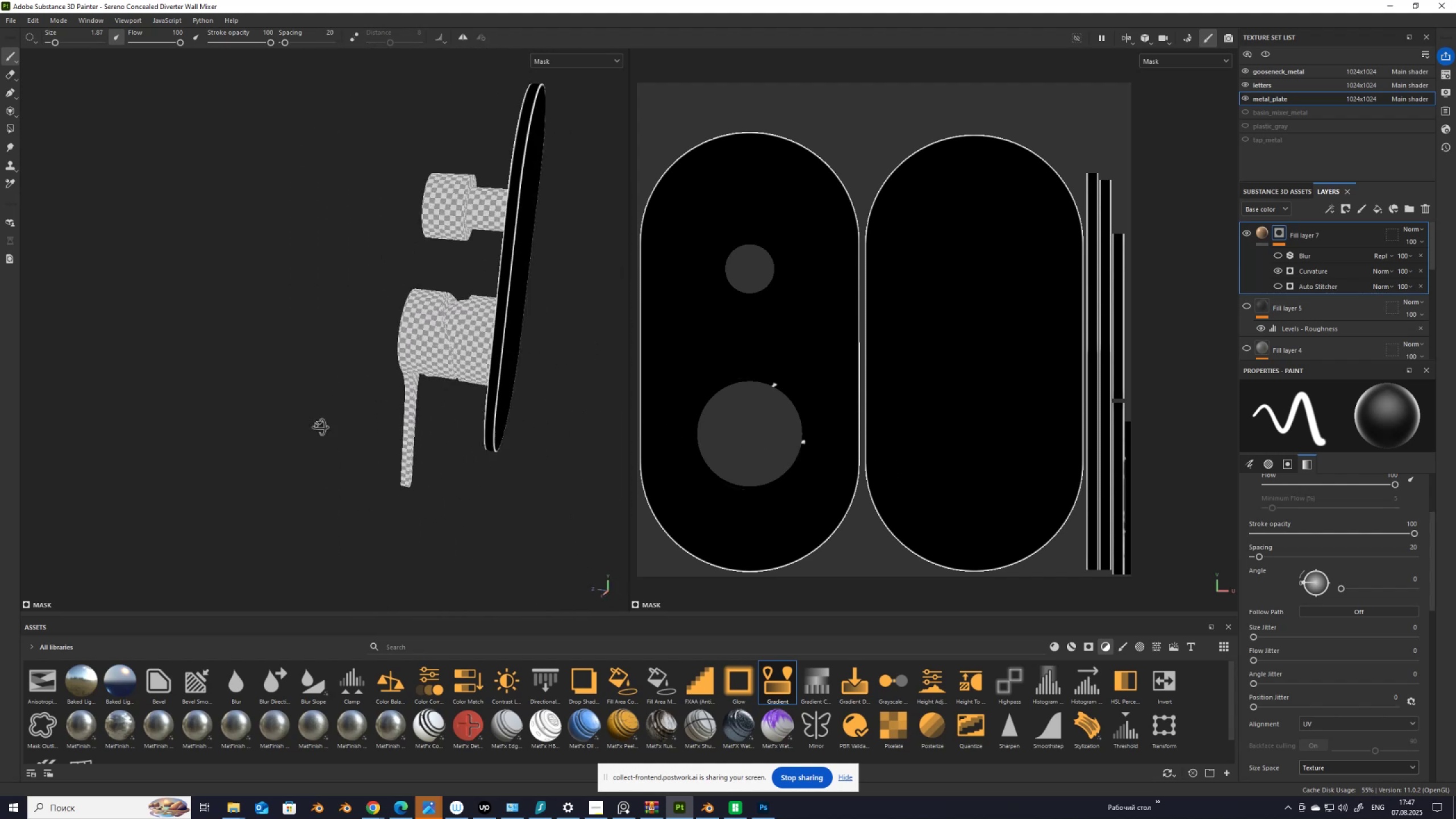 
hold_key(key=AltLeft, duration=1.51)
 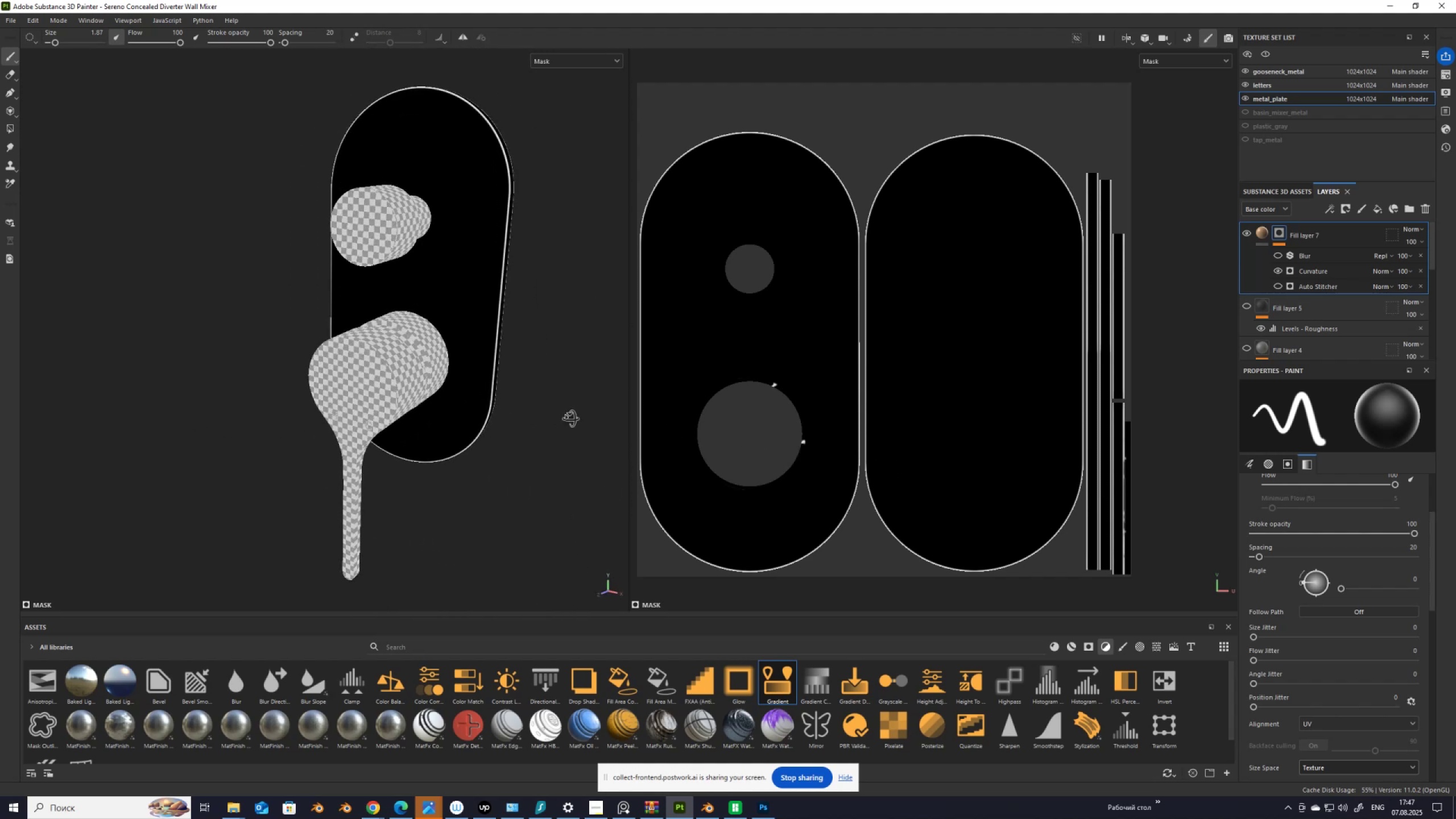 
hold_key(key=AltLeft, duration=0.99)
 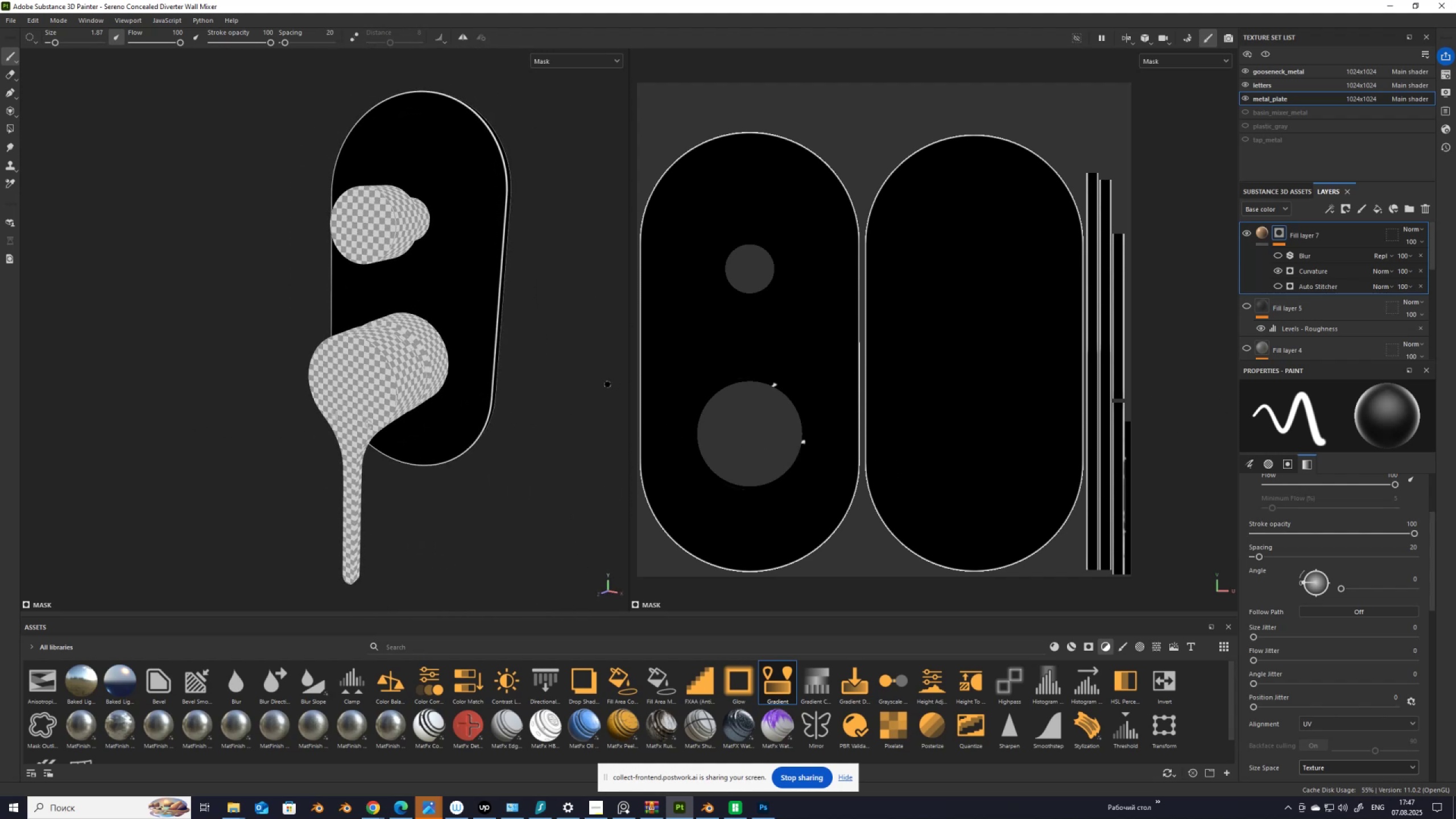 
scroll: coordinate [442, 390], scroll_direction: up, amount: 3.0
 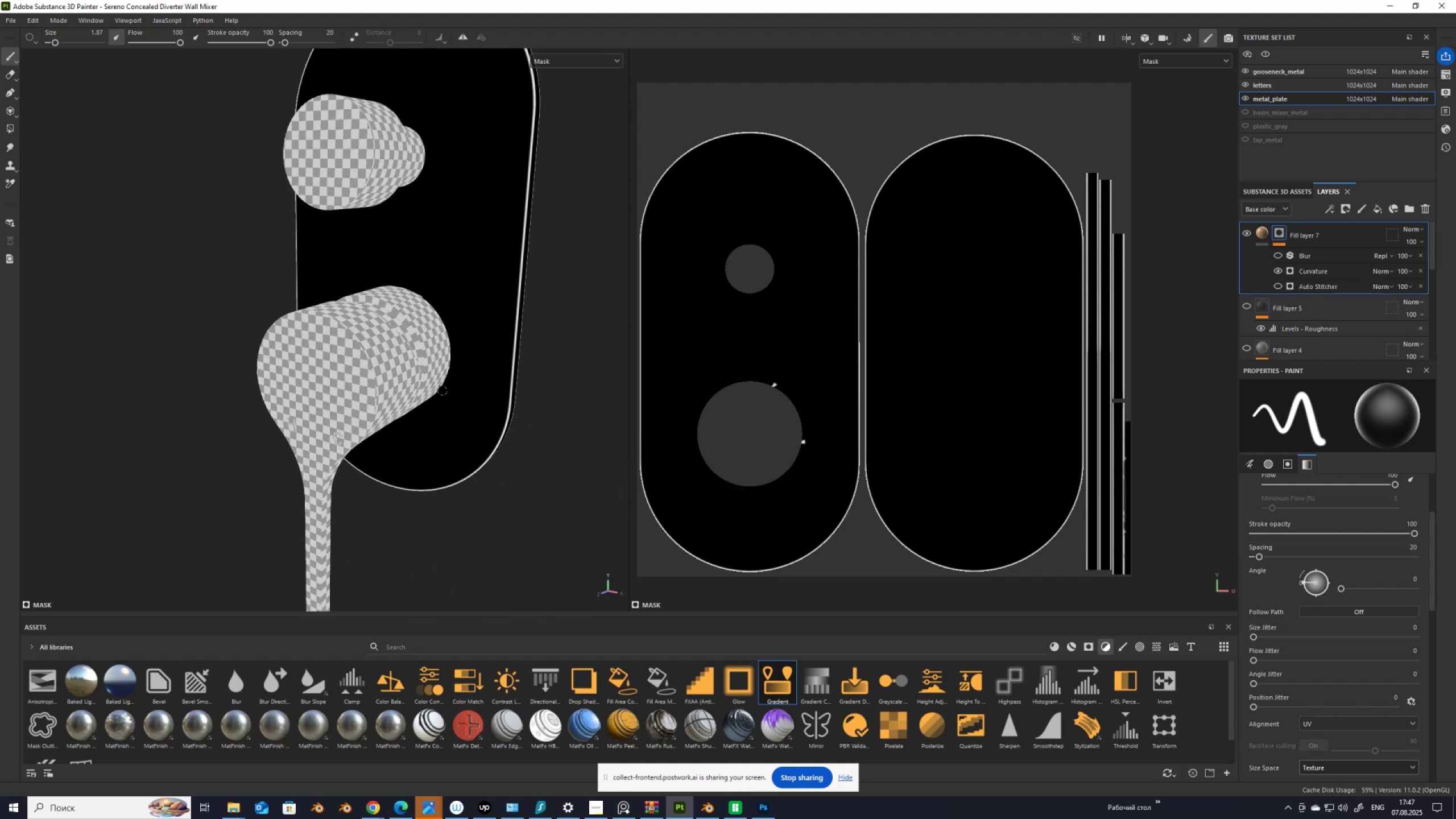 
hold_key(key=AltLeft, duration=1.53)
left_click_drag(start_coordinate=[449, 402], to_coordinate=[473, 323])
 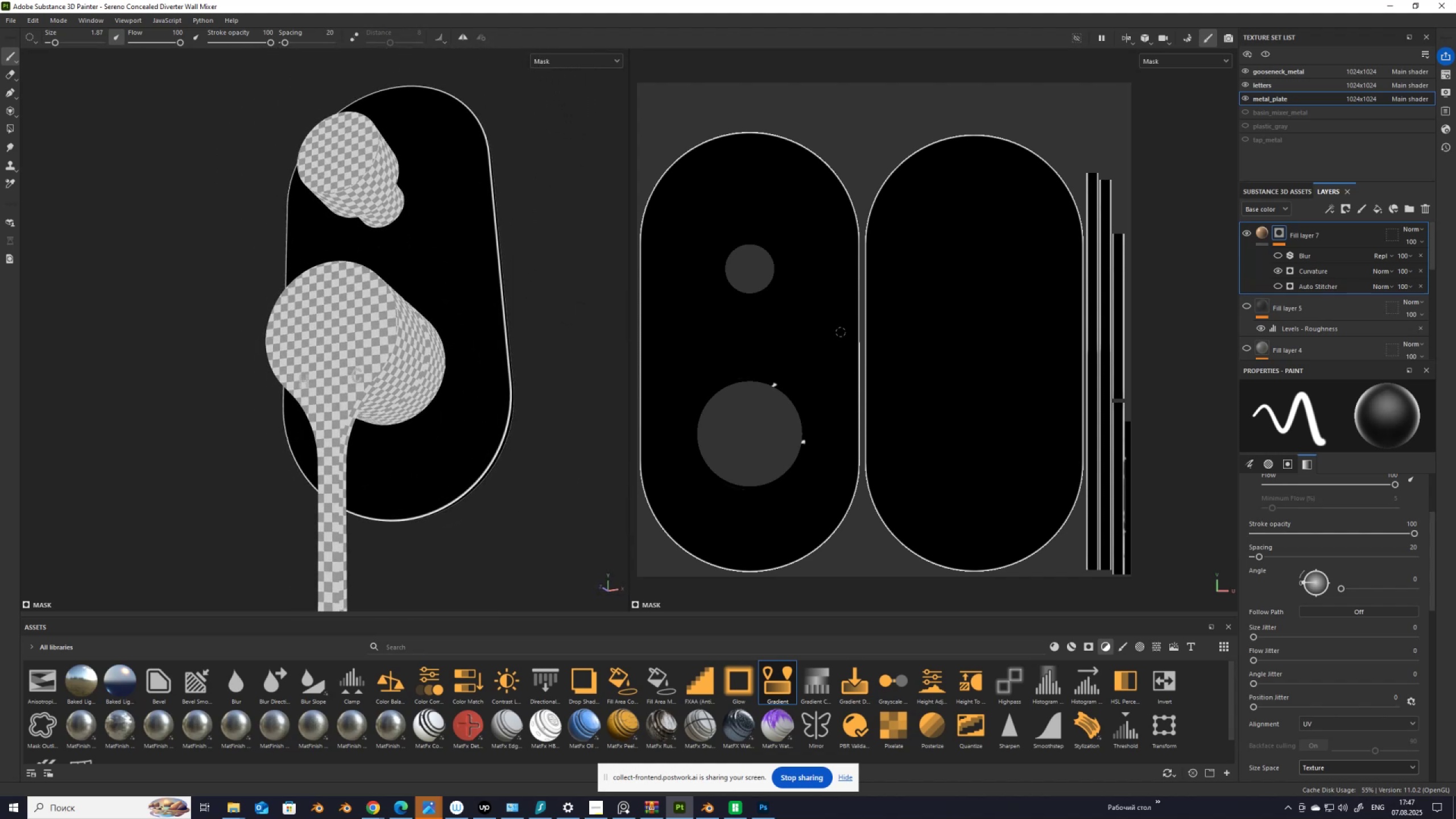 
hold_key(key=AltLeft, duration=1.52)
 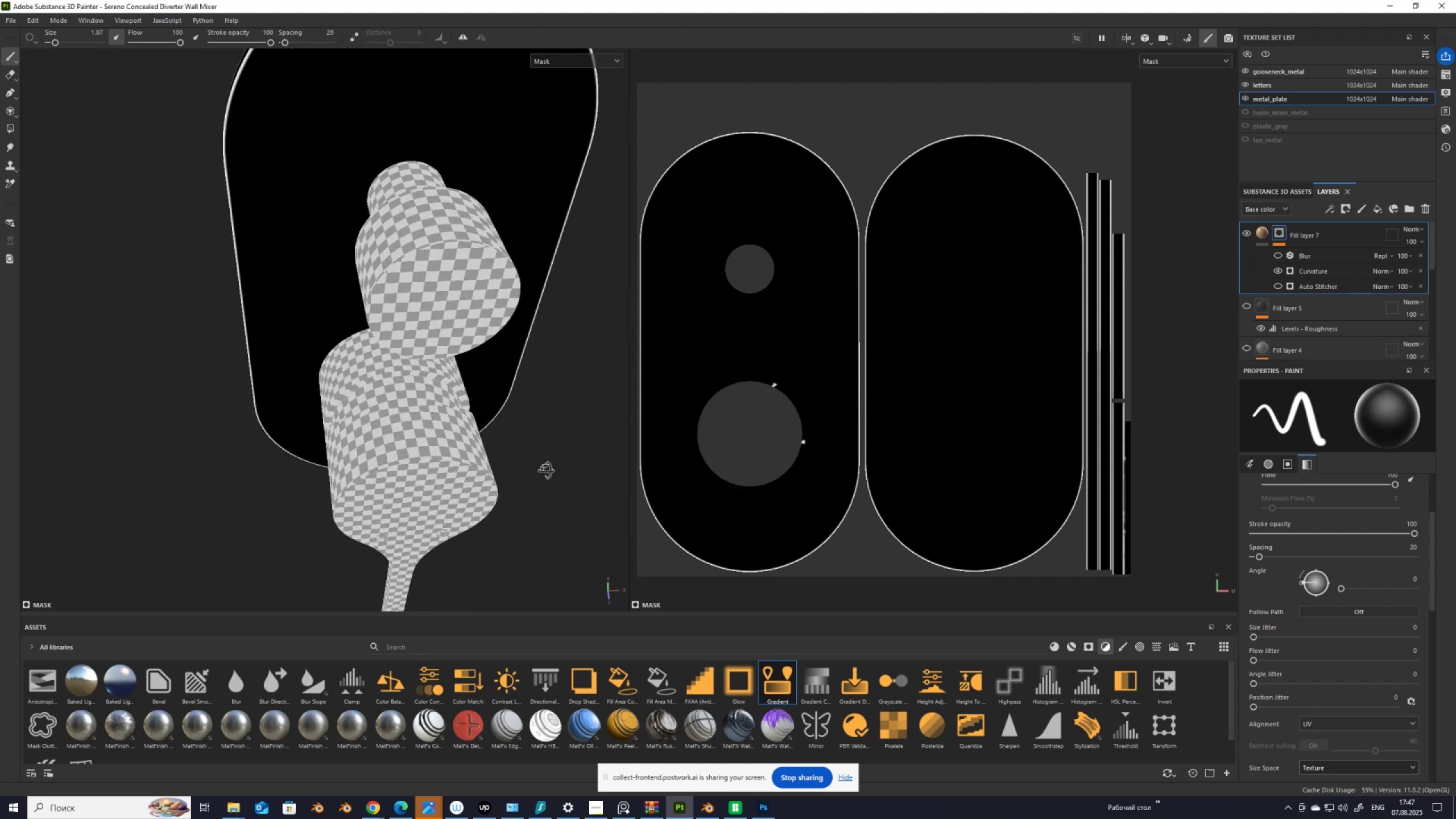 
hold_key(key=AltLeft, duration=1.53)
 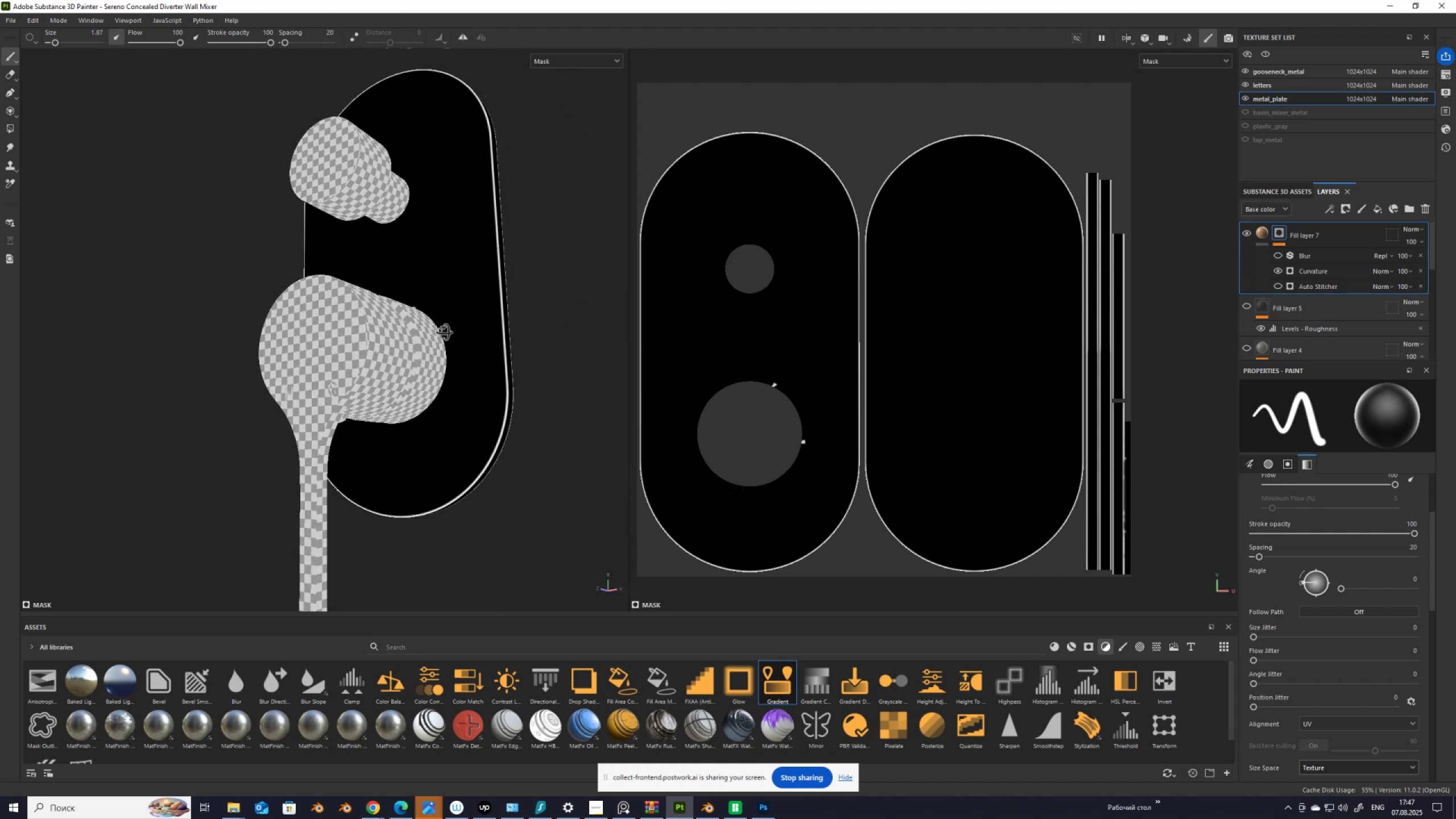 
hold_key(key=AltLeft, duration=1.51)
 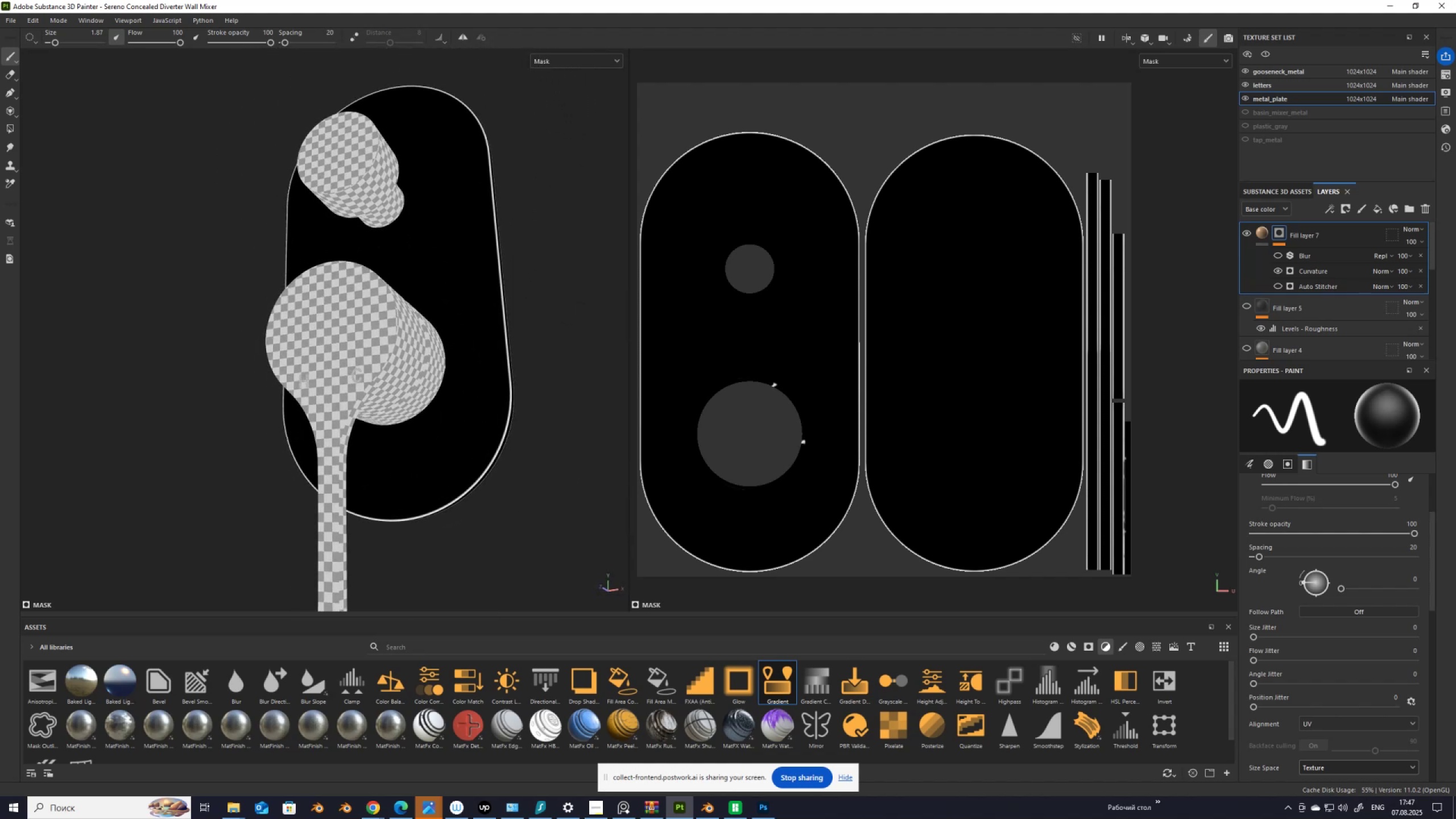 
key(Alt+AltLeft)
 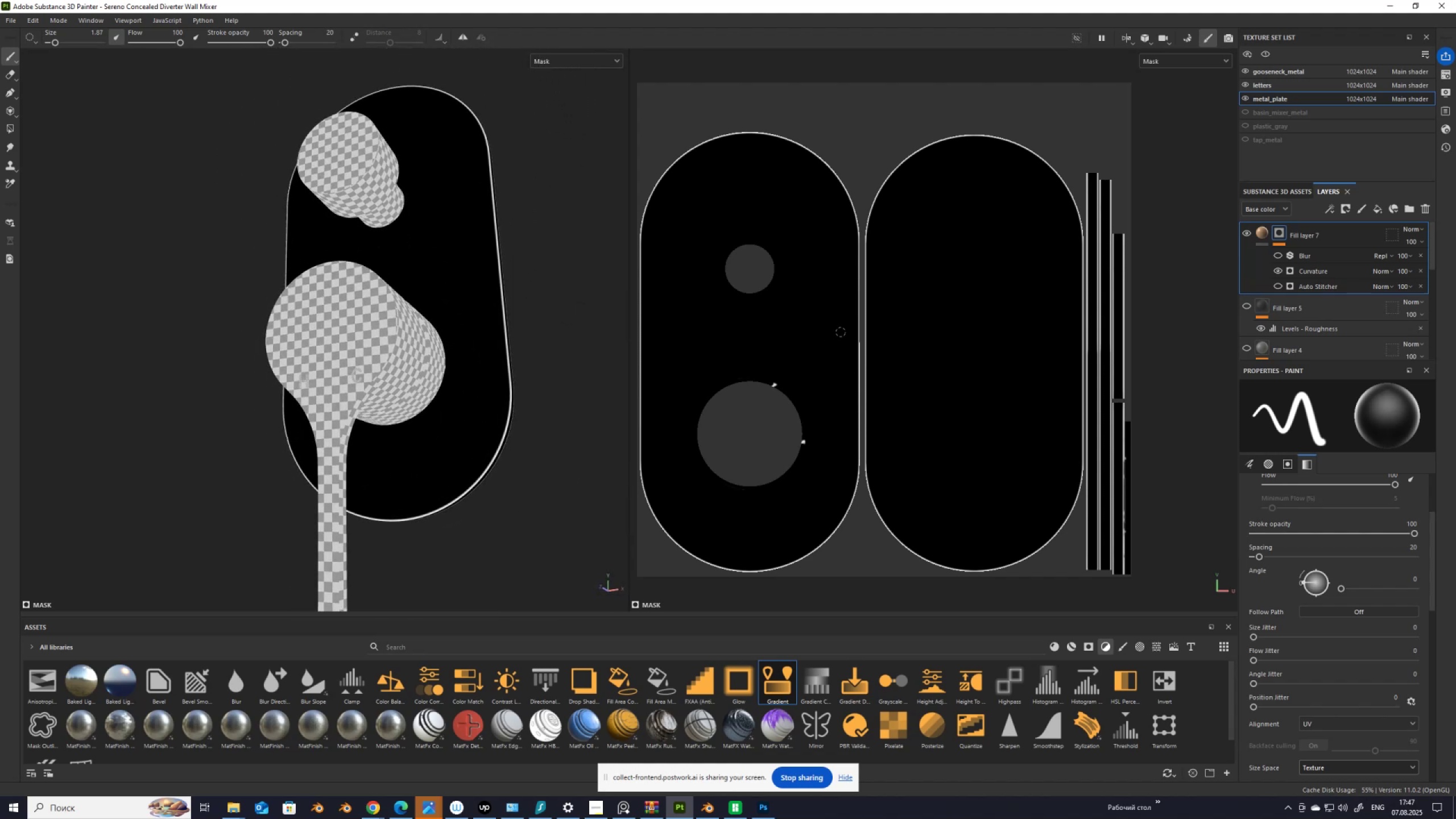 
scroll: coordinate [358, 321], scroll_direction: down, amount: 2.0
 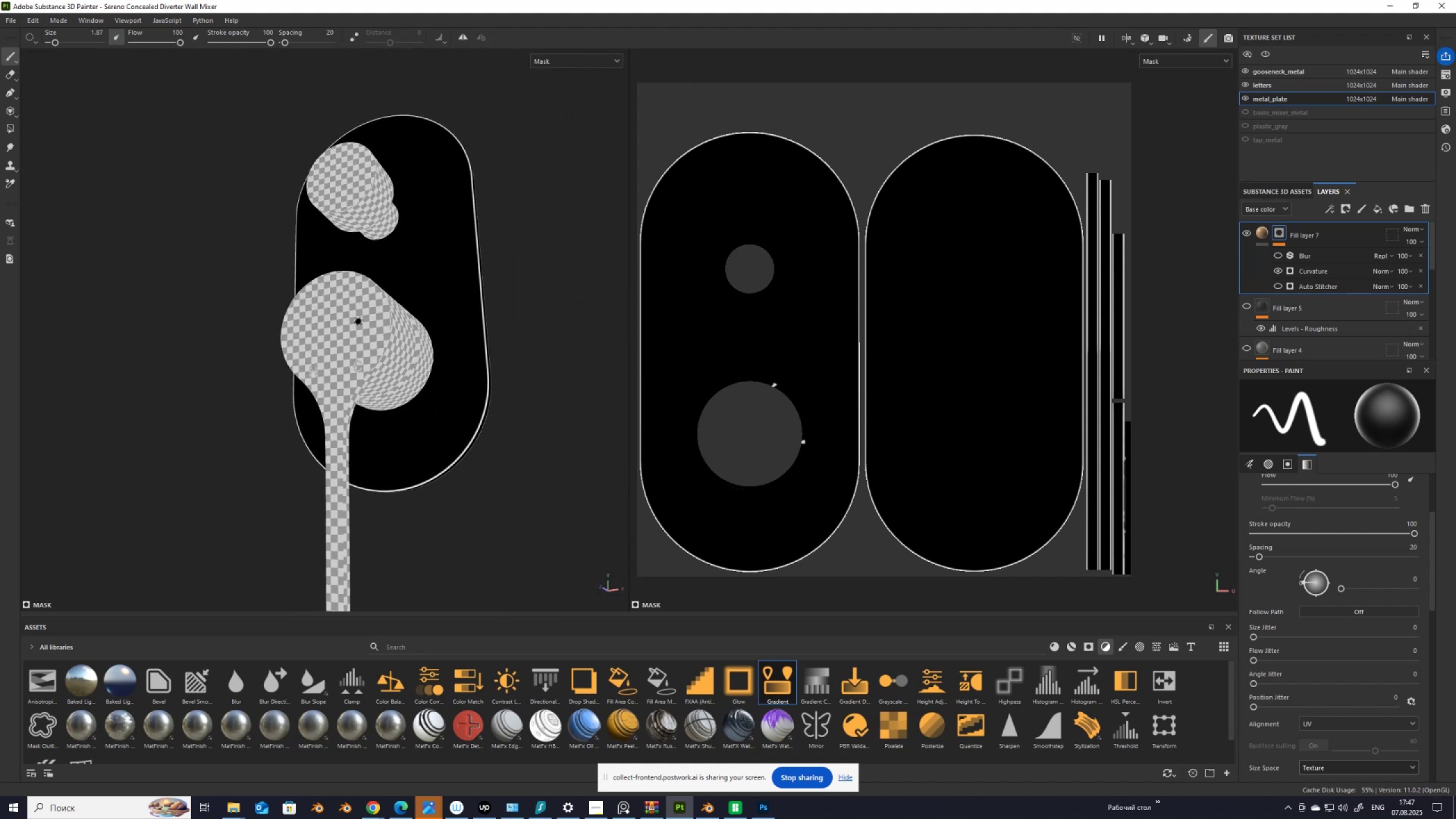 
hold_key(key=AltLeft, duration=1.52)
left_click_drag(start_coordinate=[389, 333], to_coordinate=[309, 380])
 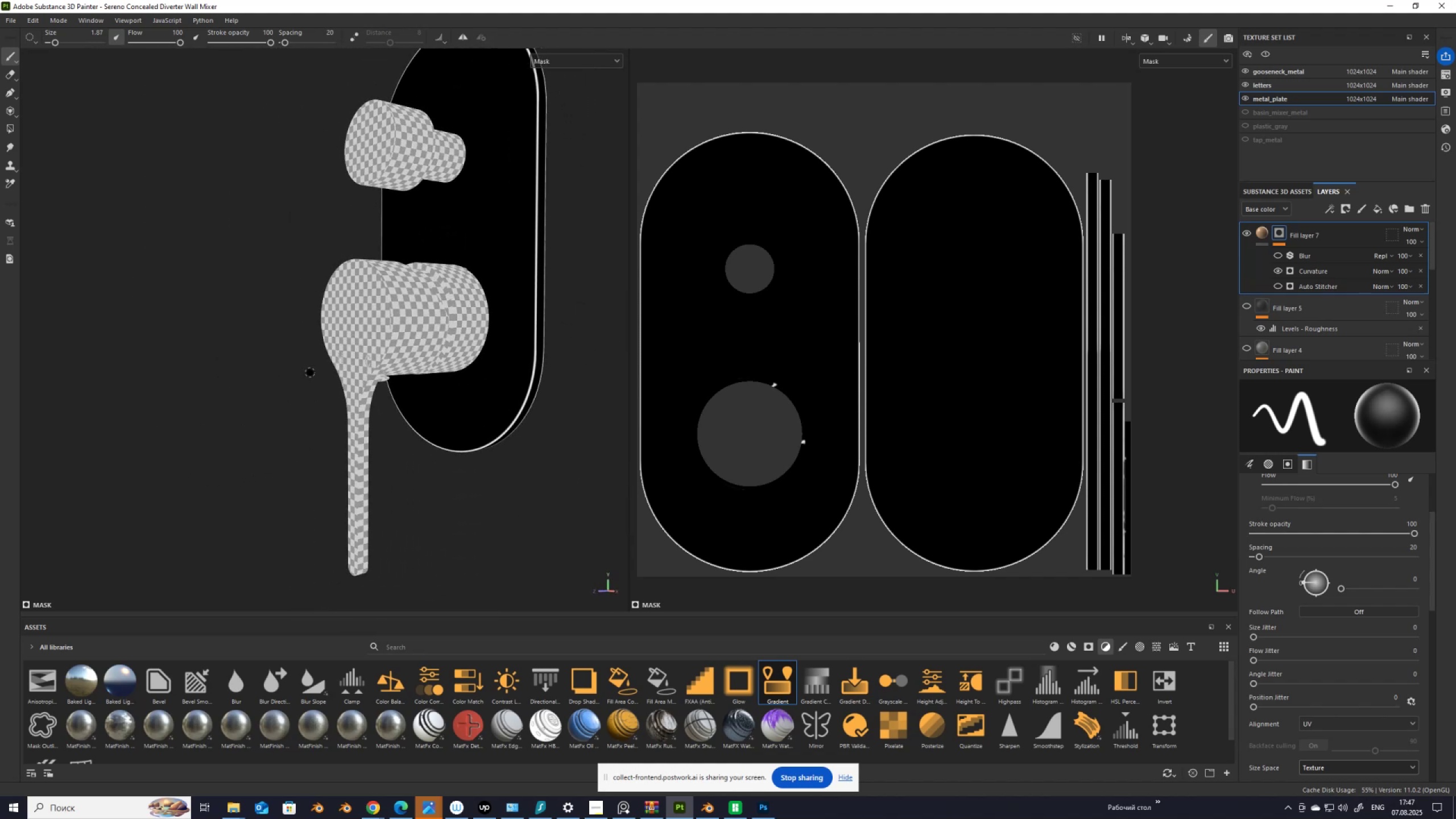 
hold_key(key=AltLeft, duration=0.53)
 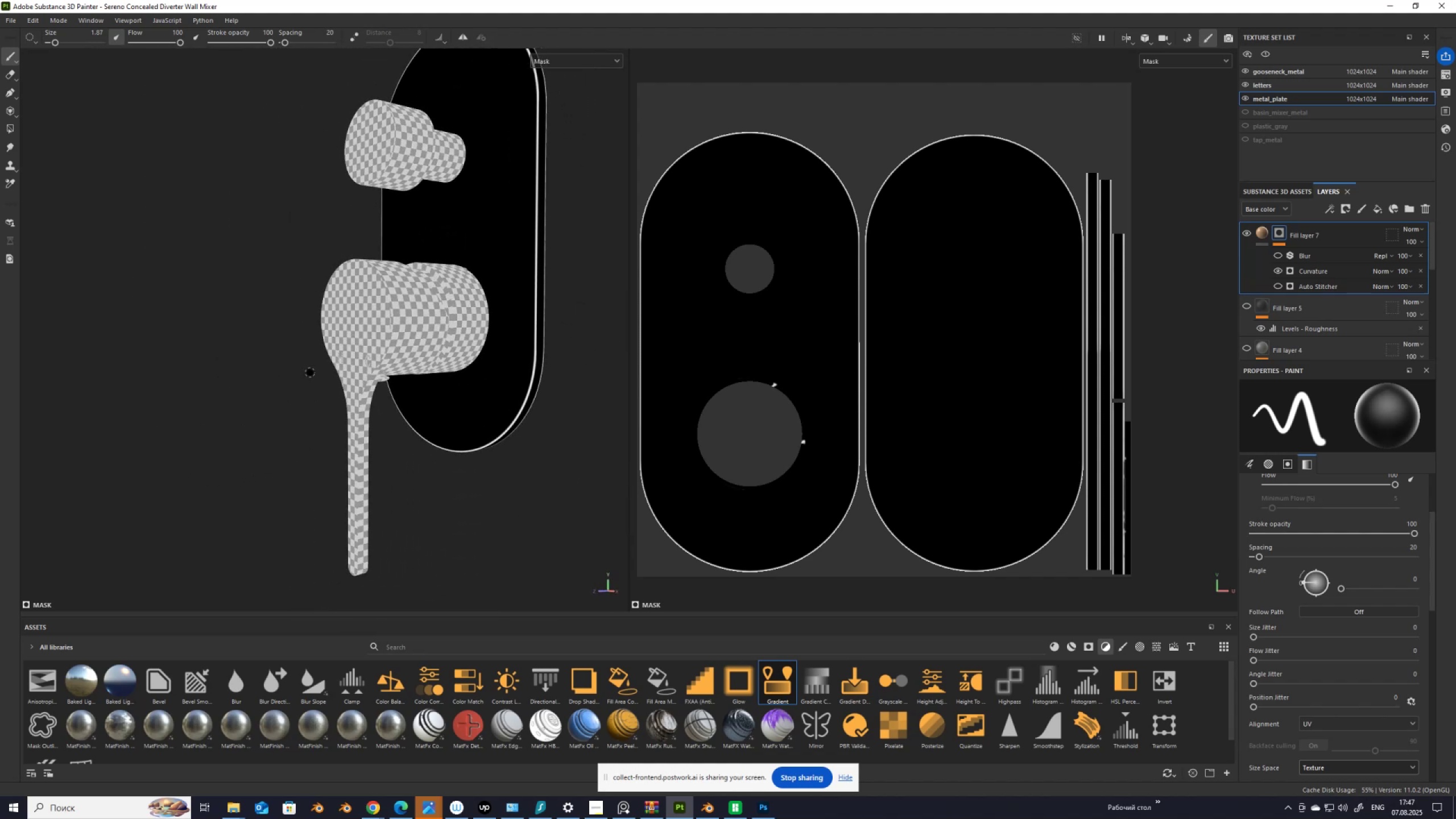 
key(M)
 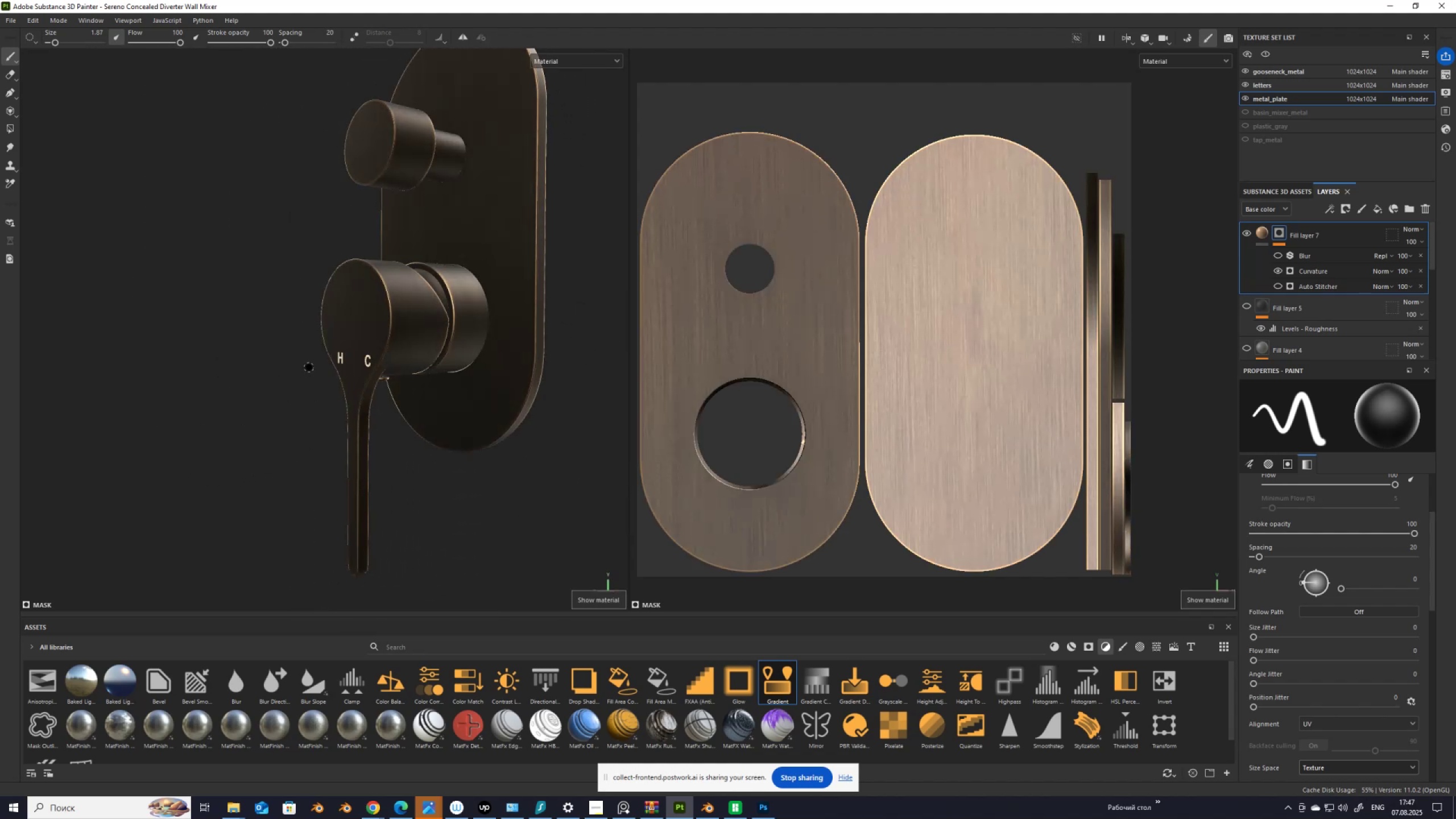 
scroll: coordinate [414, 335], scroll_direction: up, amount: 3.0
 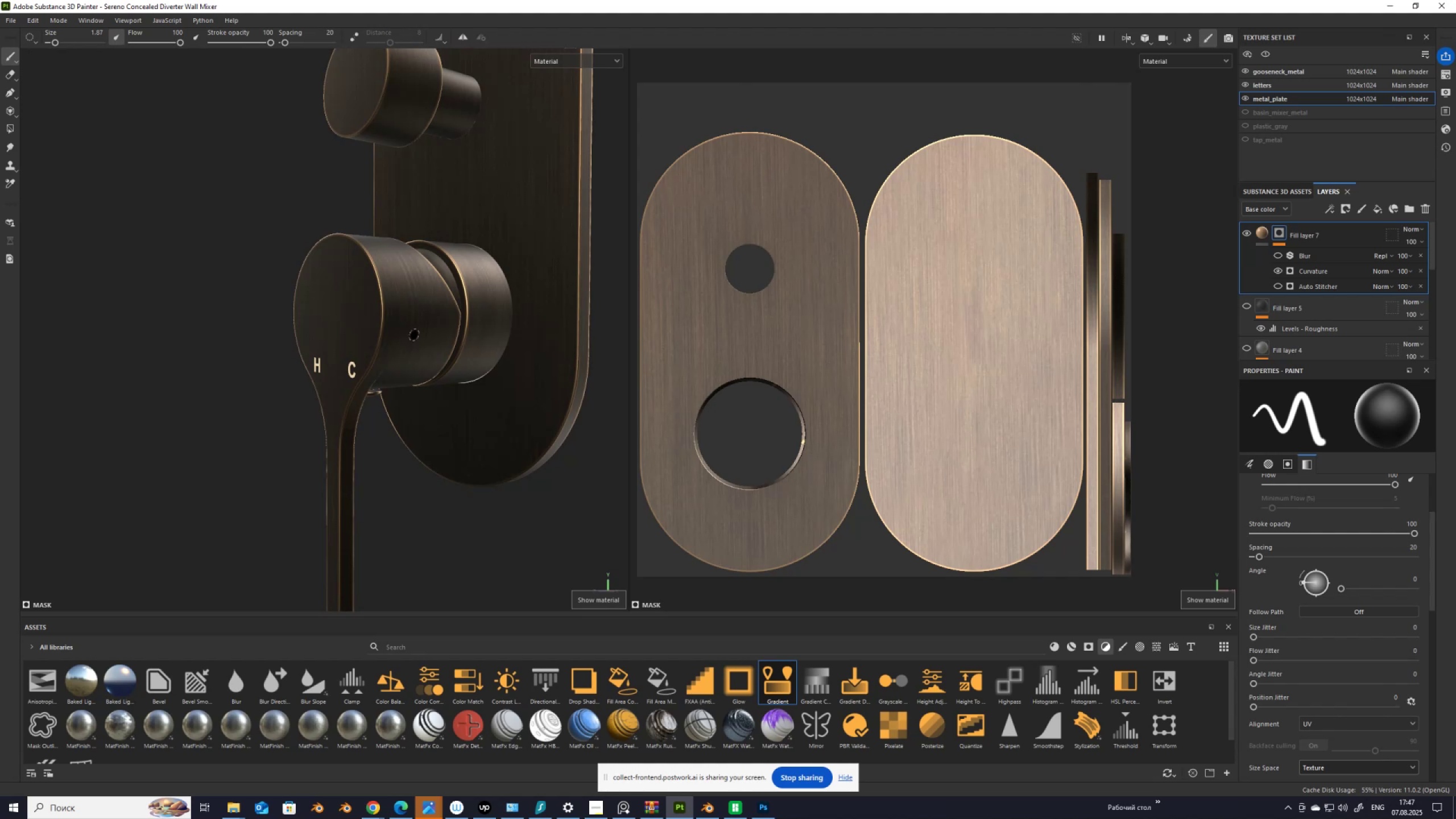 
scroll: coordinate [414, 335], scroll_direction: down, amount: 5.0
 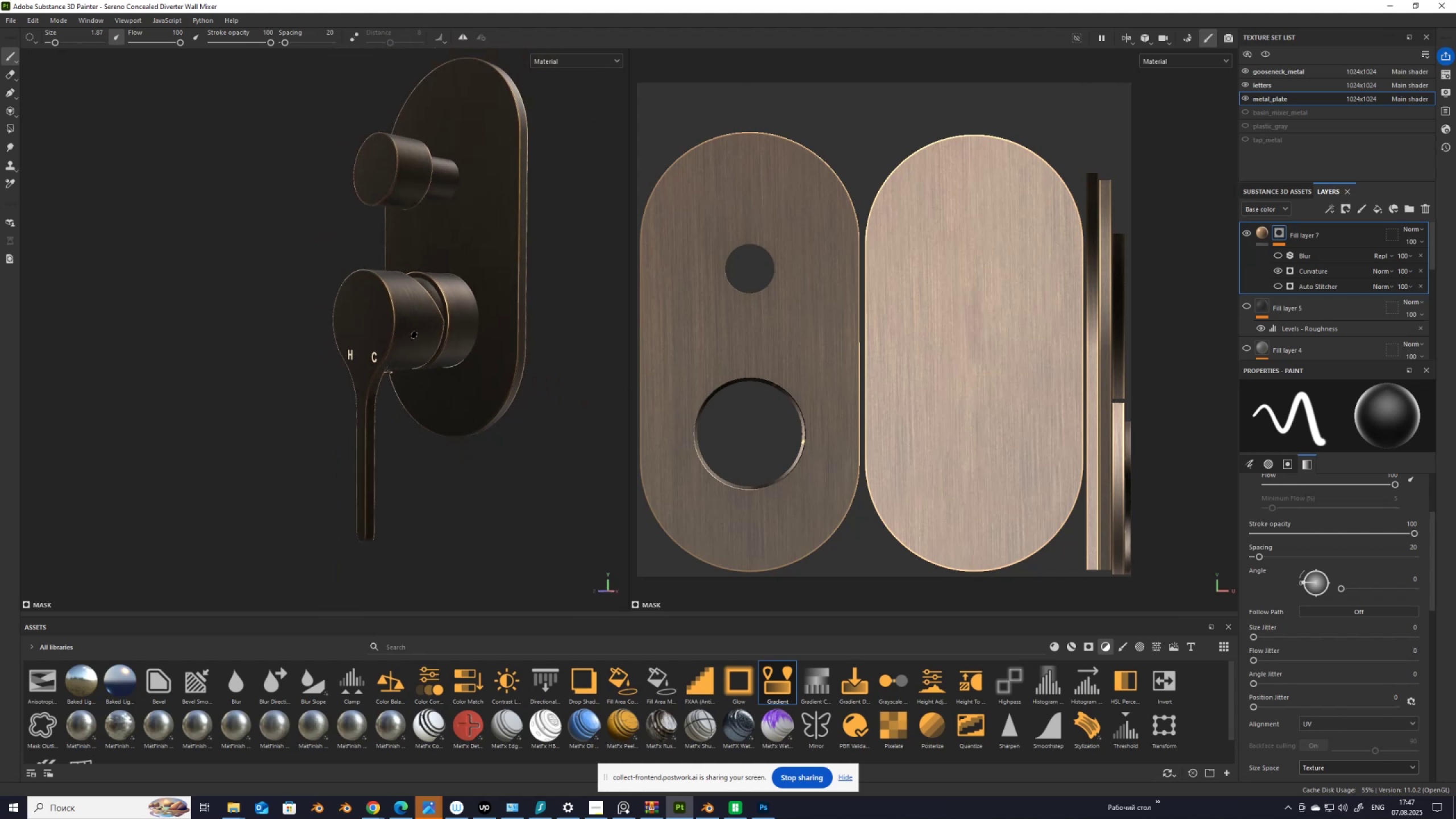 
key(Control+Shift+E)
 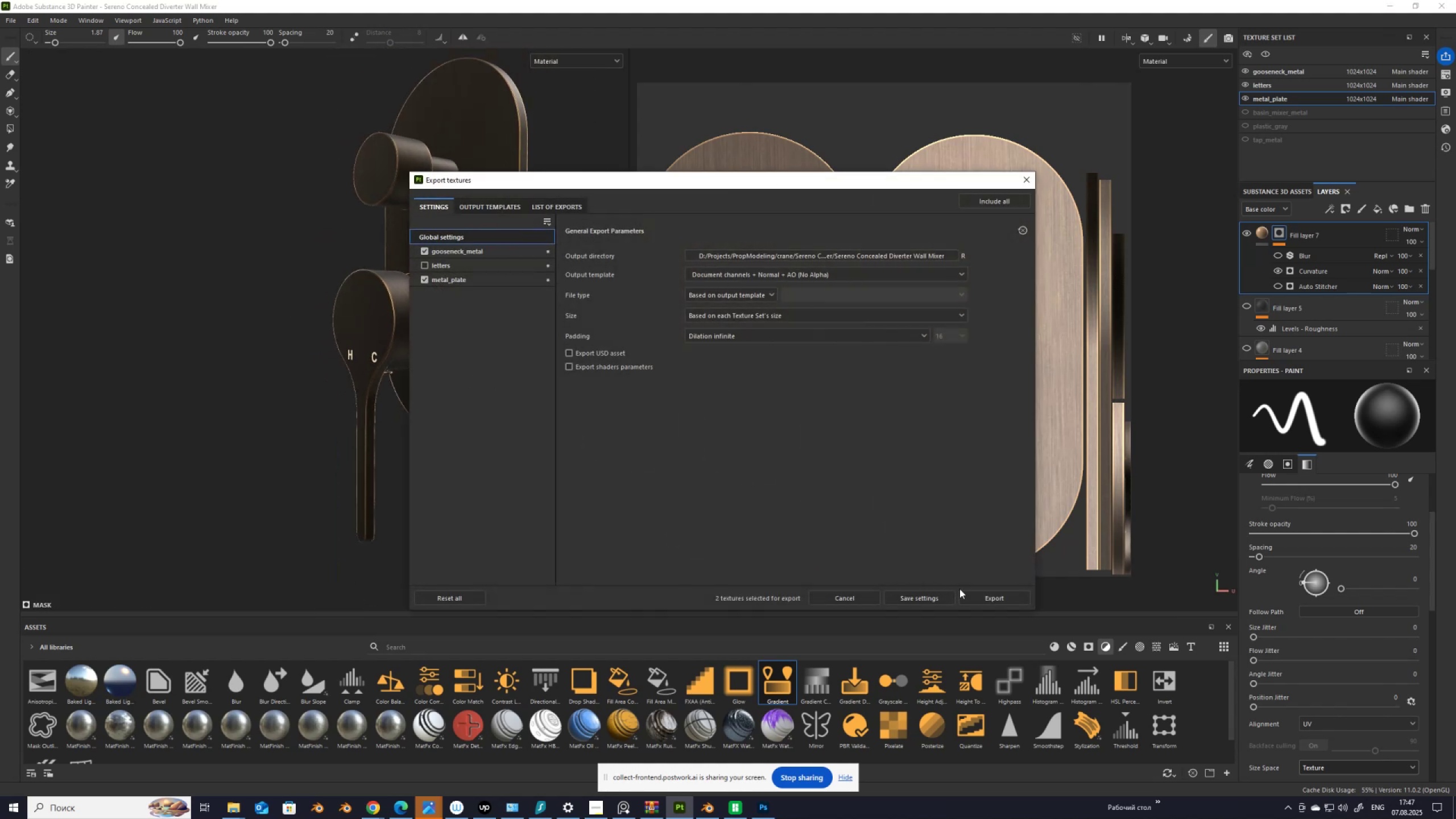 
left_click([973, 597])
 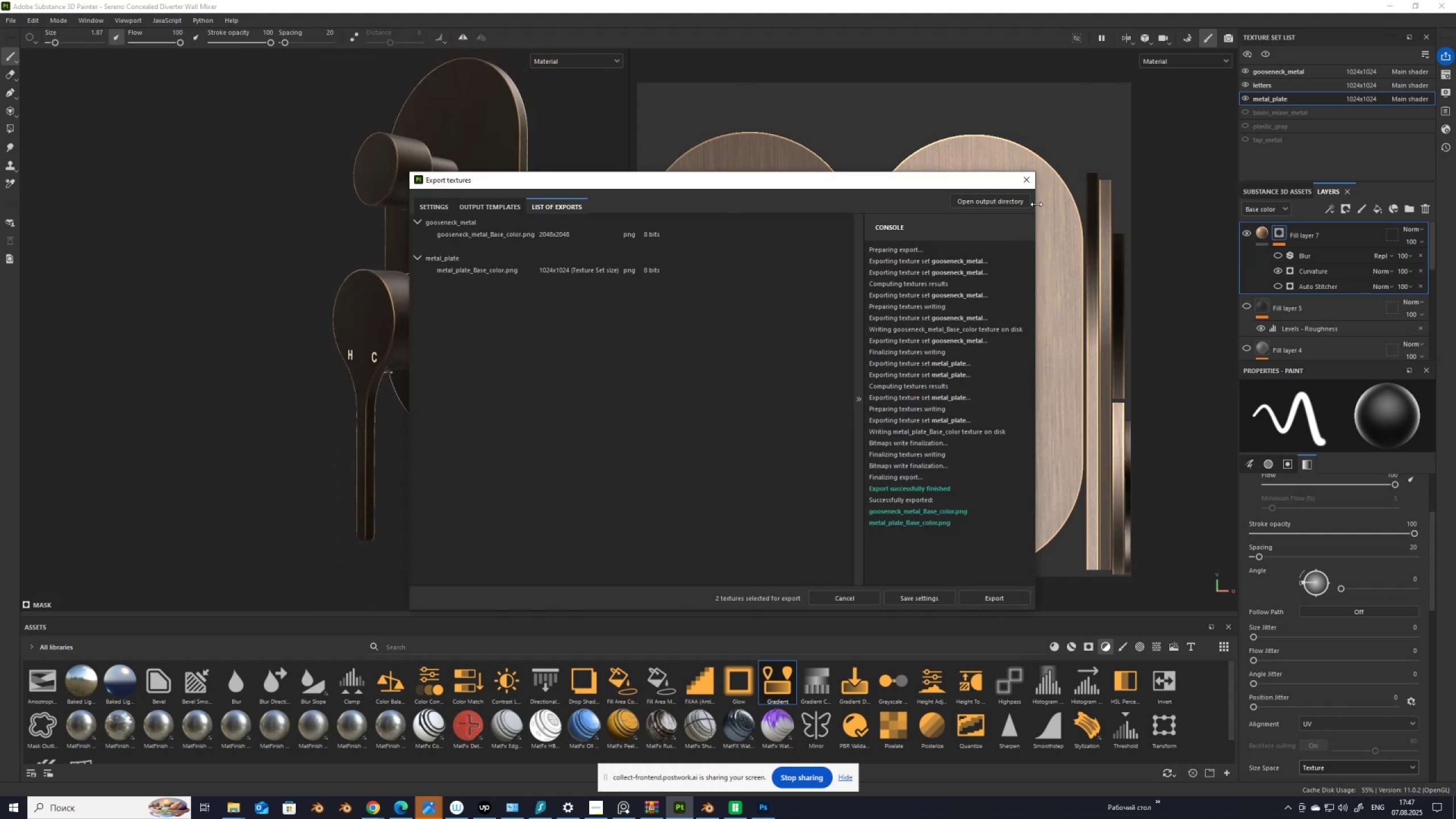 
left_click([1029, 179])
 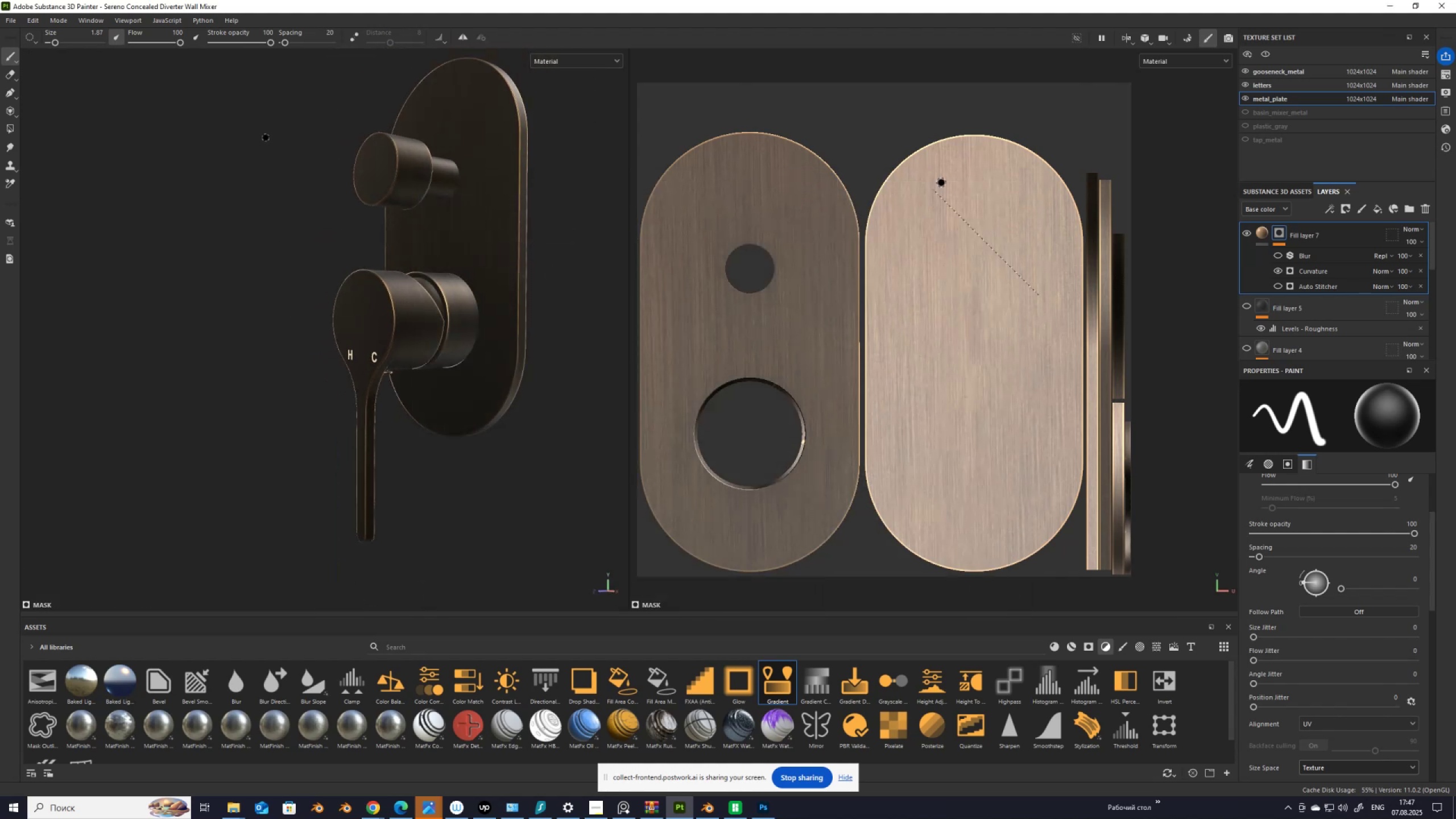 
key(Control+S)
 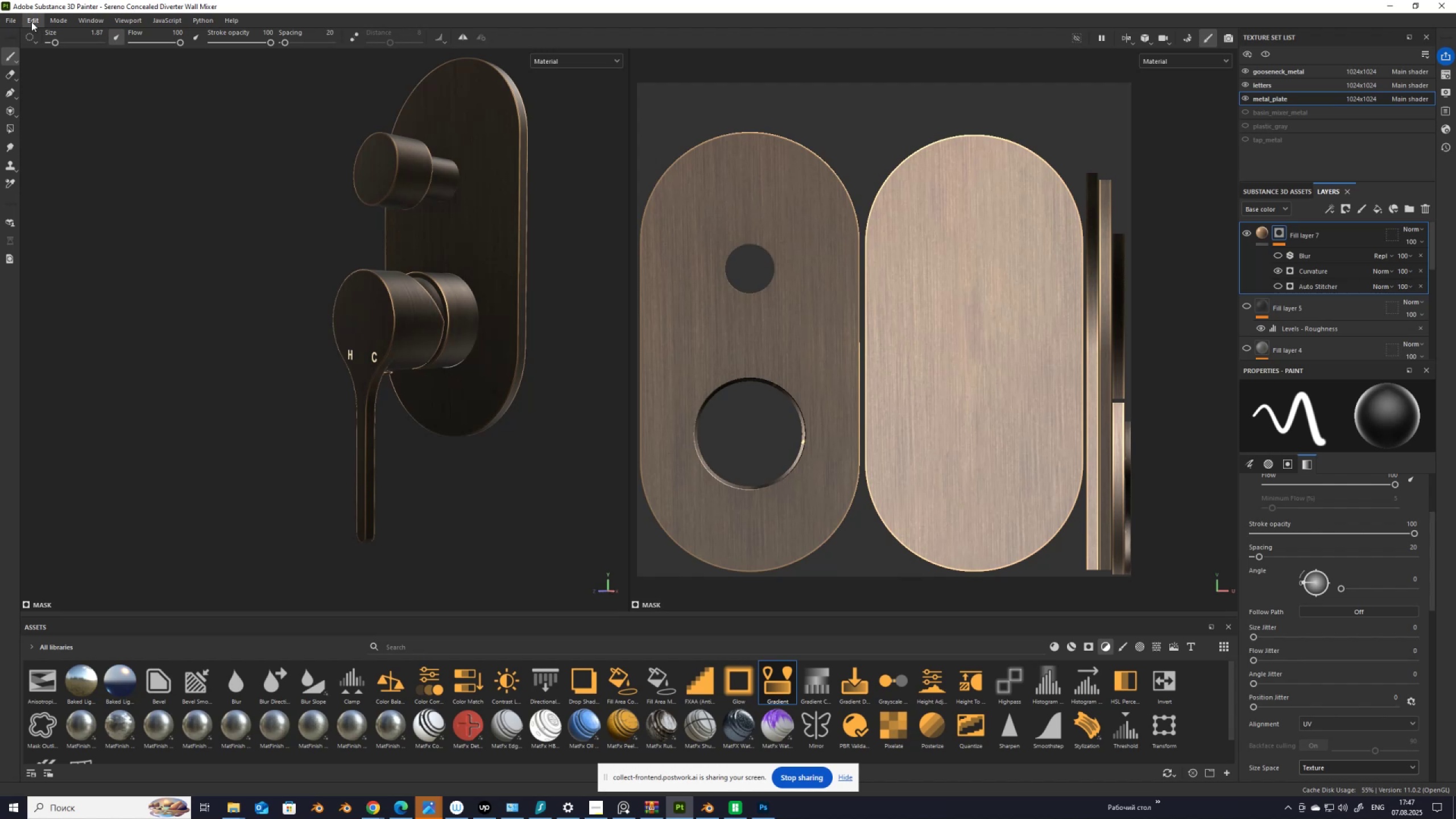 
left_click([31, 22])
 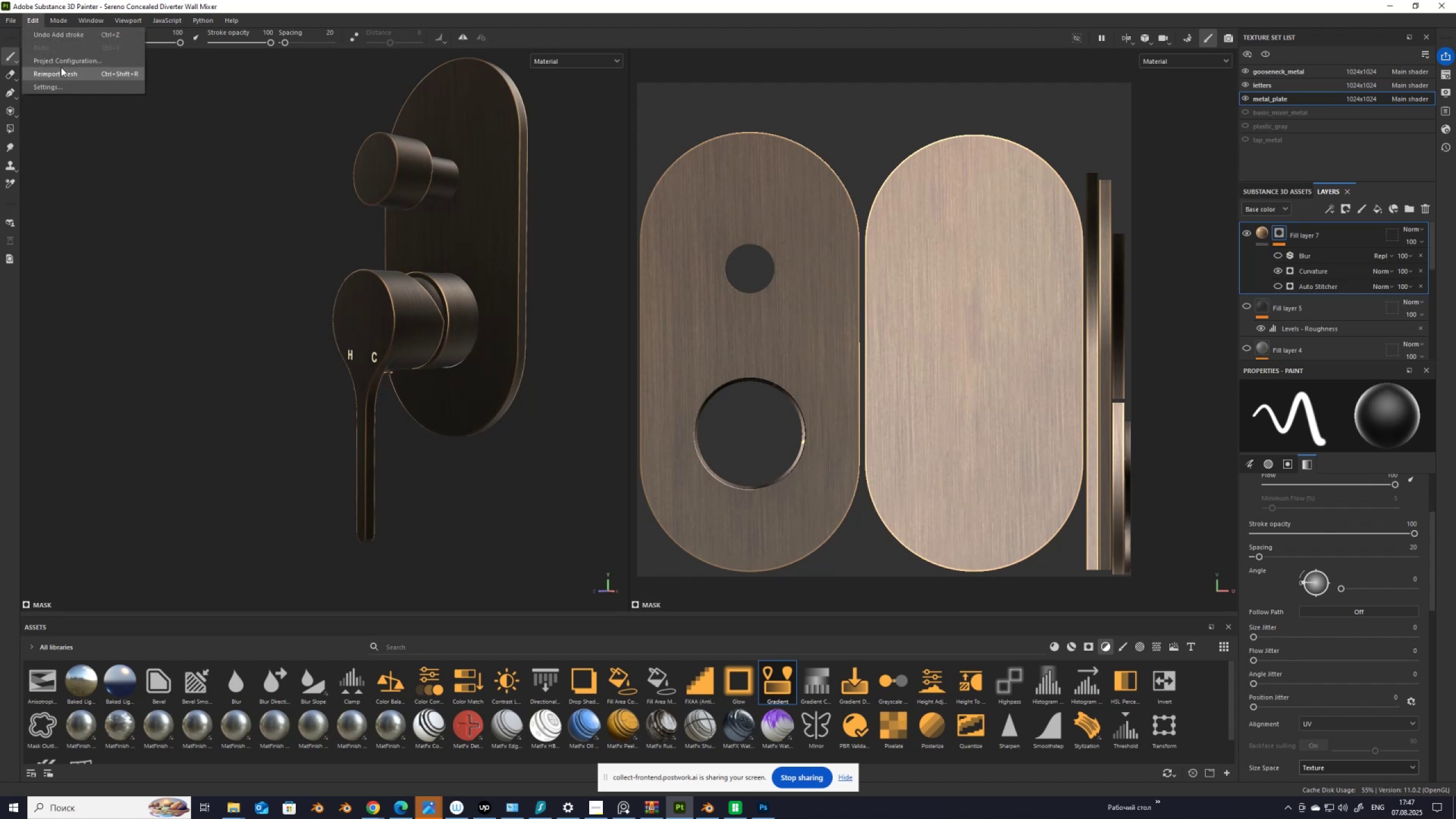 
left_click([64, 63])
 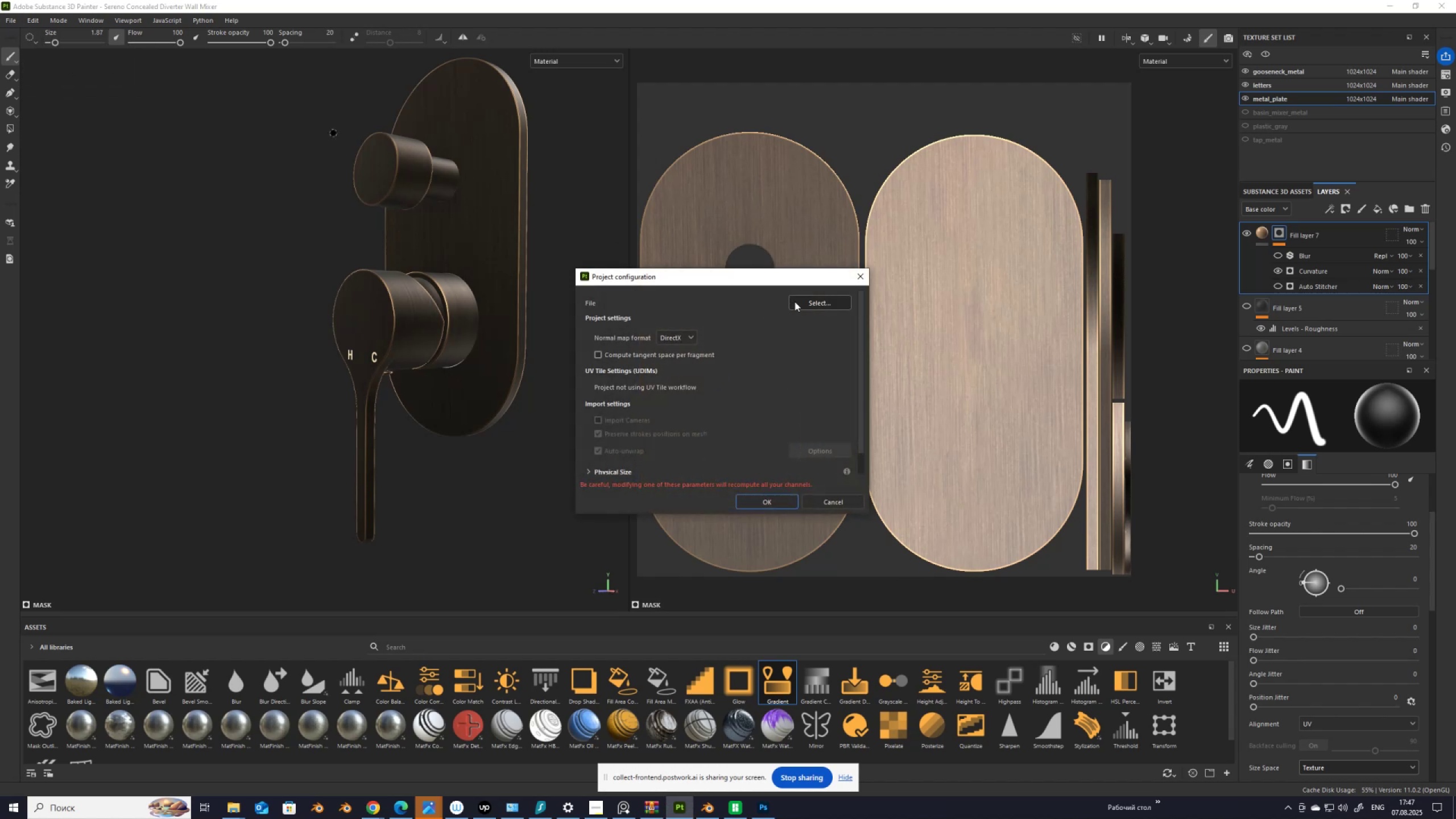 
left_click([803, 301])
 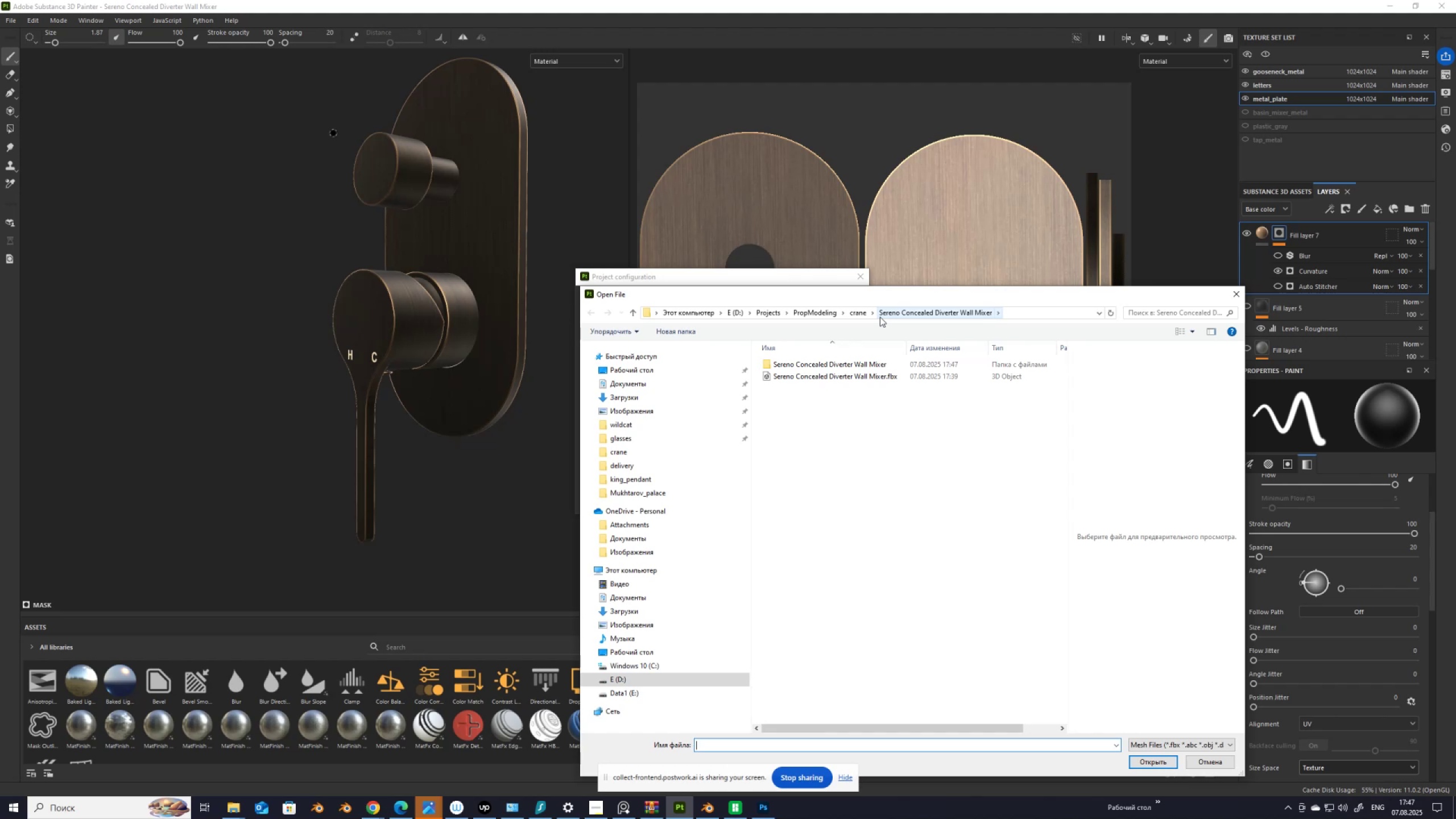 
wait(6.75)
 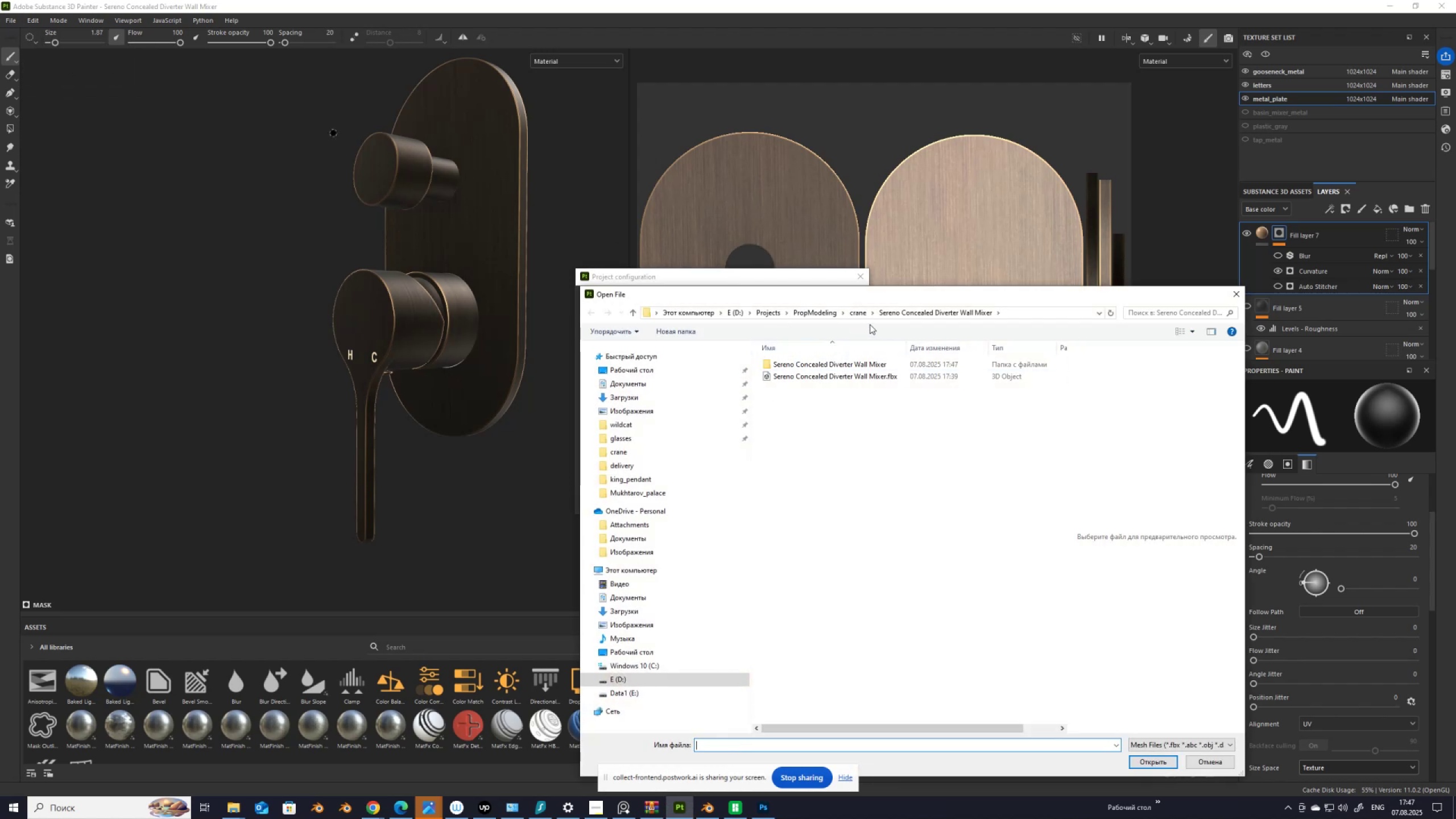 
left_click([861, 312])
 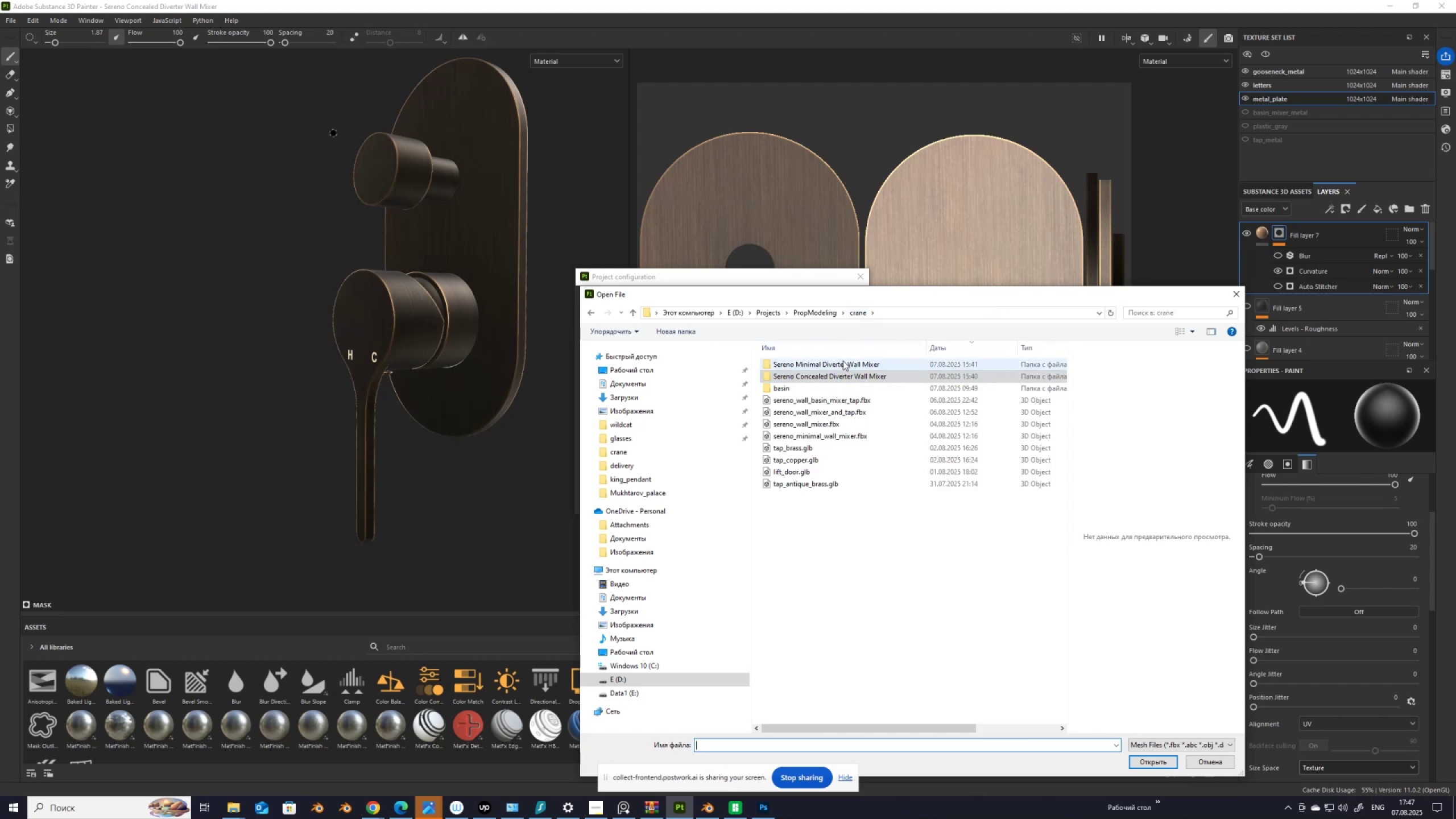 
double_click([843, 364])
 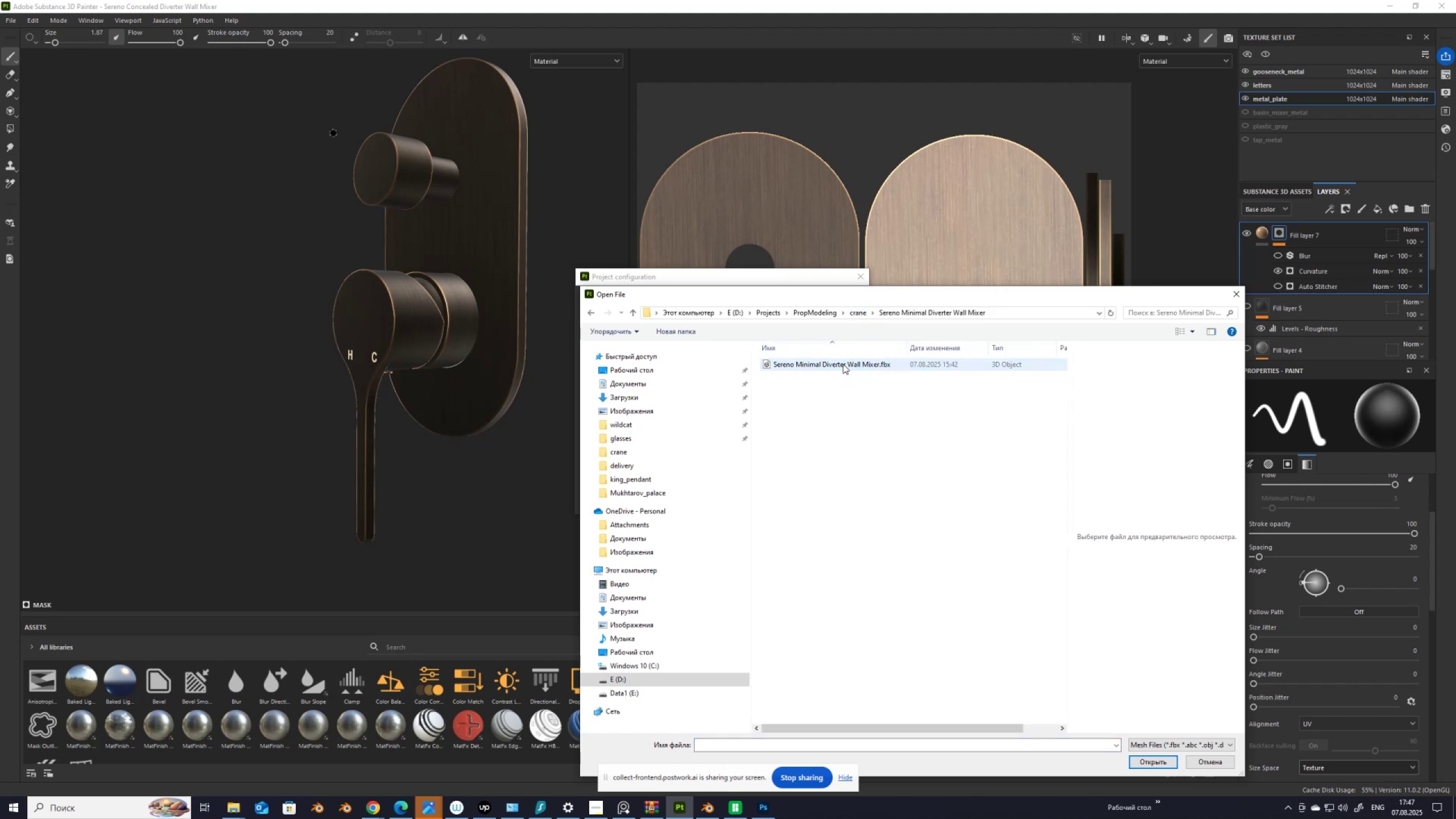 
double_click([843, 364])
 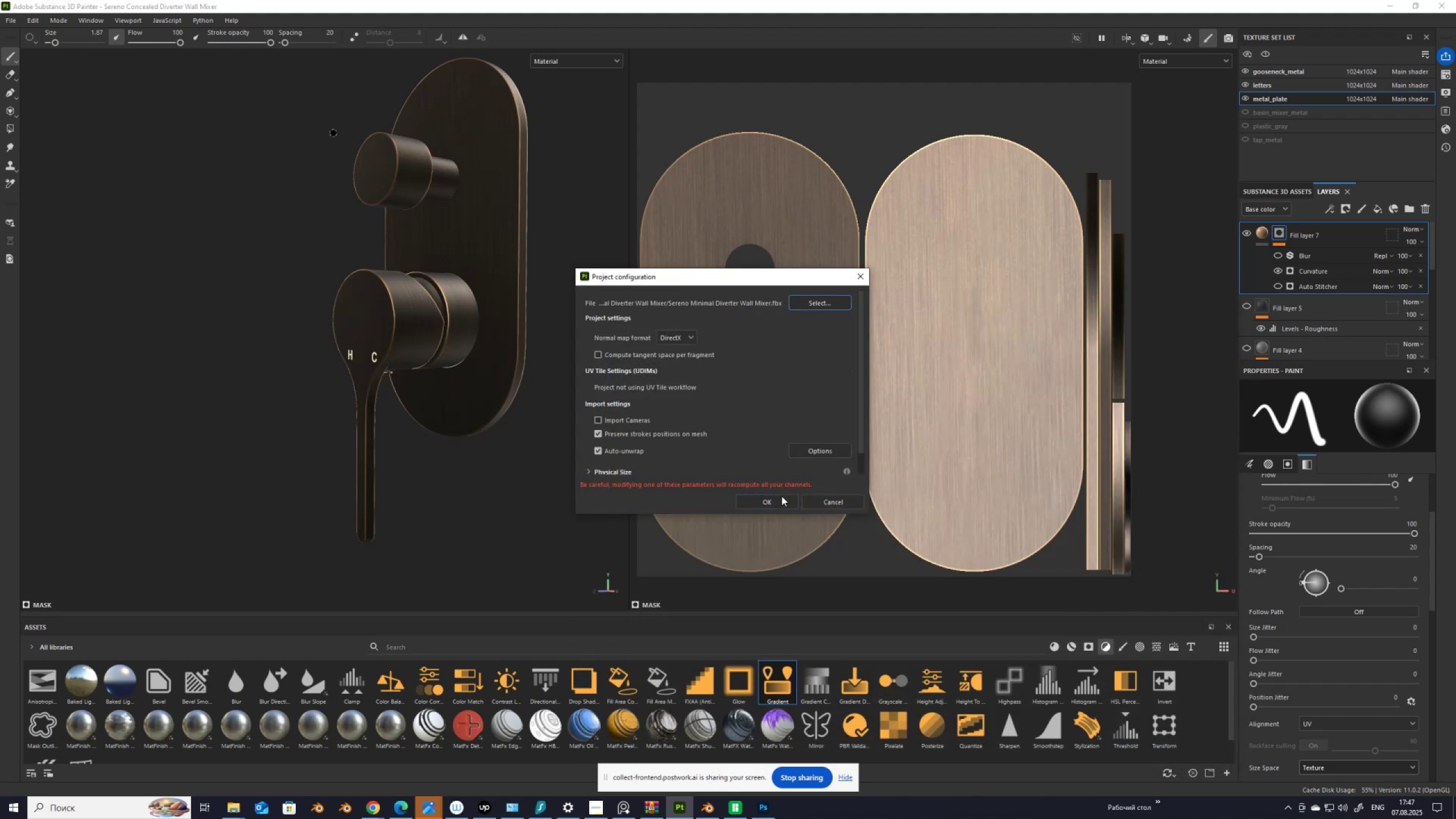 
left_click([780, 502])
 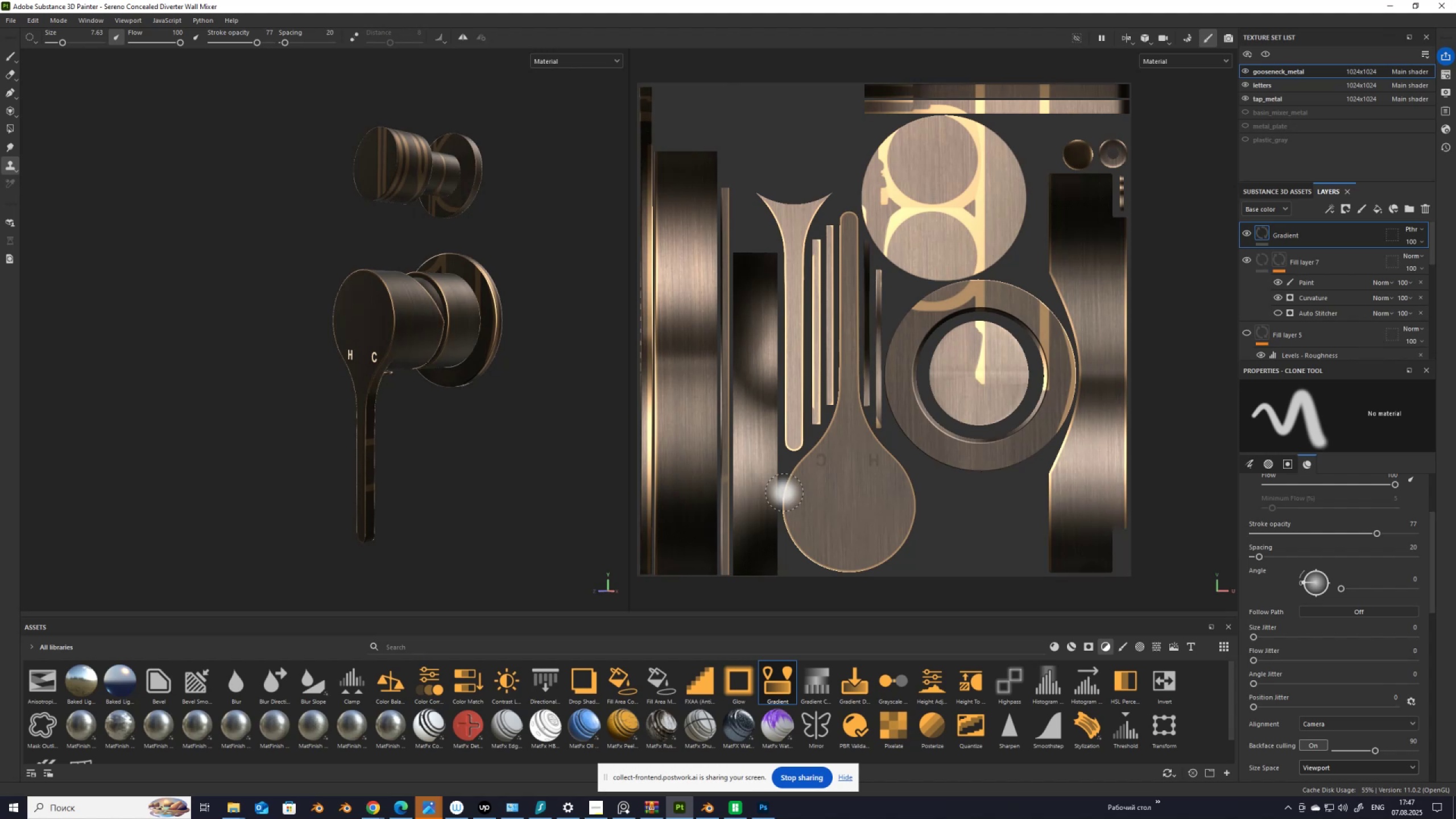 
mouse_move([1199, 57])
 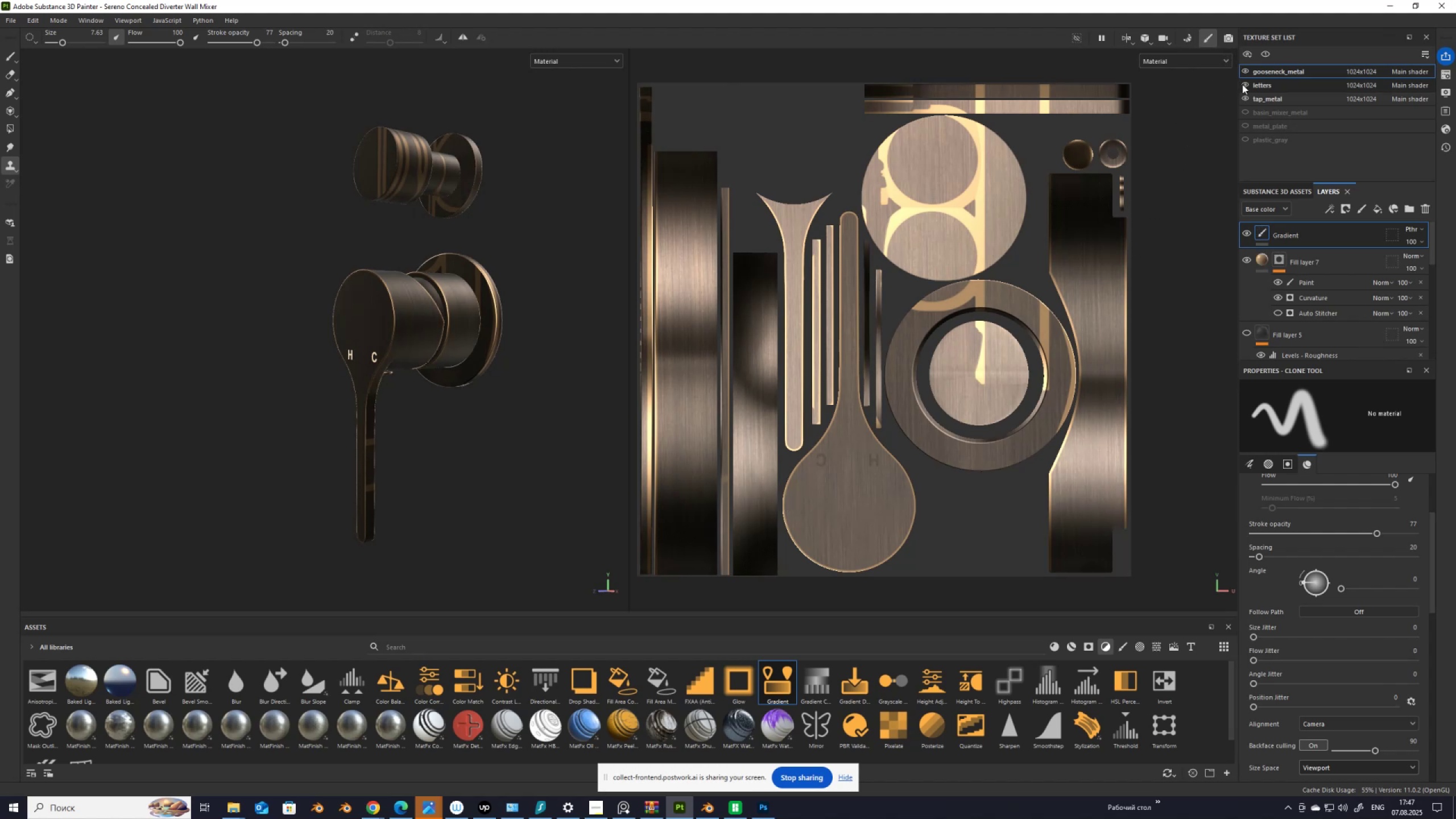 
left_click([1243, 85])
 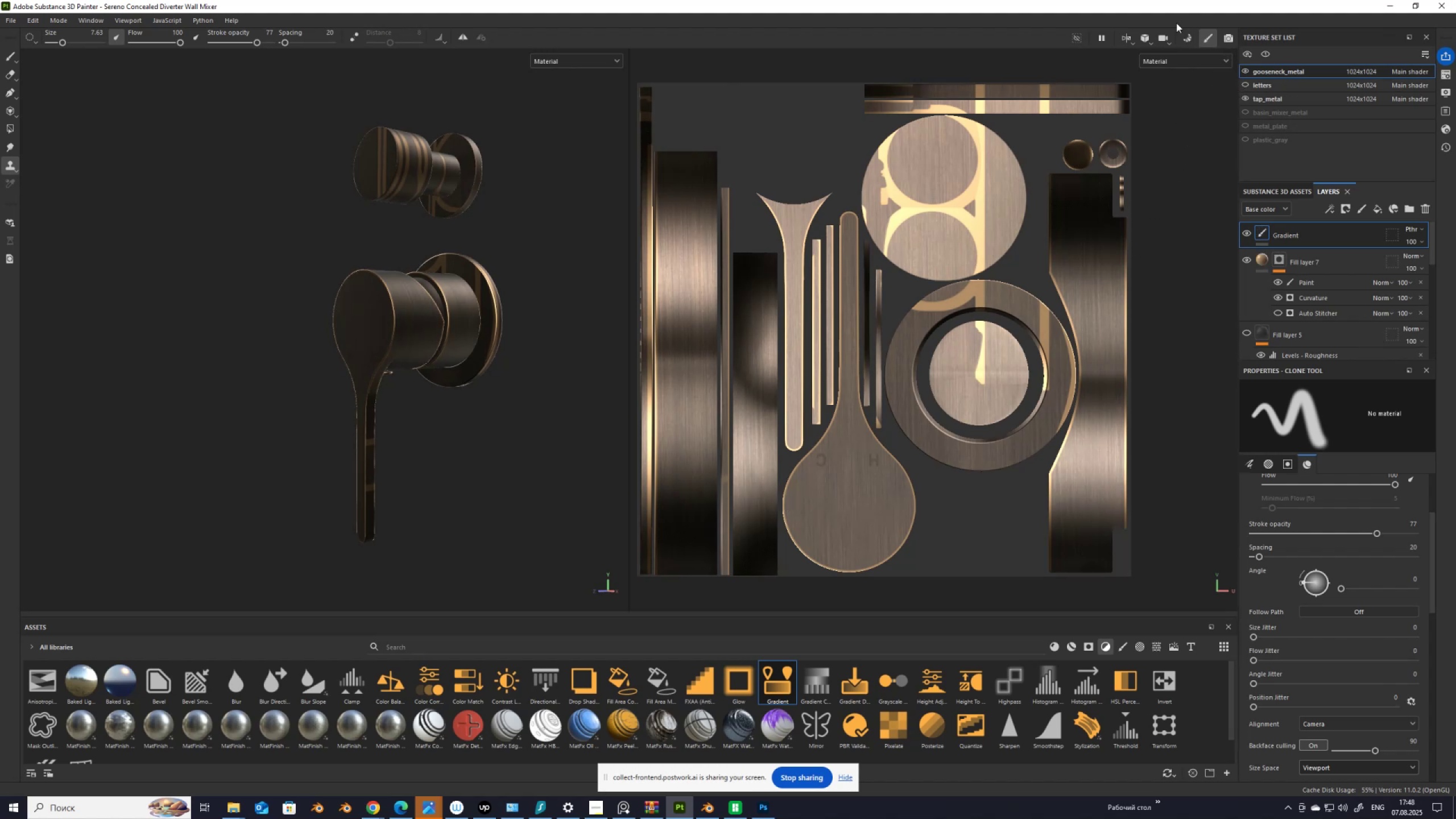 
left_click([1188, 39])
 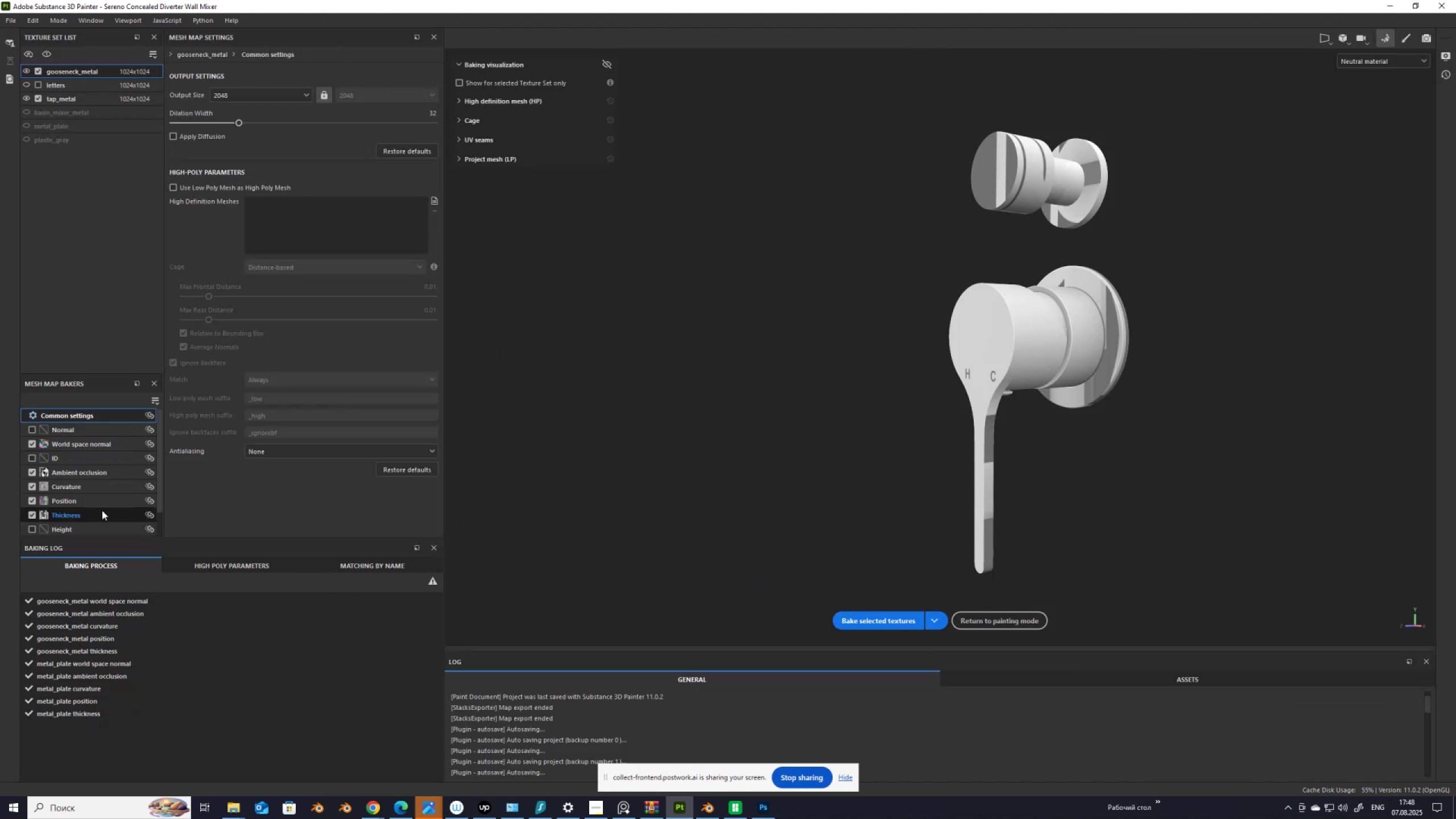 
wait(5.53)
 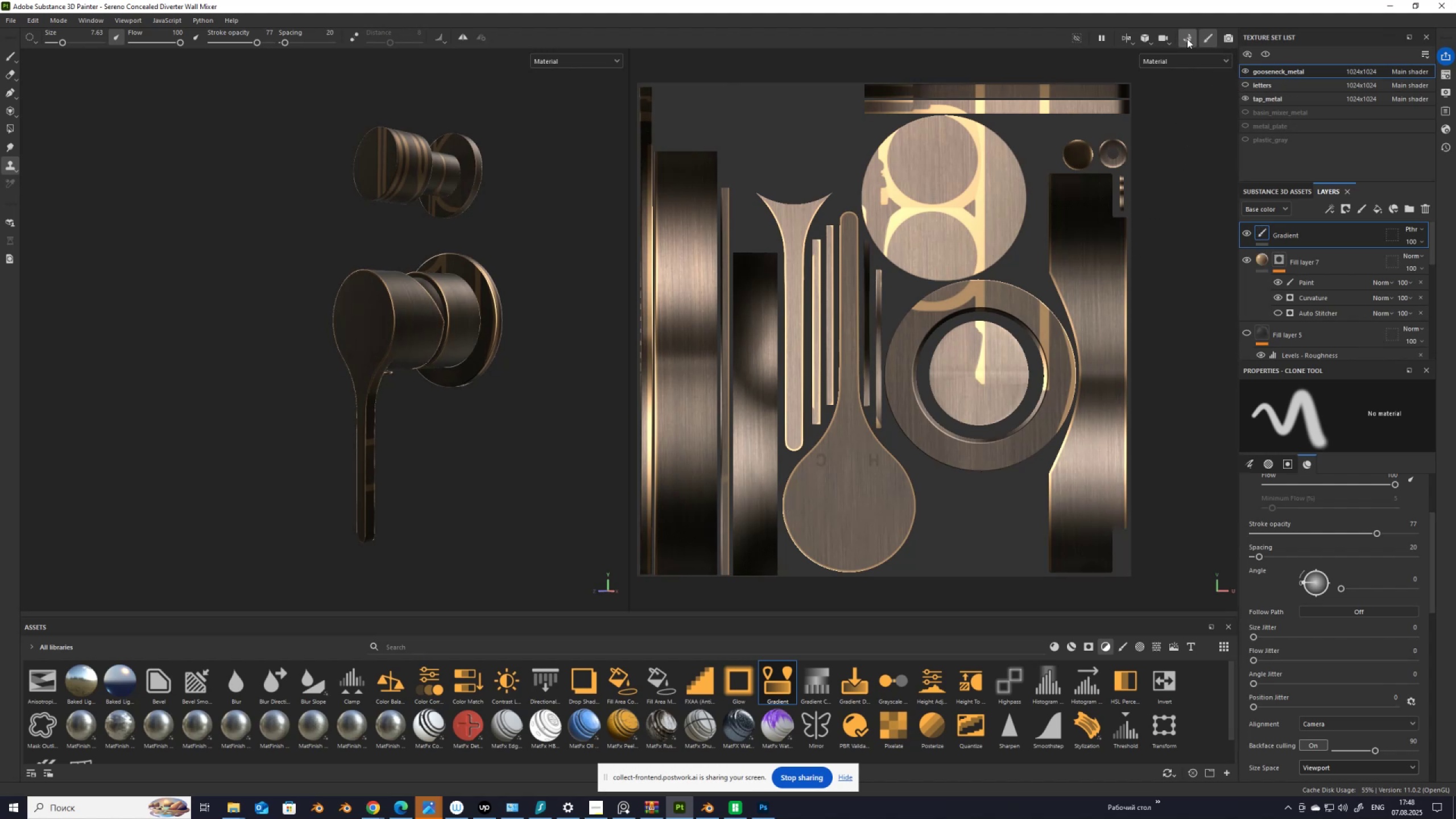 
left_click([81, 98])
 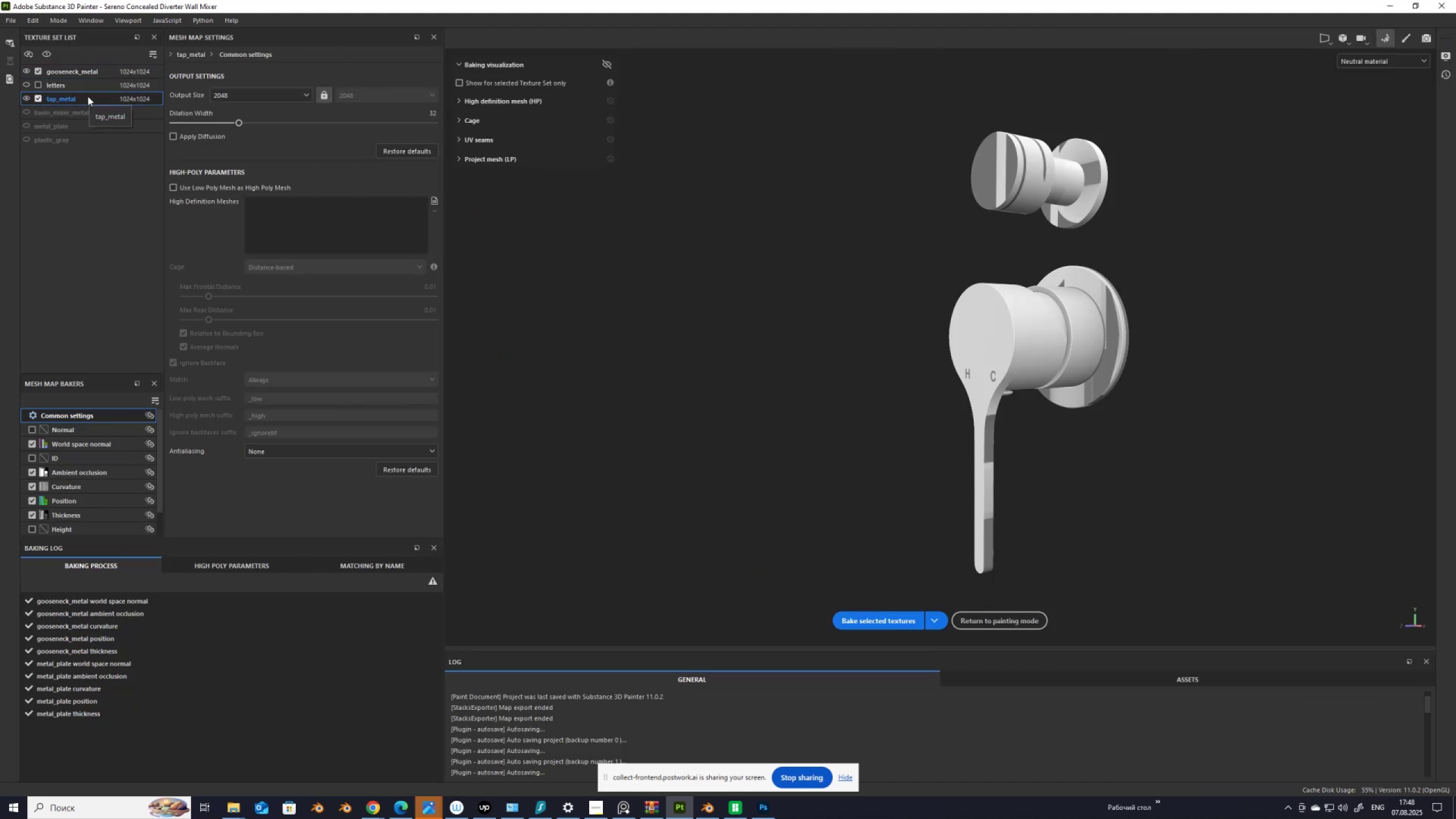 
left_click([80, 74])
 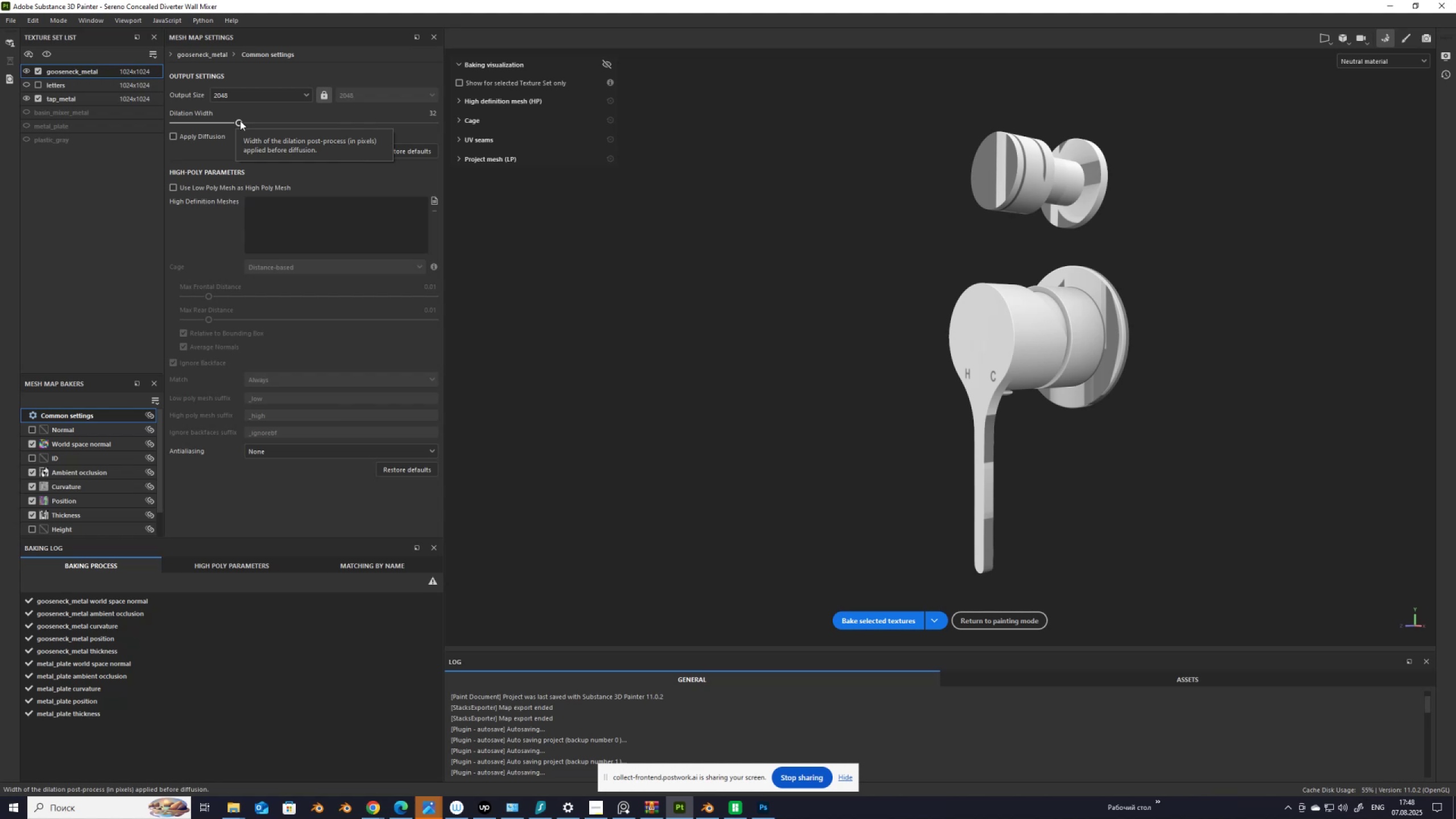 
left_click_drag(start_coordinate=[239, 122], to_coordinate=[303, 126])
 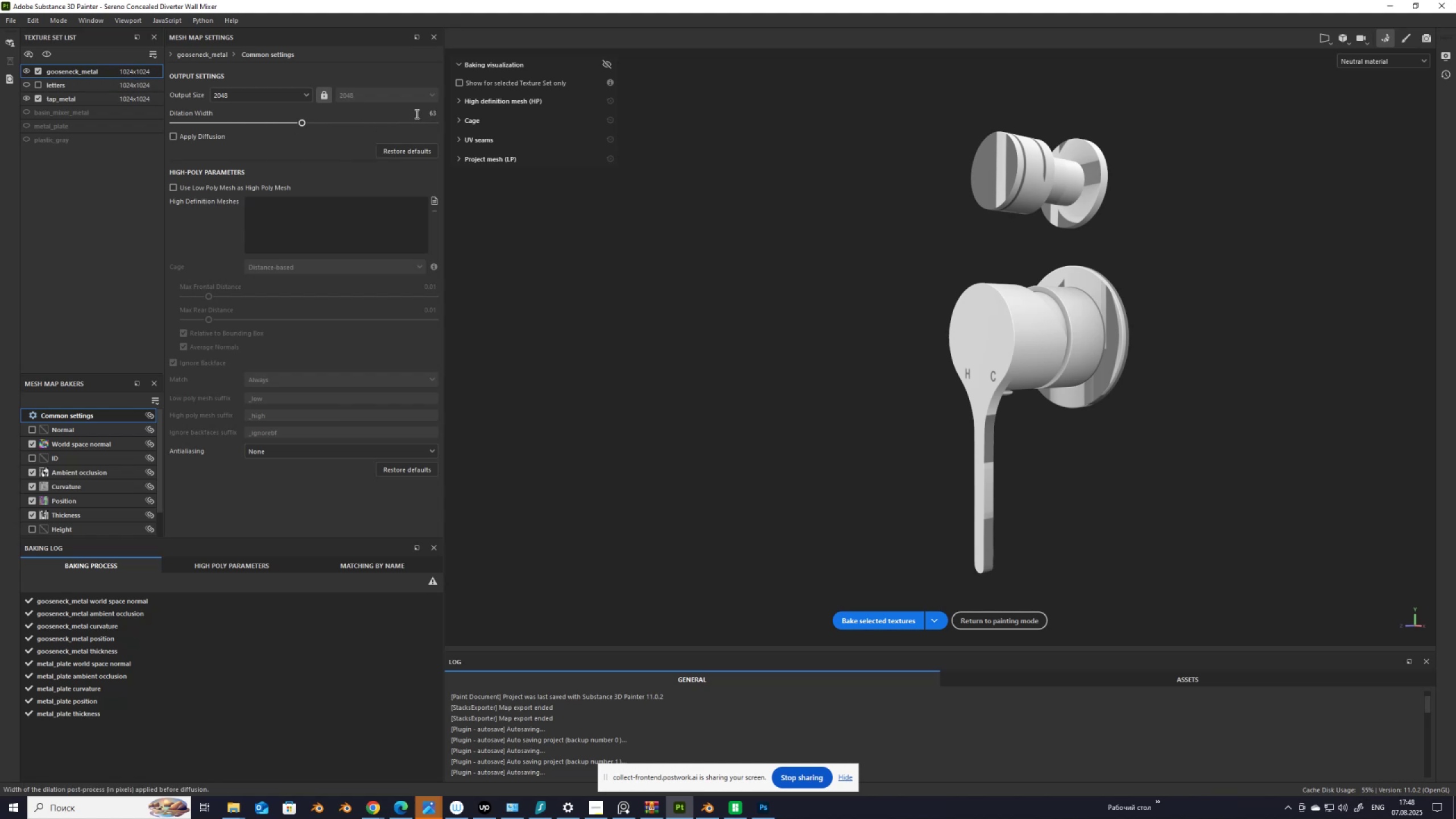 
left_click_drag(start_coordinate=[423, 113], to_coordinate=[486, 121])
 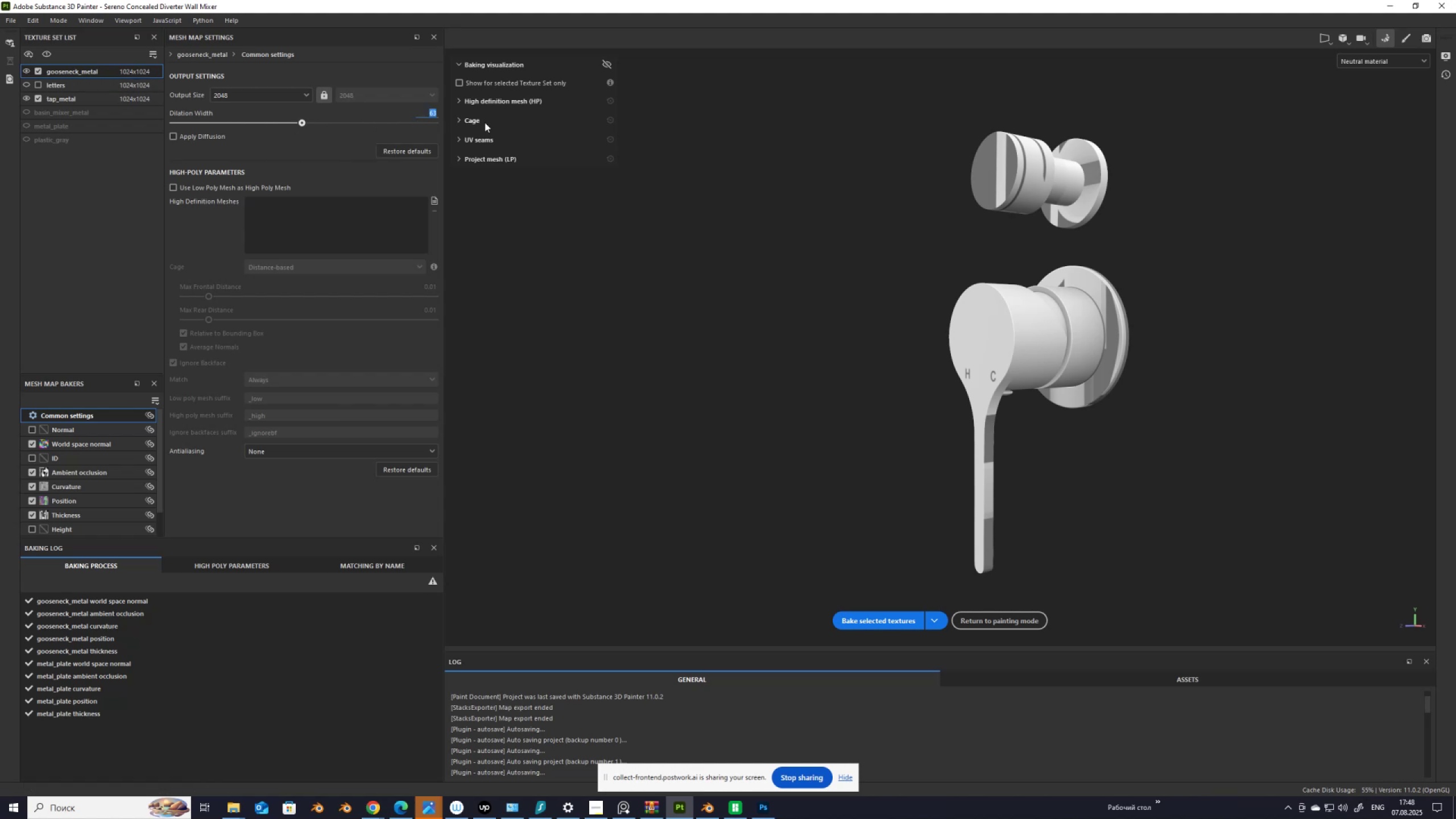 
key(Numpad6)
 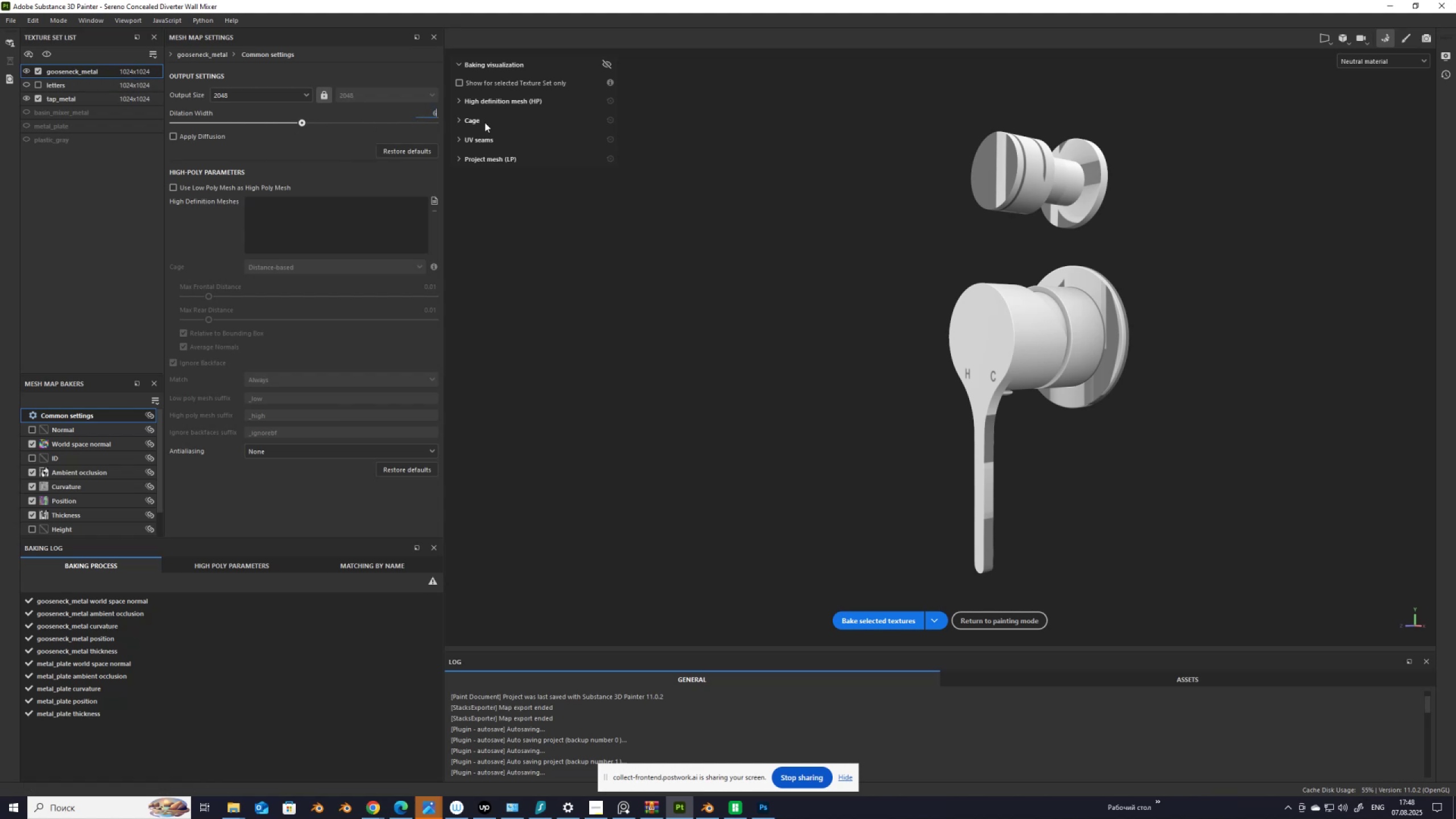 
key(Numpad4)
 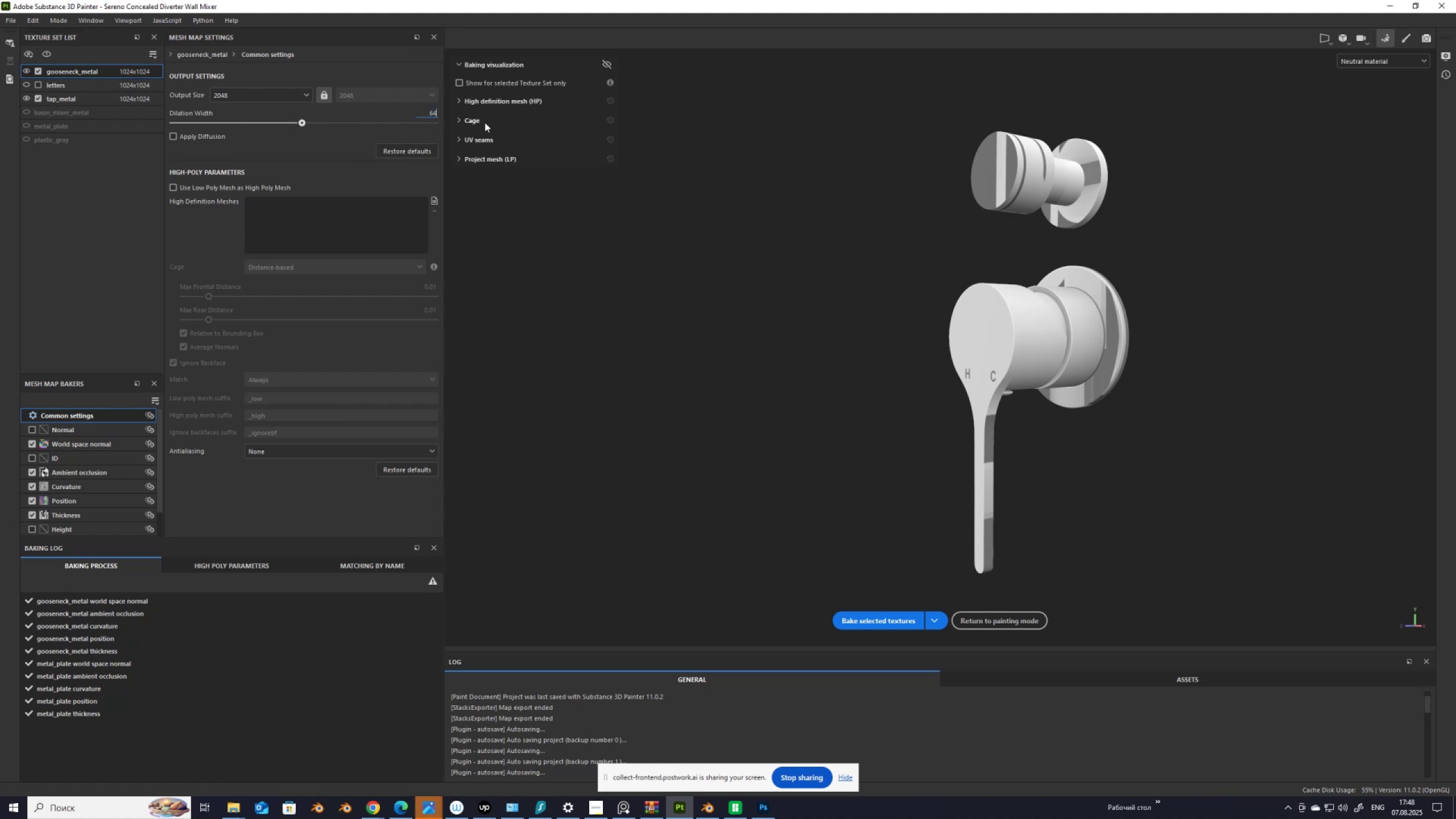 
key(NumpadEnter)
 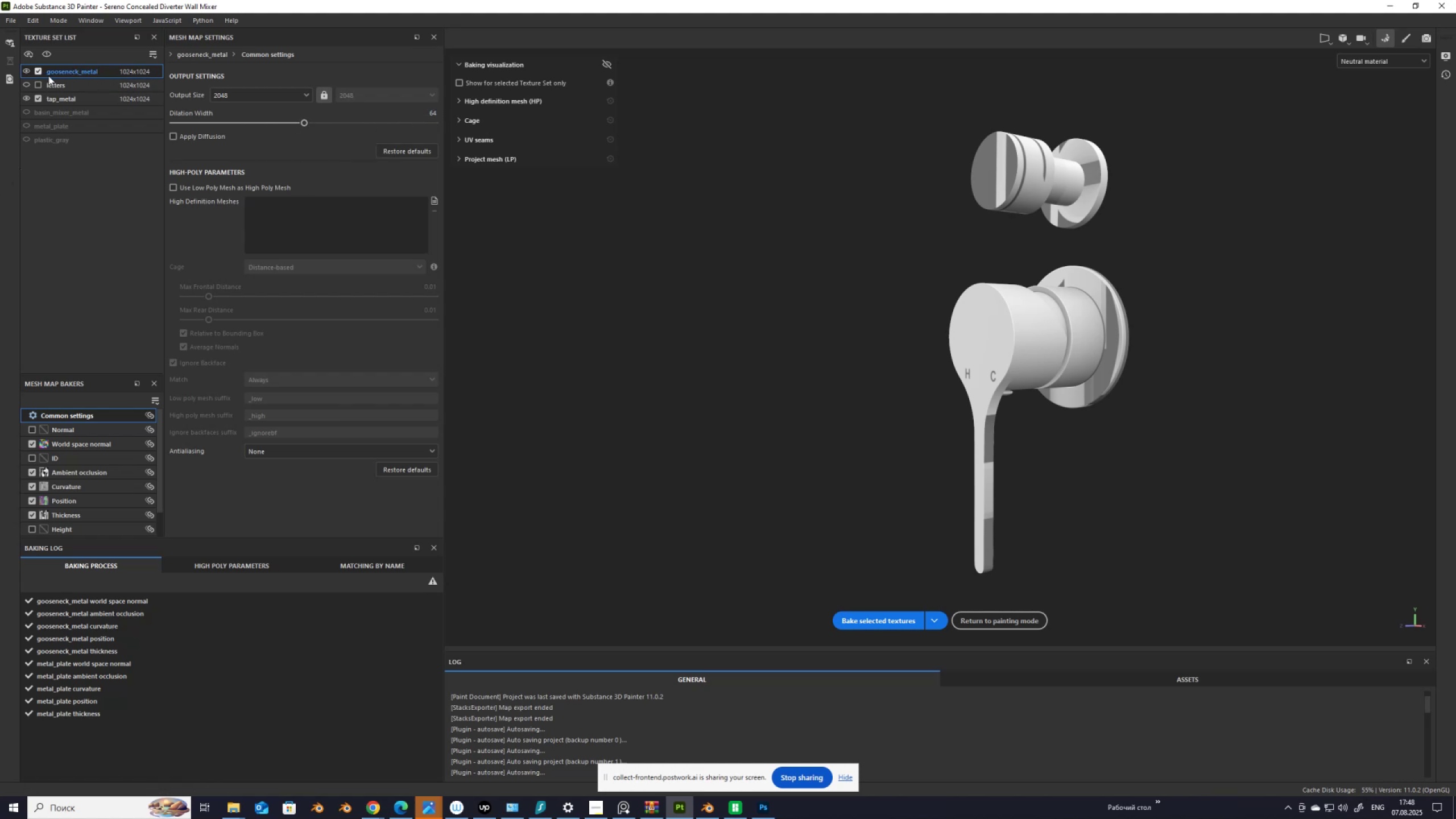 
left_click([53, 101])
 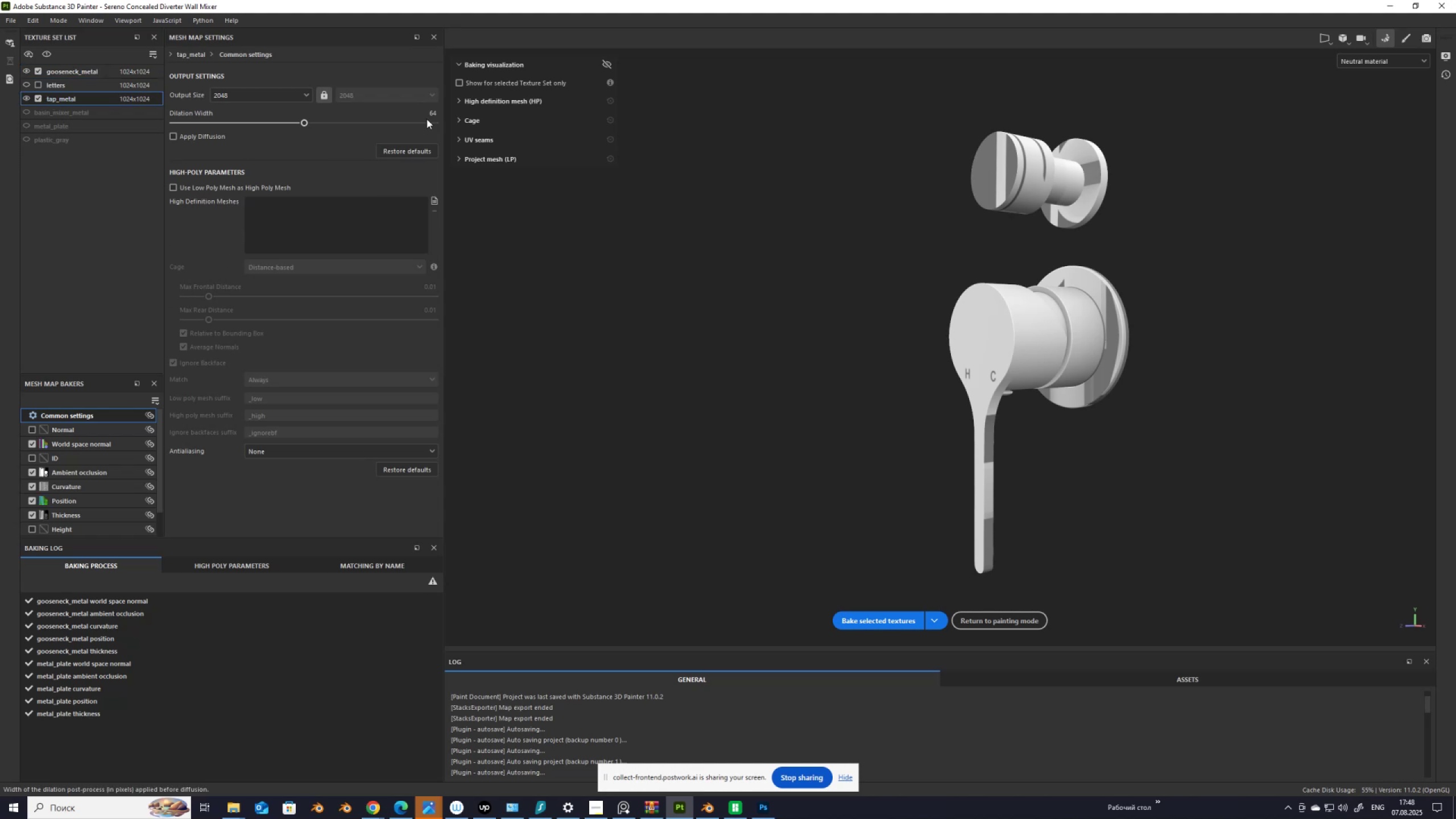 
left_click_drag(start_coordinate=[425, 114], to_coordinate=[457, 117])
 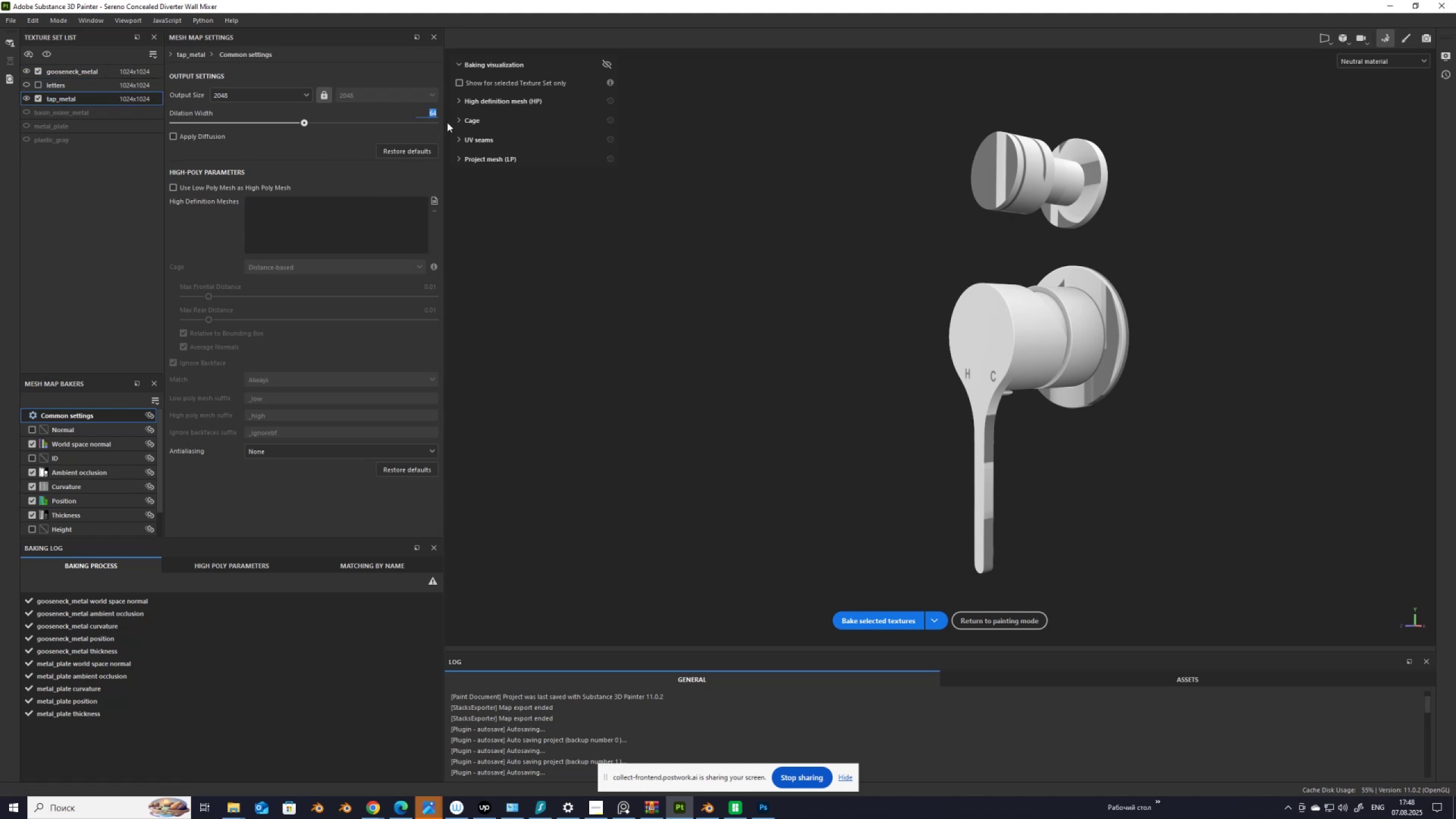 
key(Numpad6)
 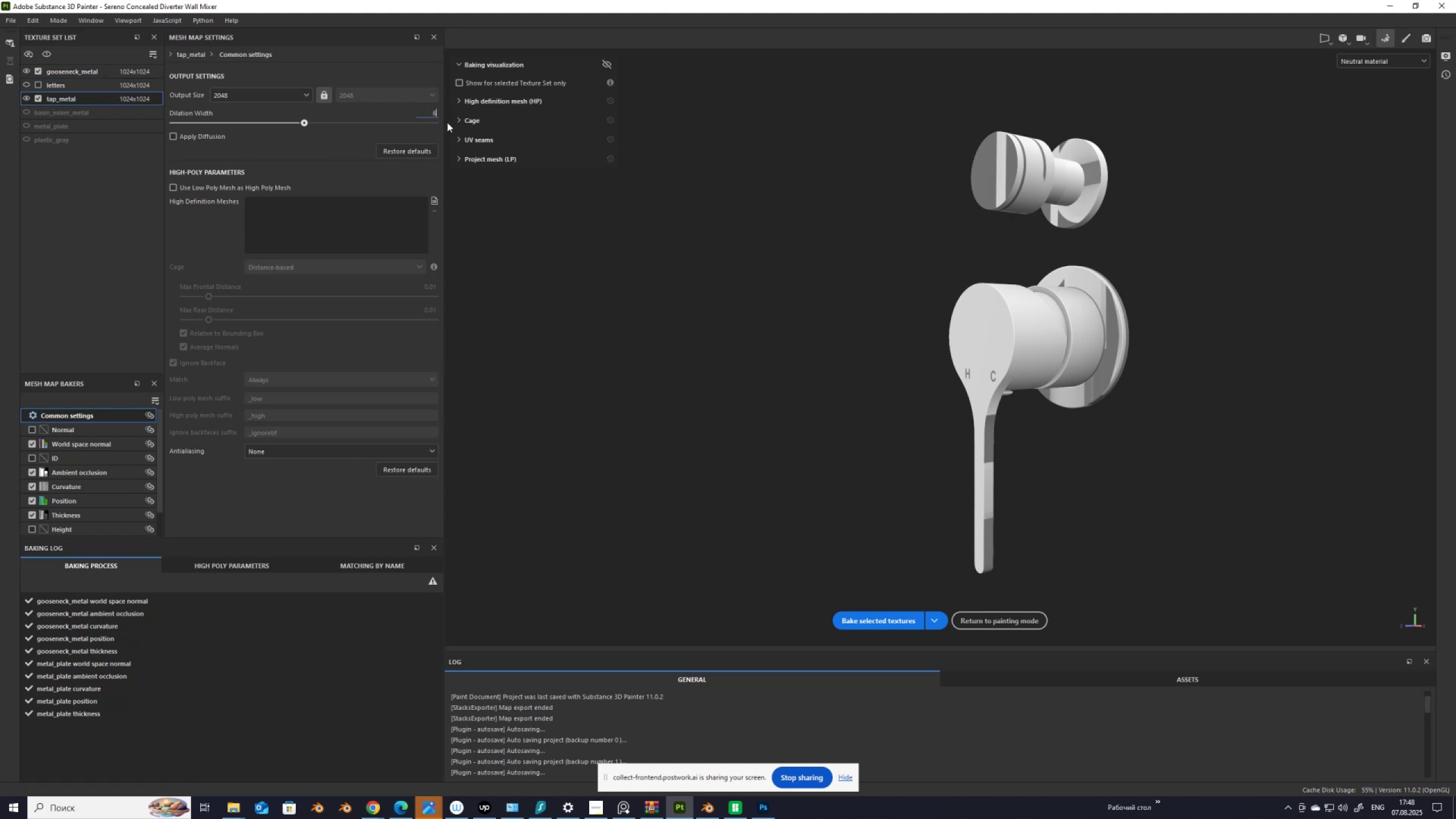 
key(Numpad4)
 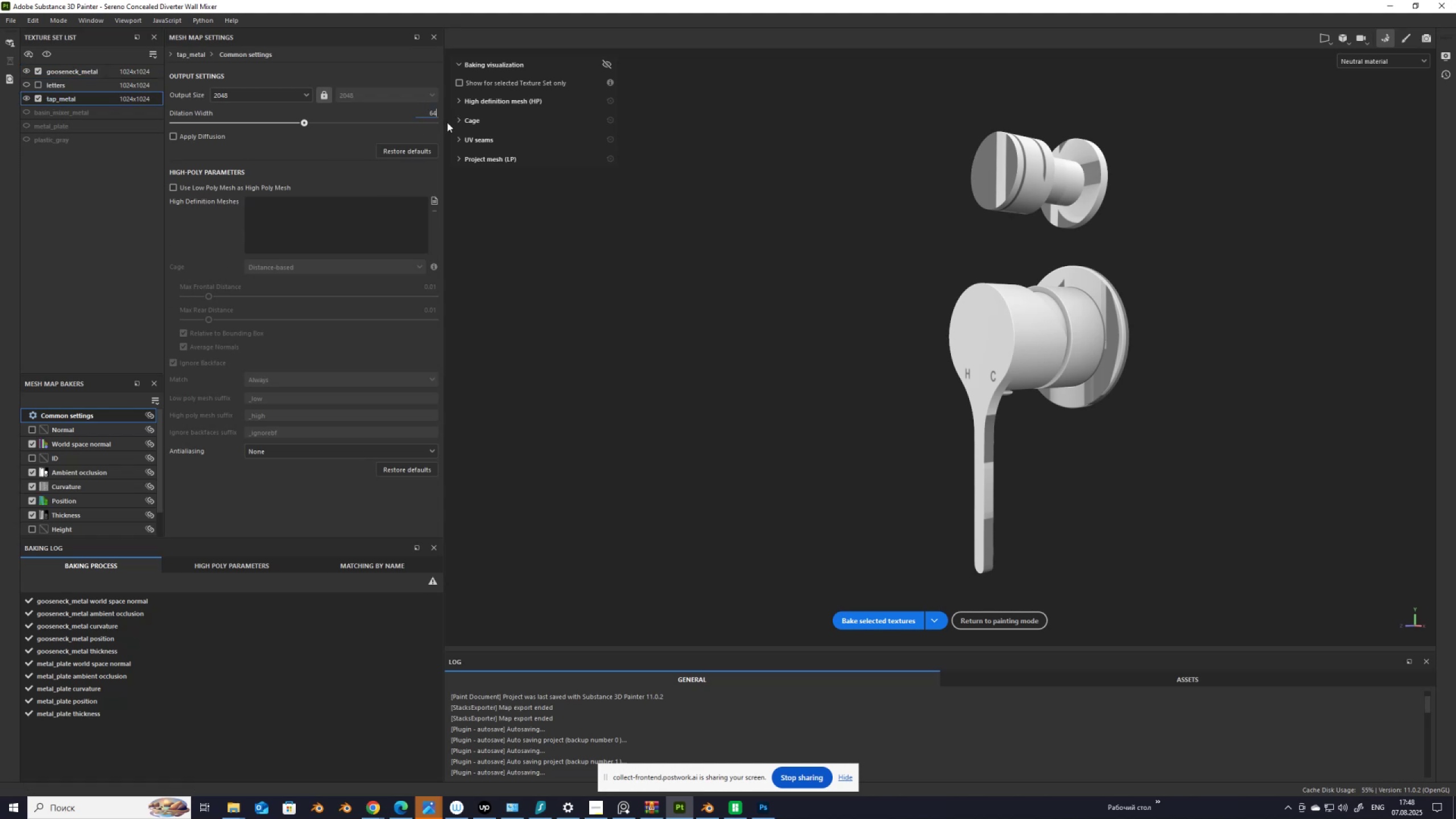 
key(NumpadEnter)
 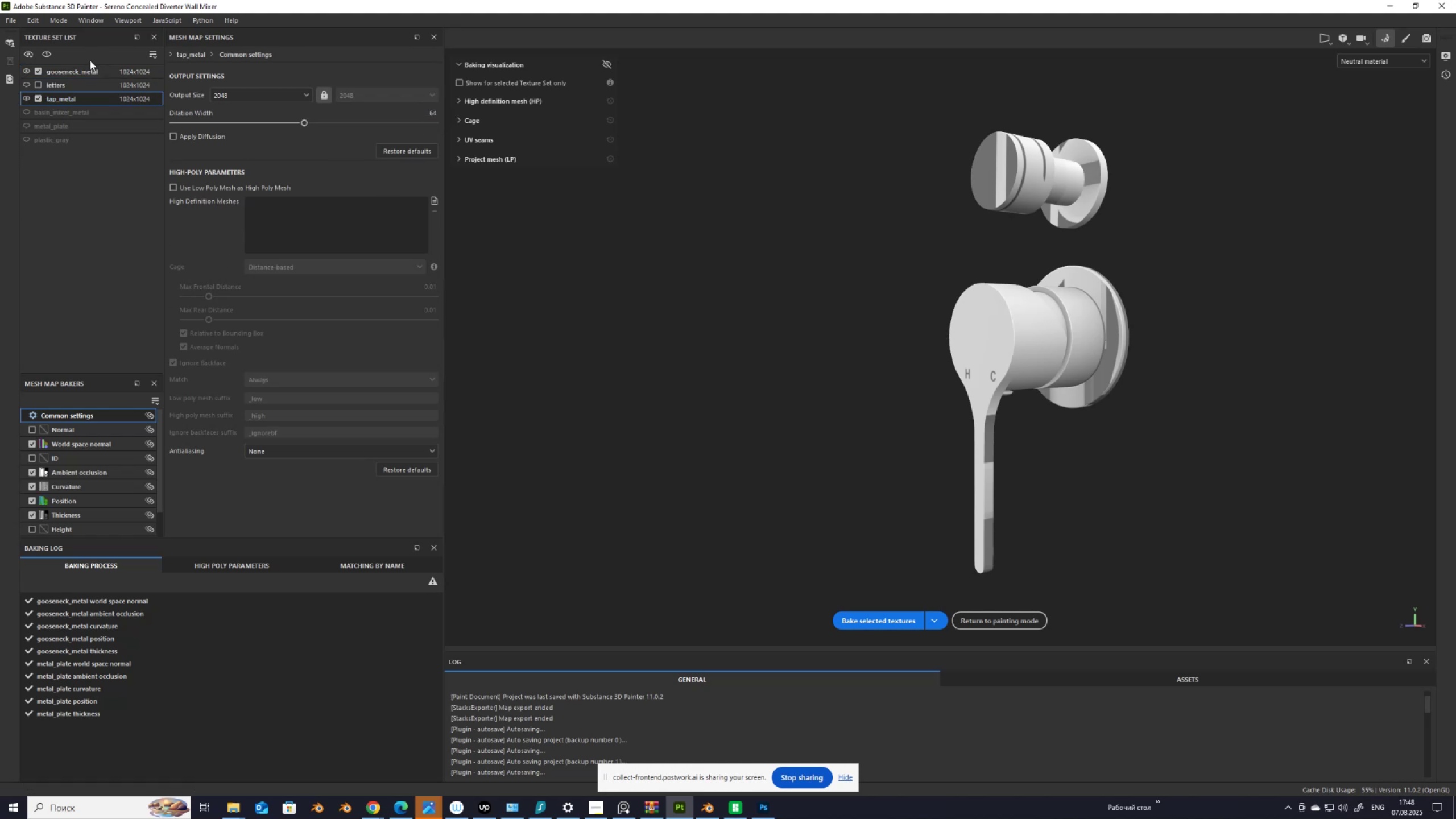 
left_click([85, 68])
 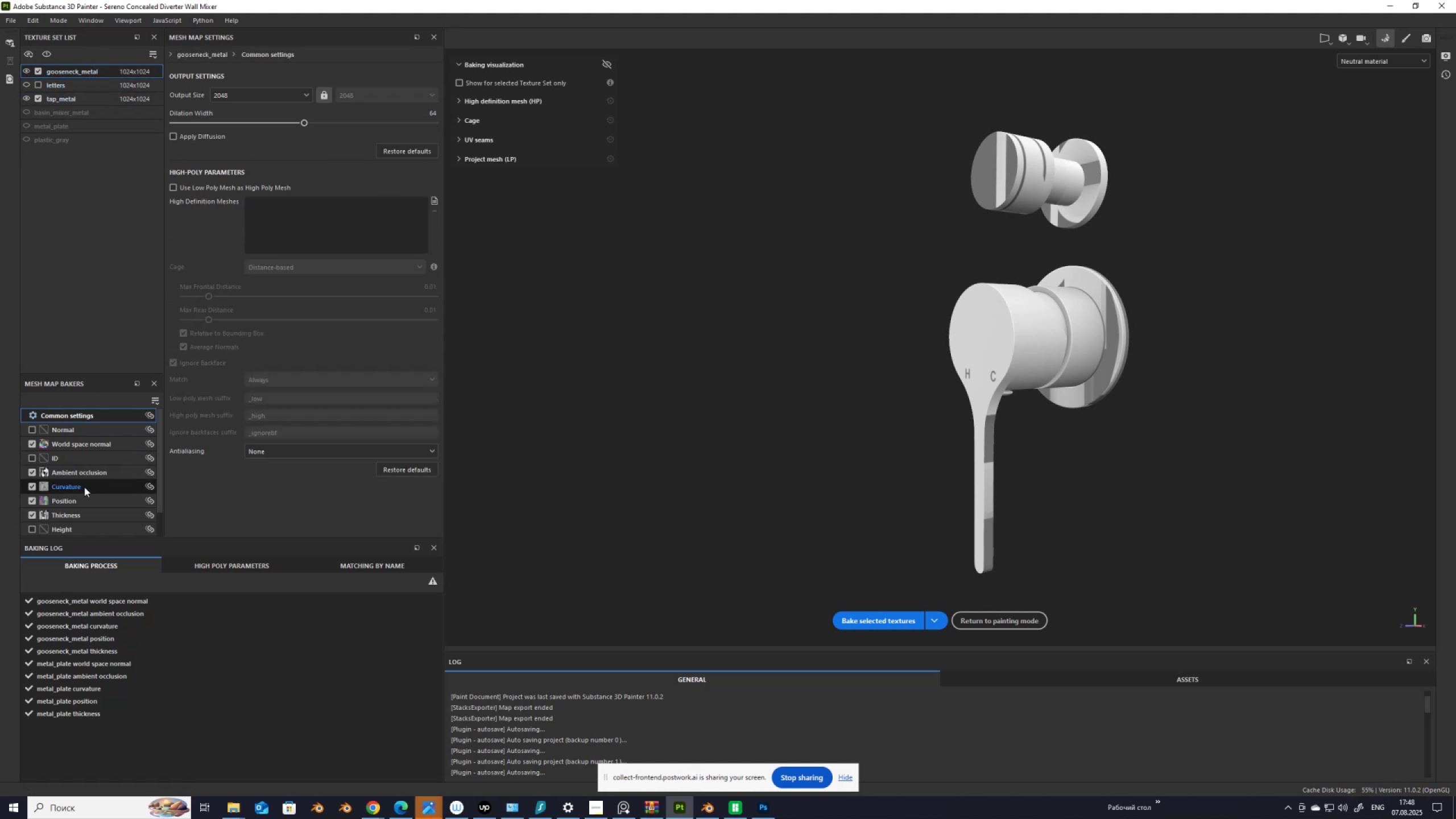 
left_click([89, 487])
 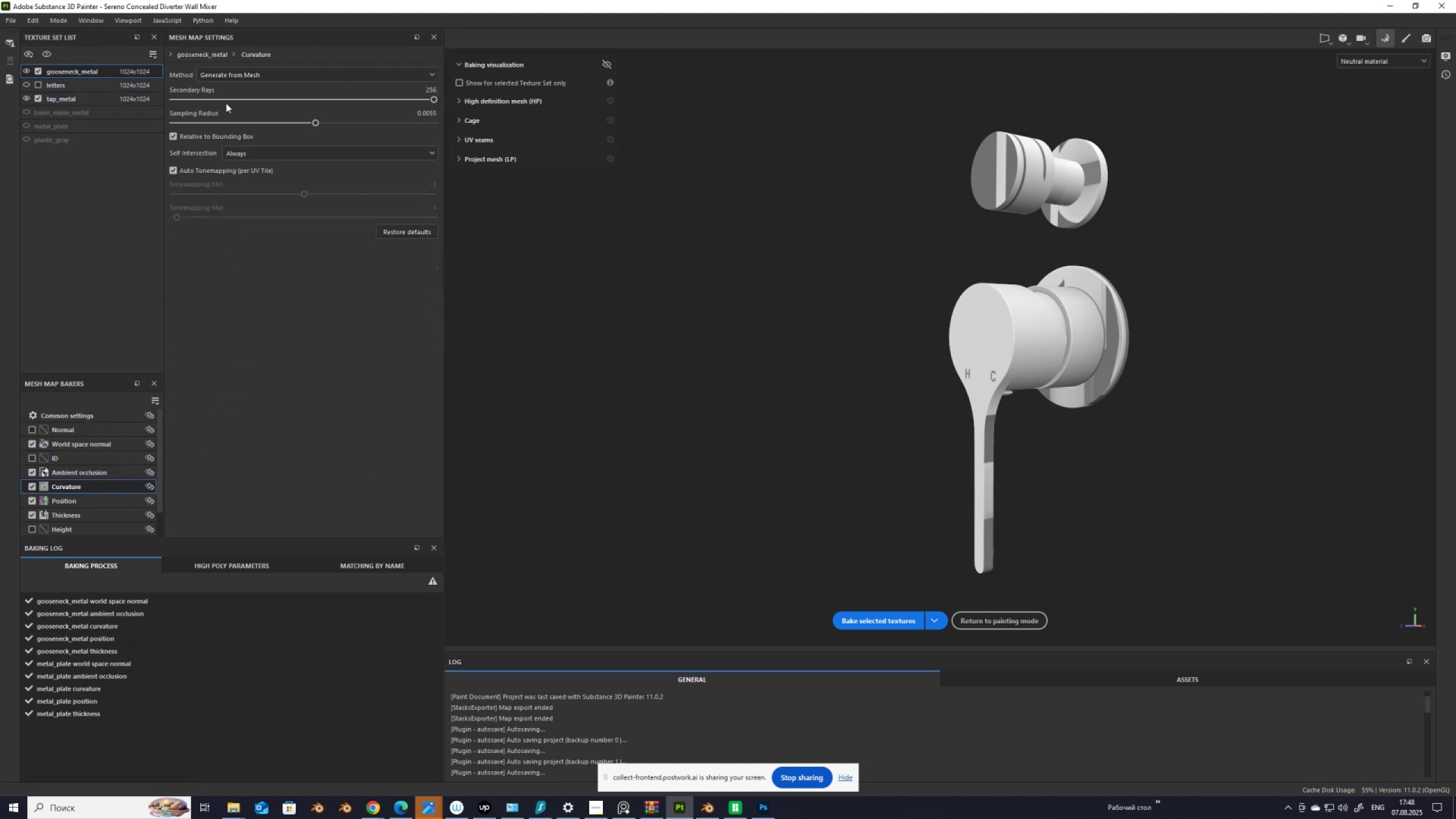 
left_click([66, 97])
 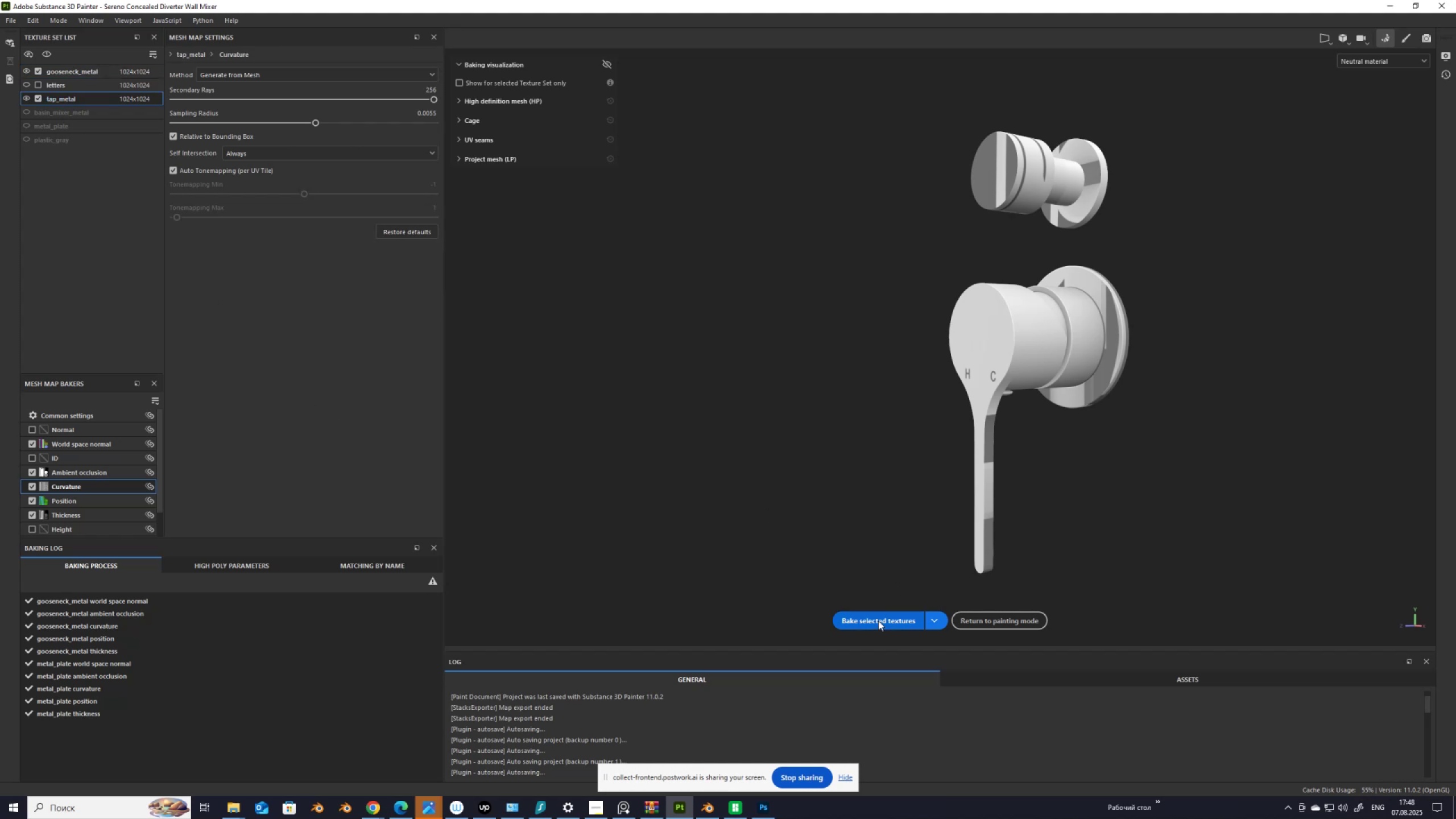 
left_click([878, 621])
 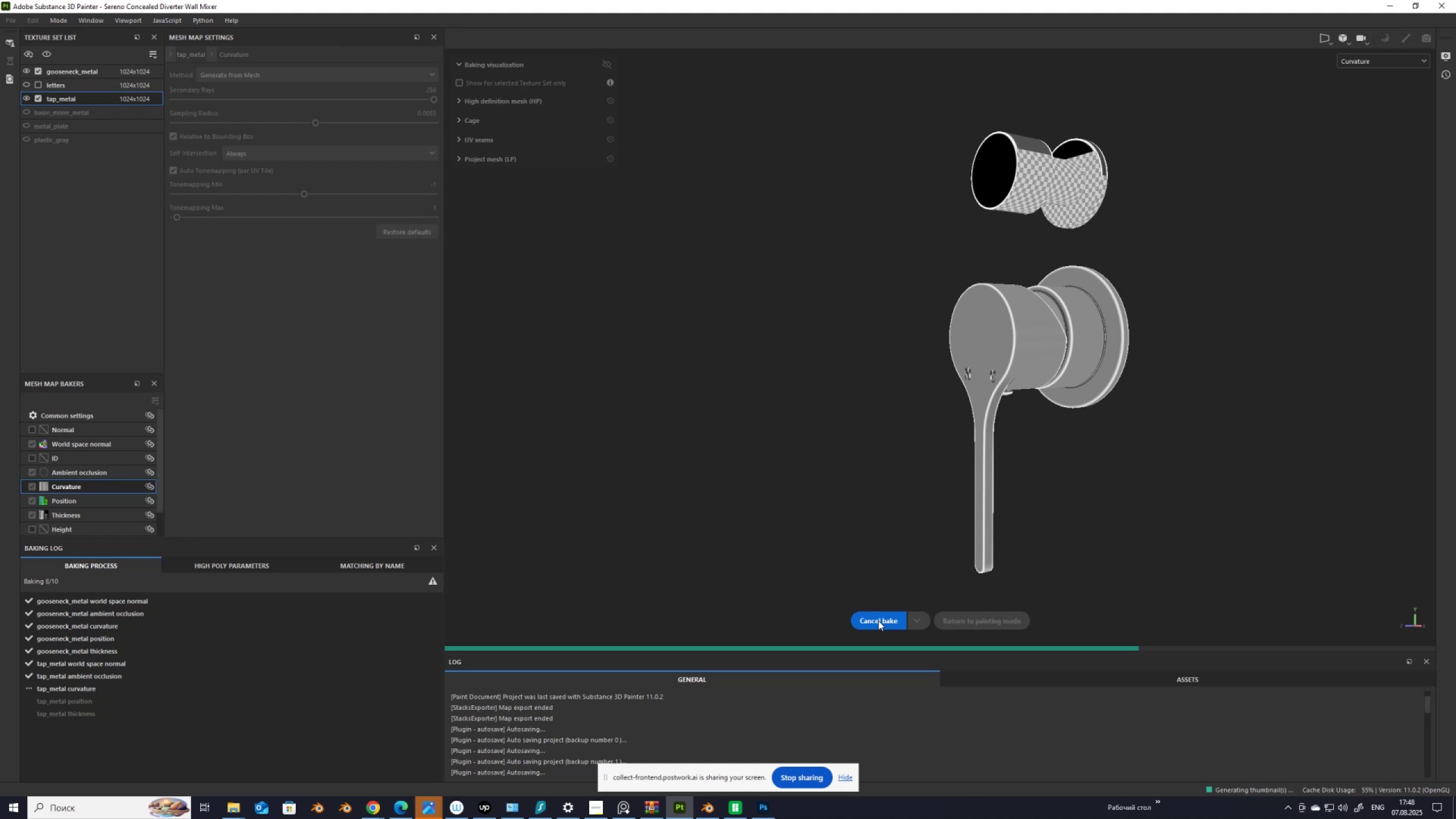 
wait(21.39)
 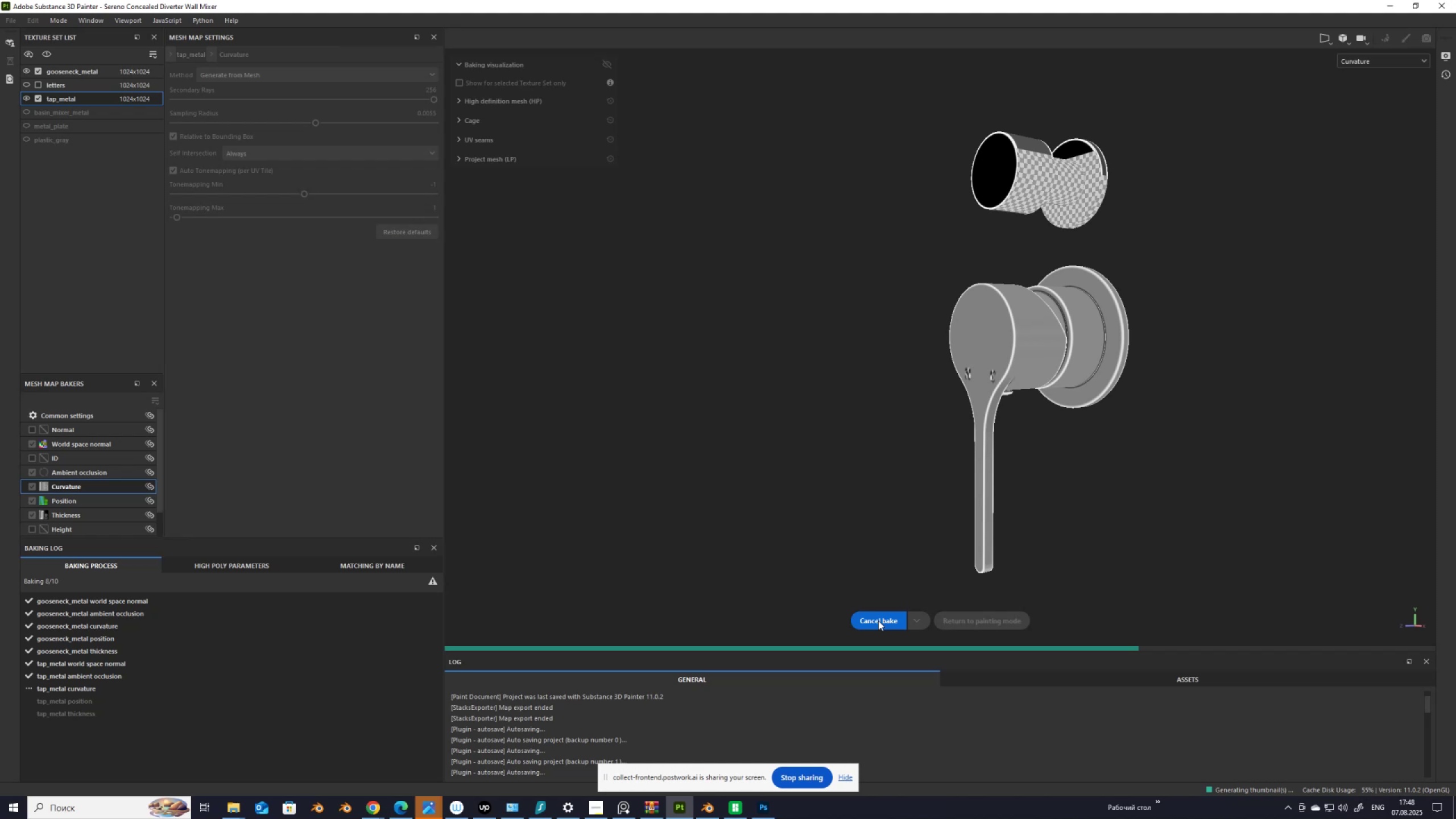 
left_click([988, 621])
 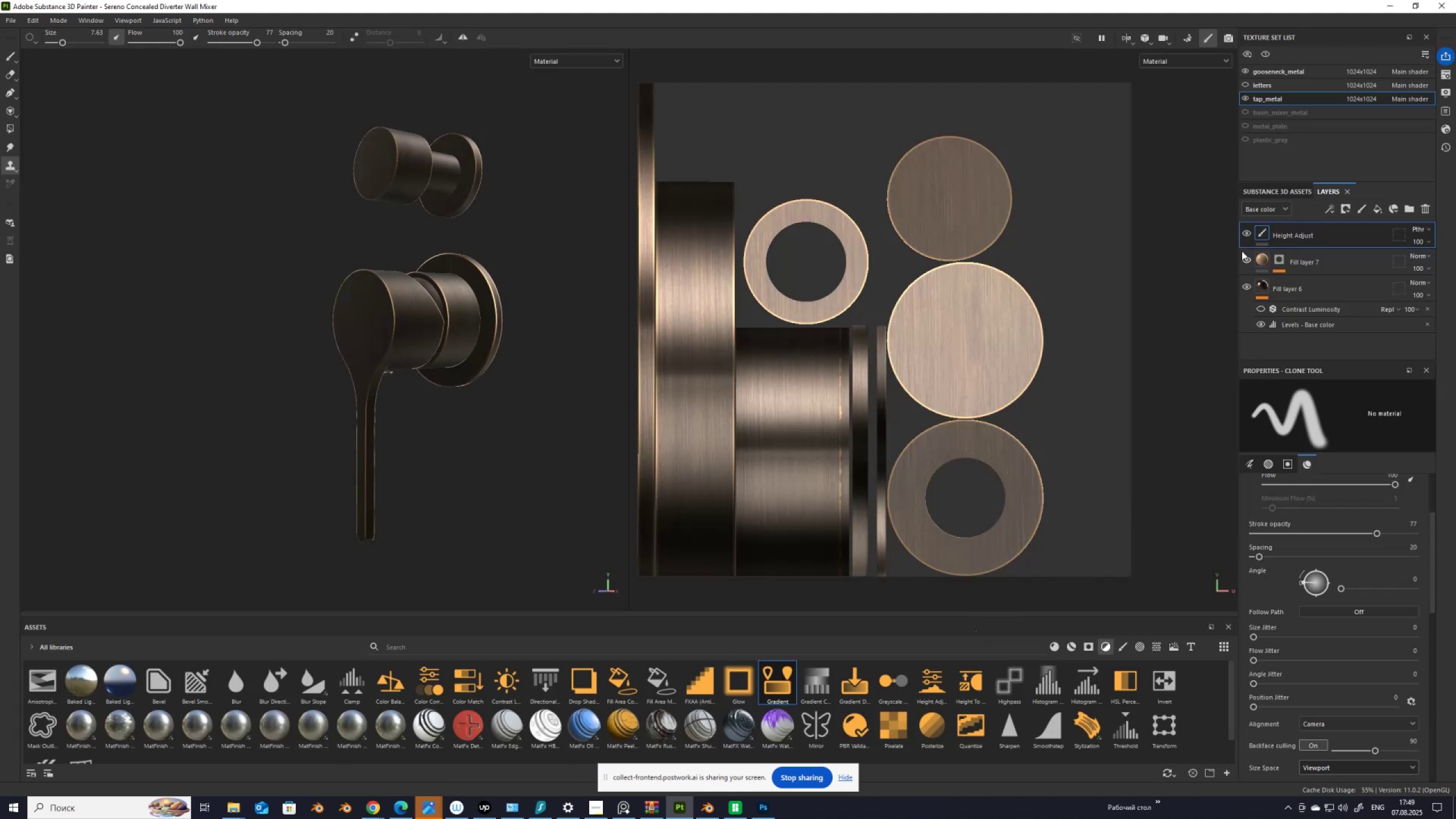 
wait(5.37)
 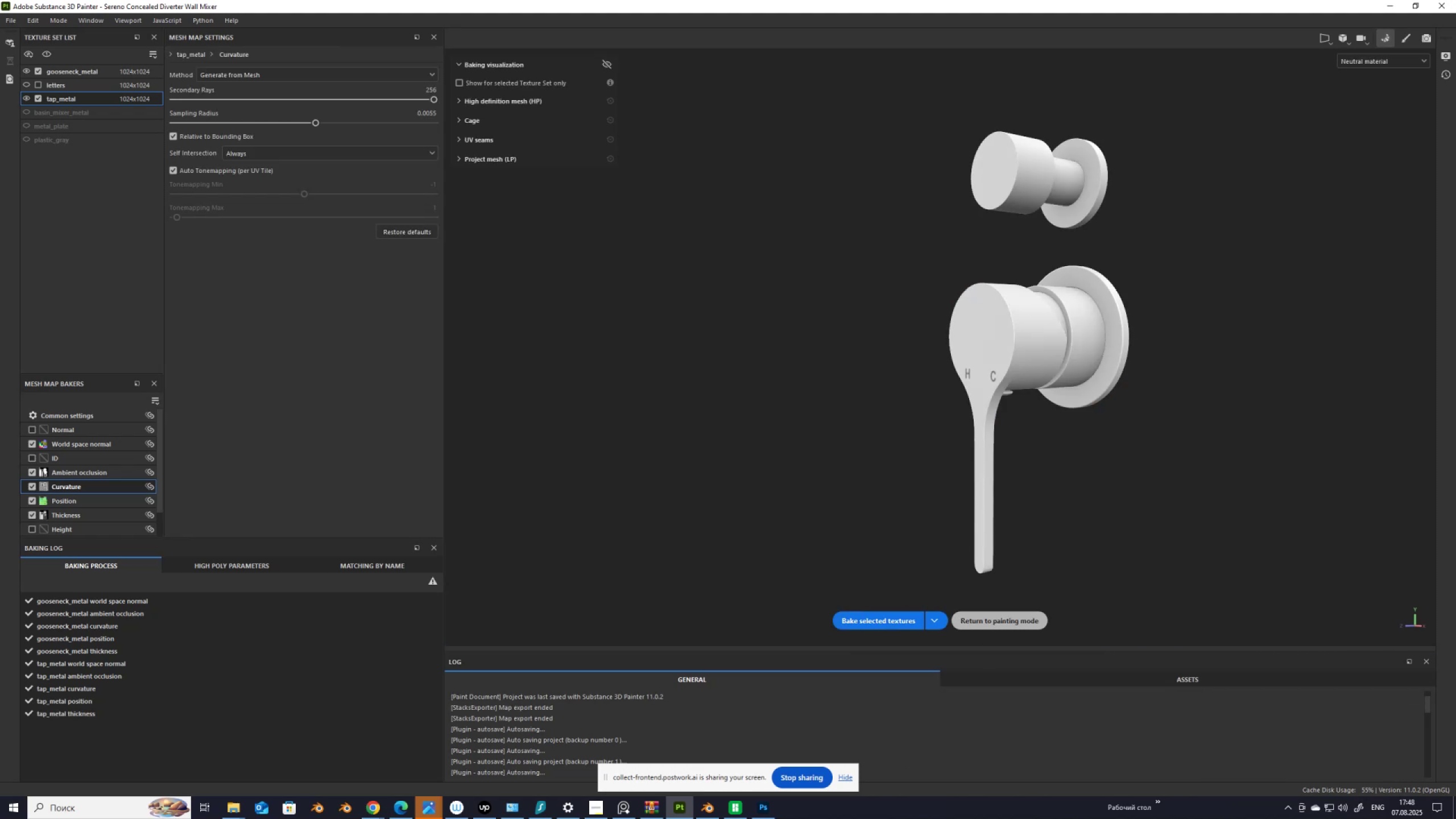 
left_click([1244, 234])
 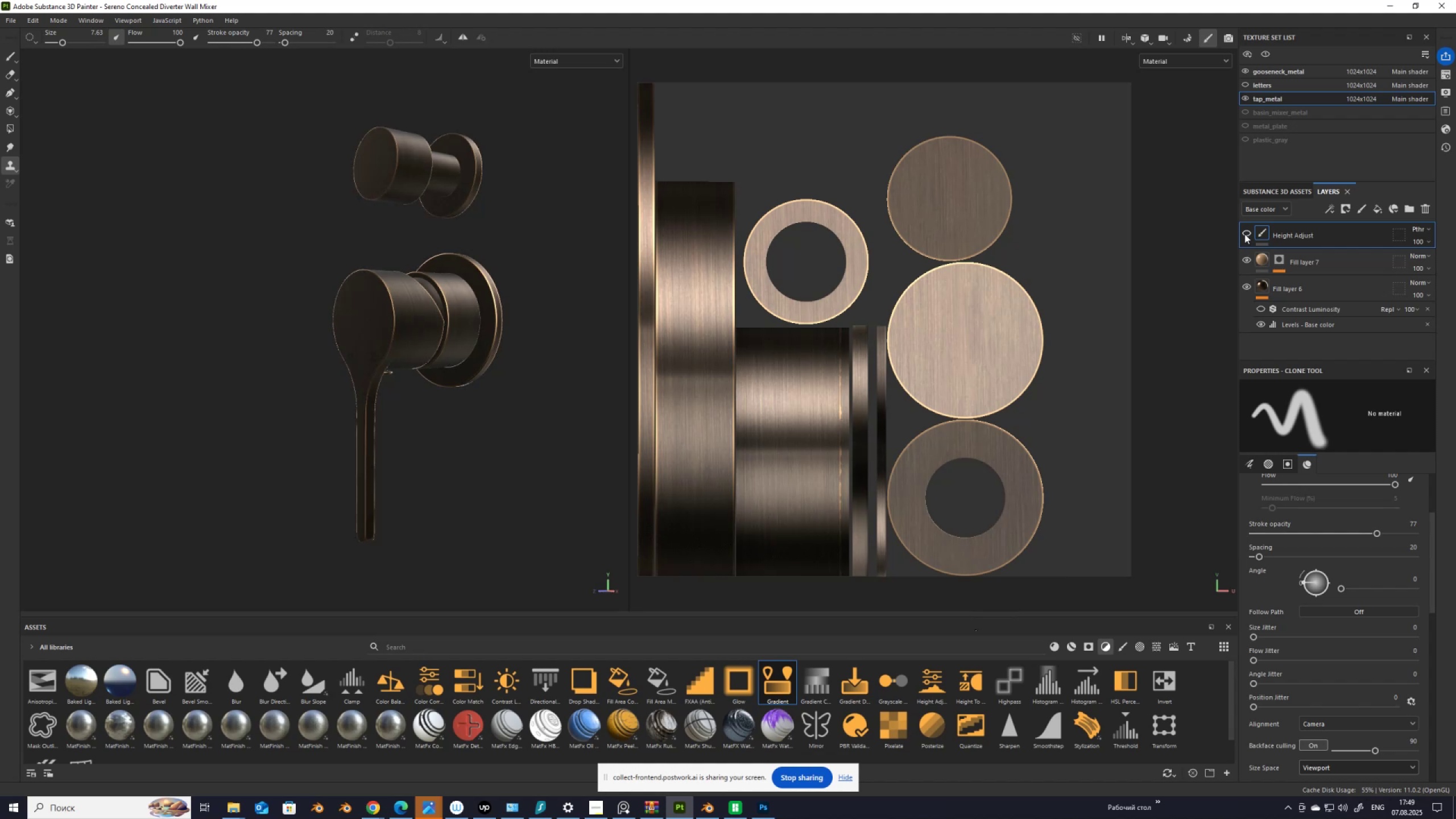 
left_click([1244, 234])
 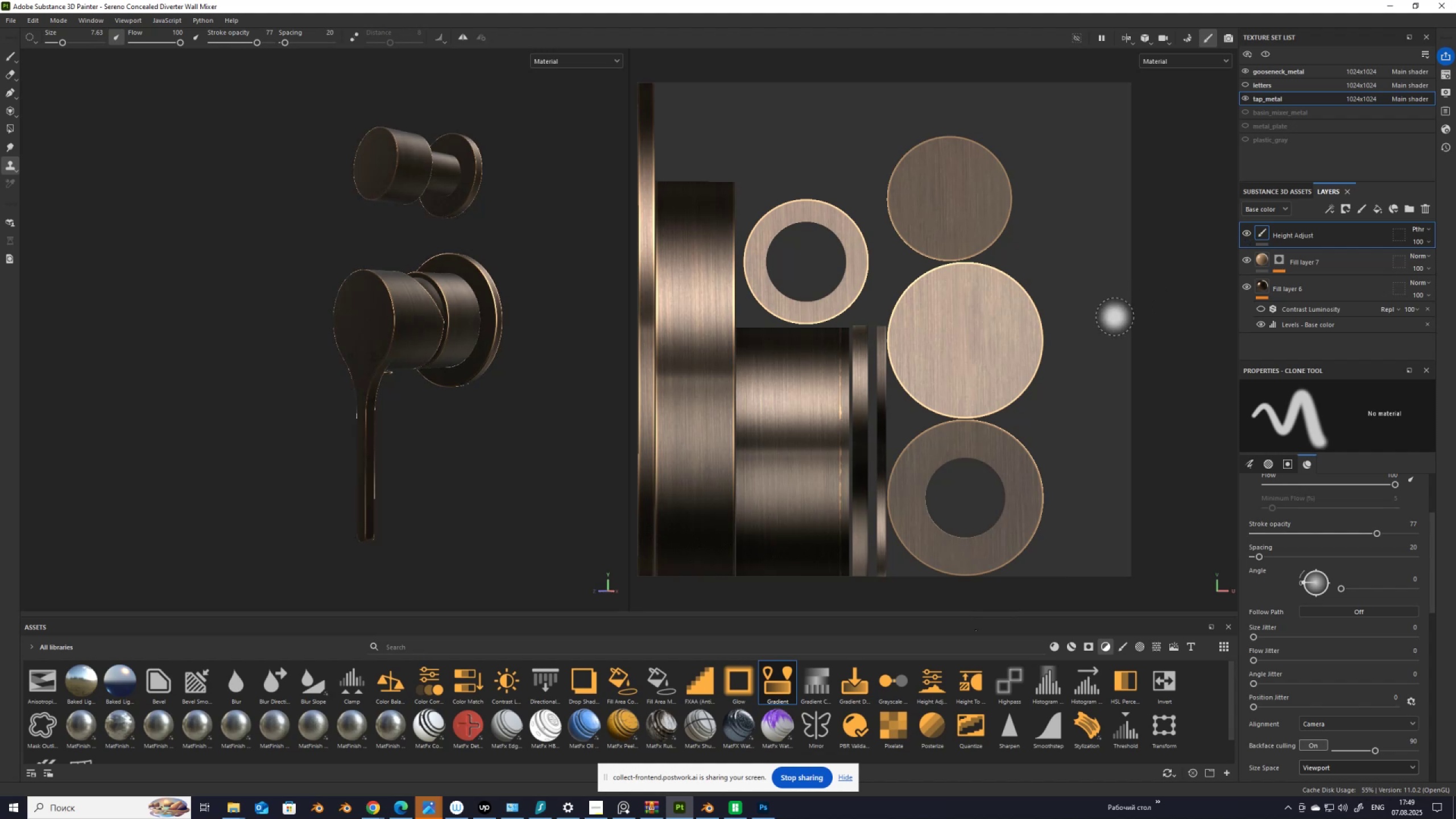 
scroll: coordinate [1059, 326], scroll_direction: down, amount: 1.0
 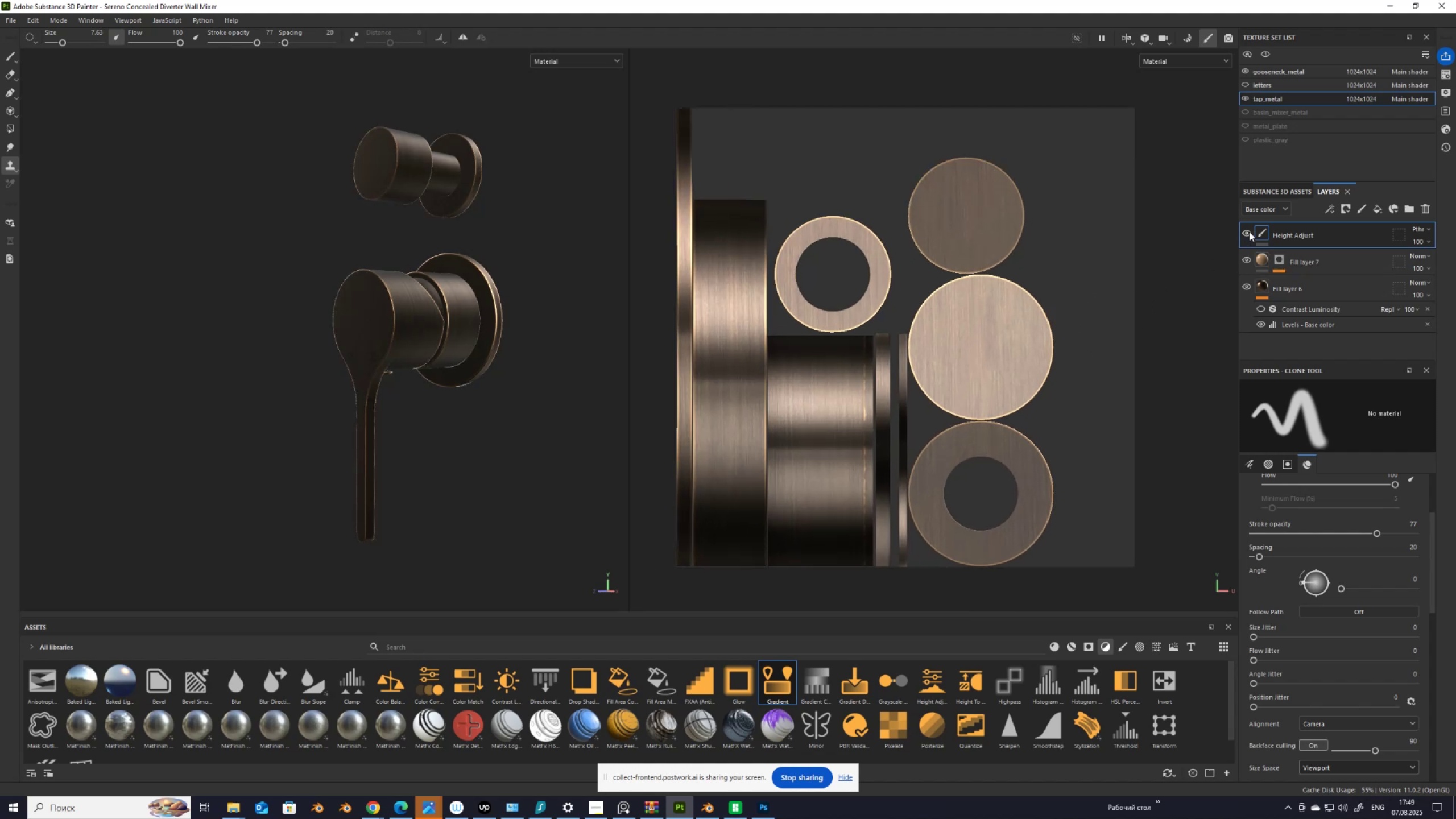 
left_click([1249, 231])
 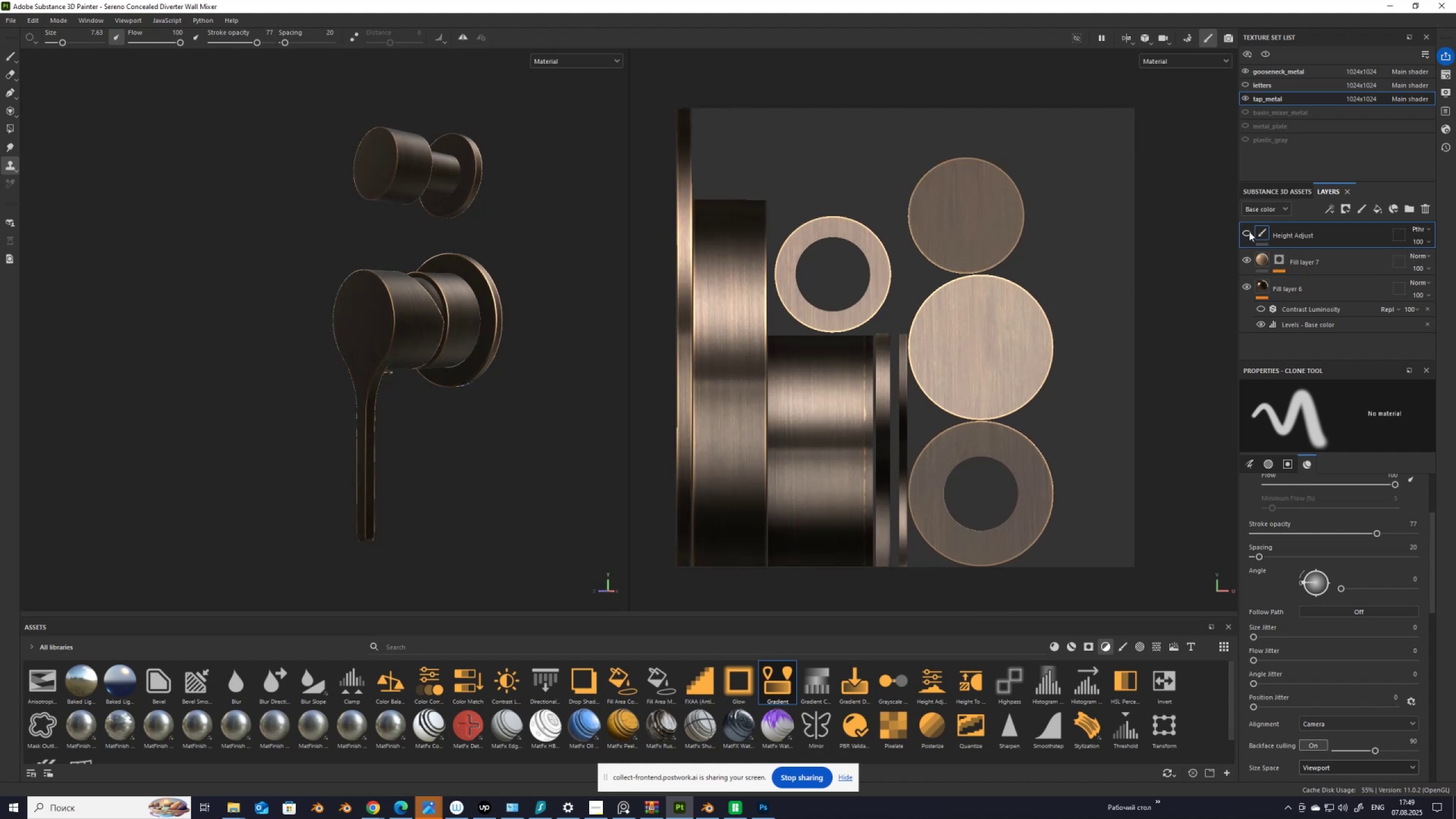 
left_click([1249, 231])
 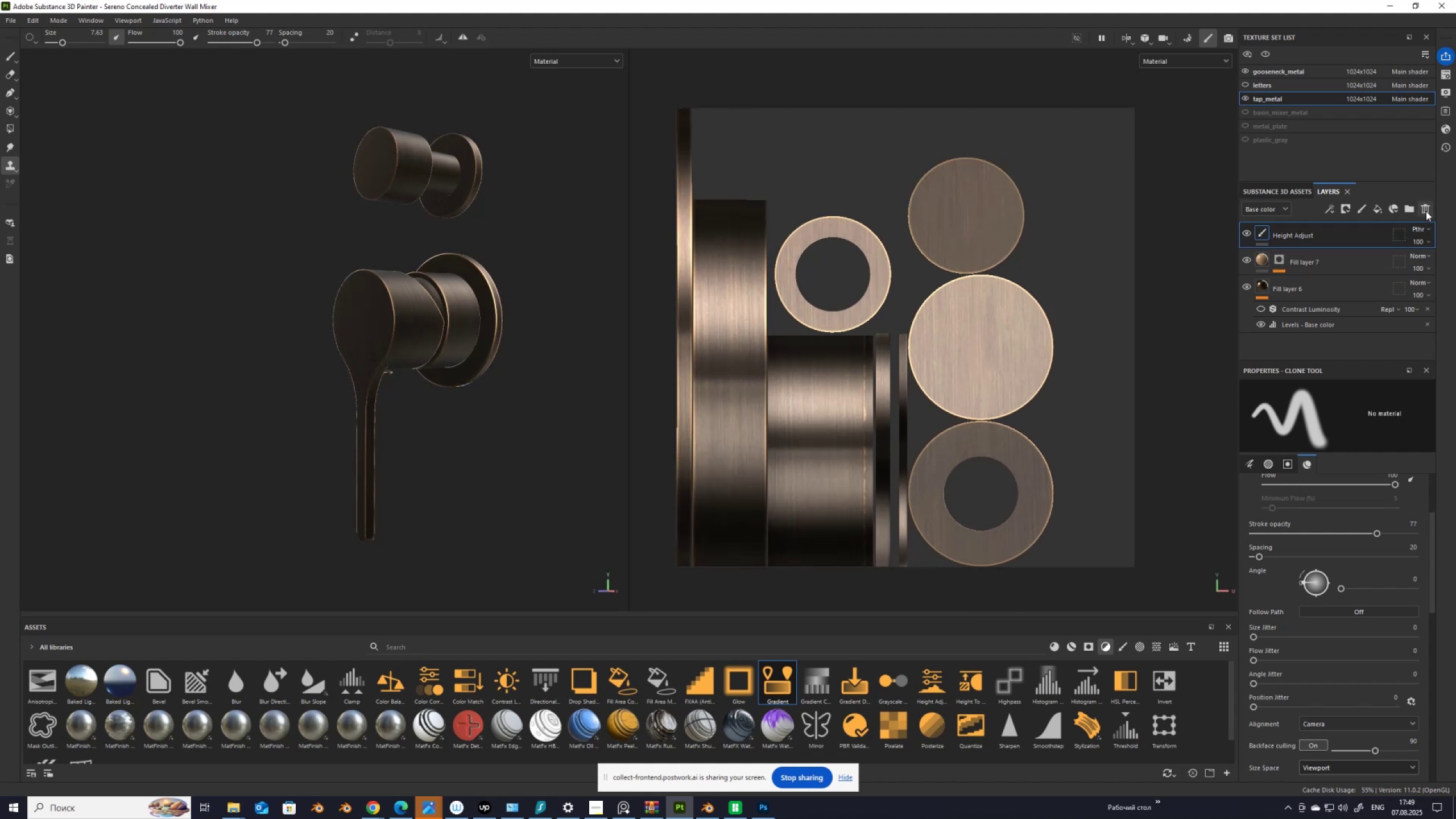 
left_click([1425, 208])
 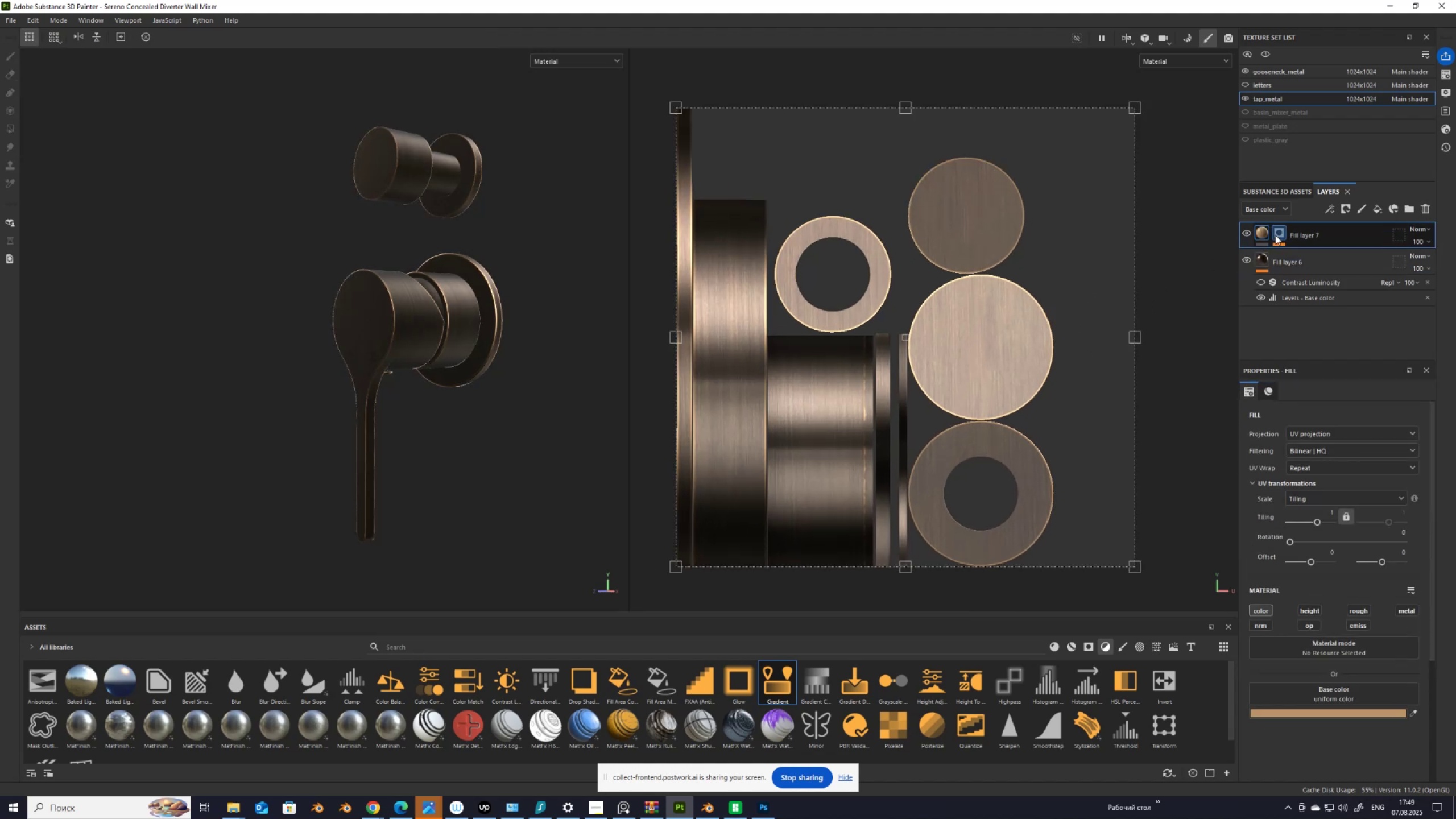 
left_click([1280, 233])
 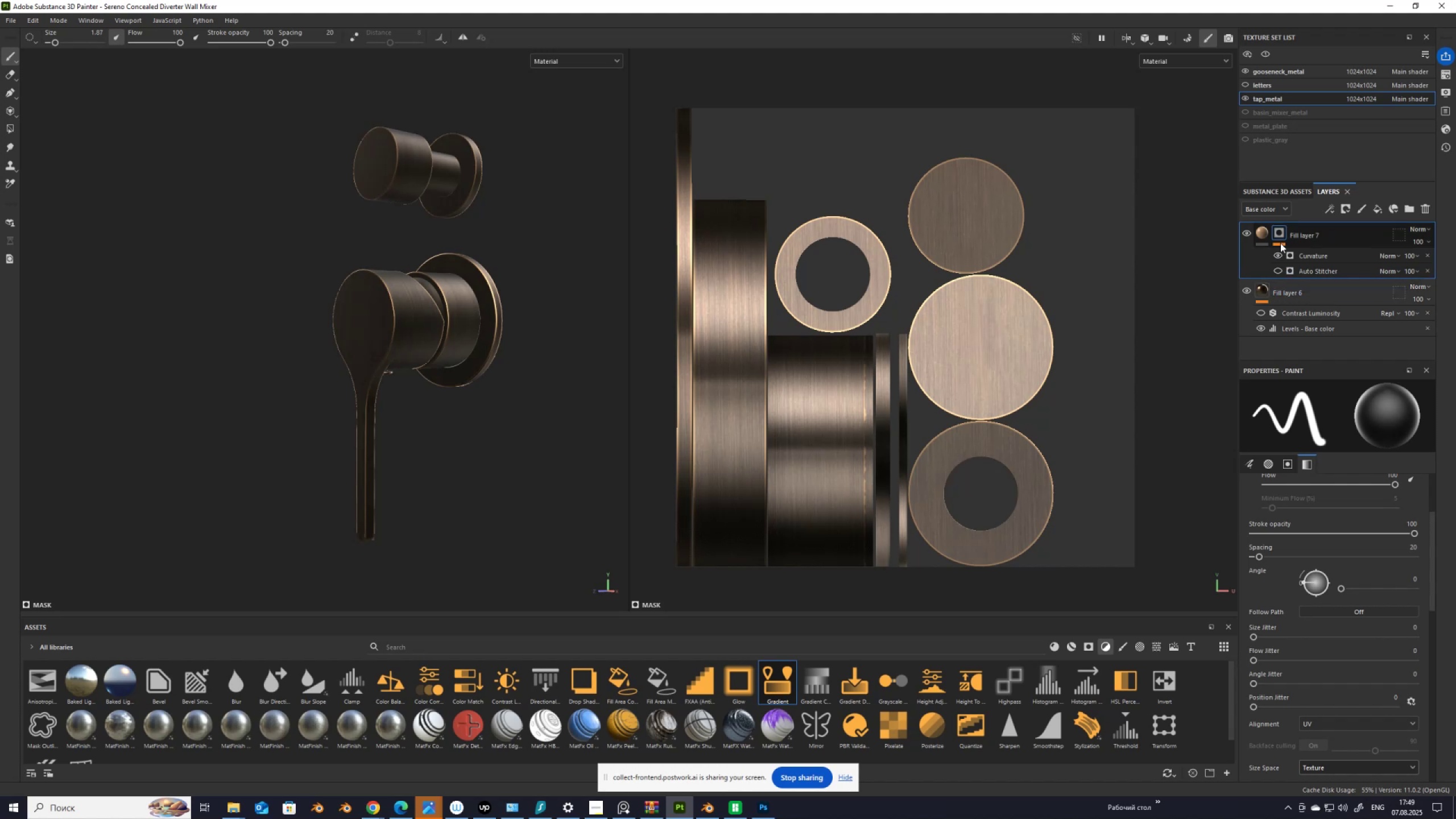 
hold_key(key=AltLeft, duration=0.39)
left_click([1282, 230])
 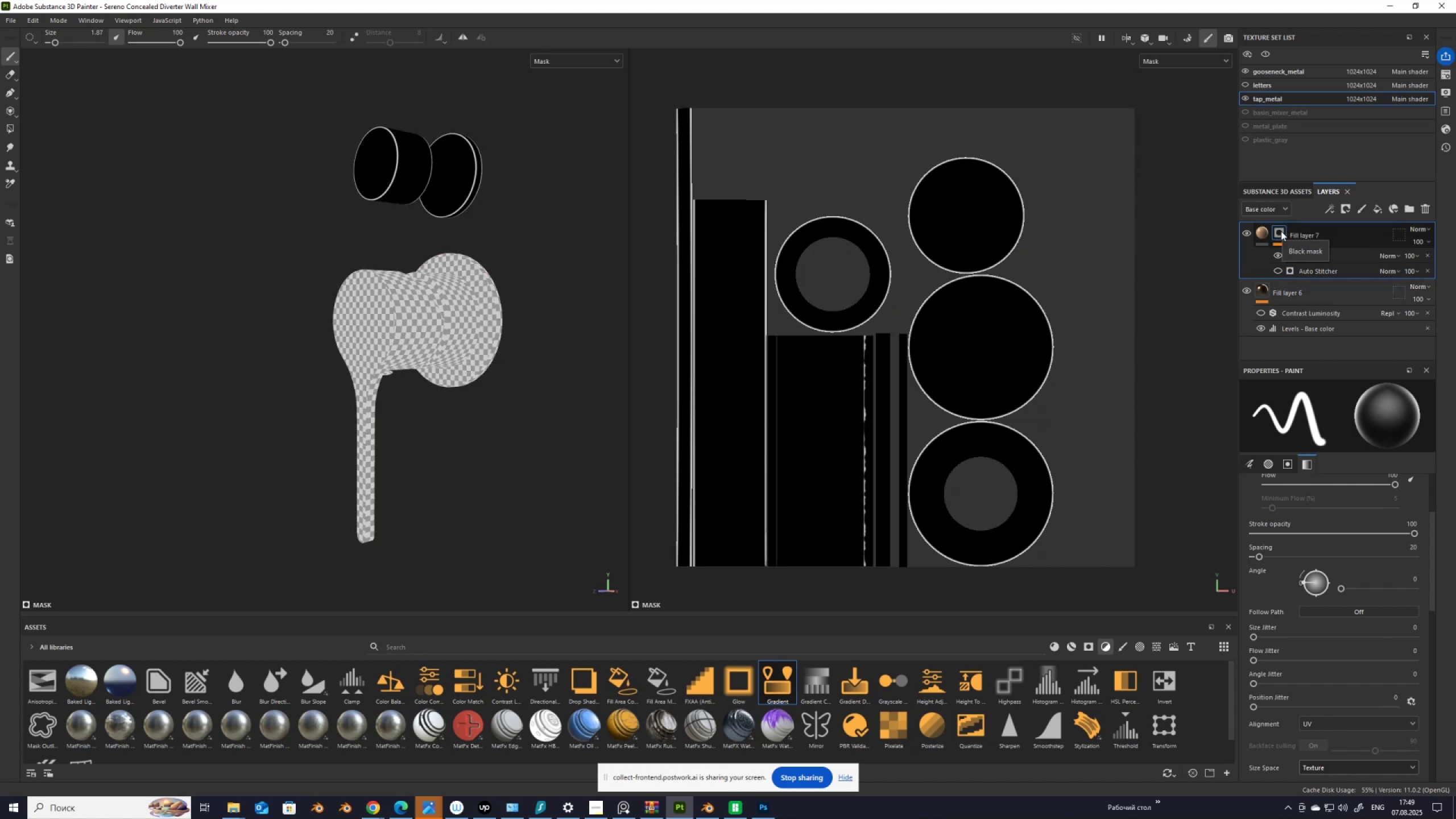 
scroll: coordinate [444, 150], scroll_direction: up, amount: 12.0
 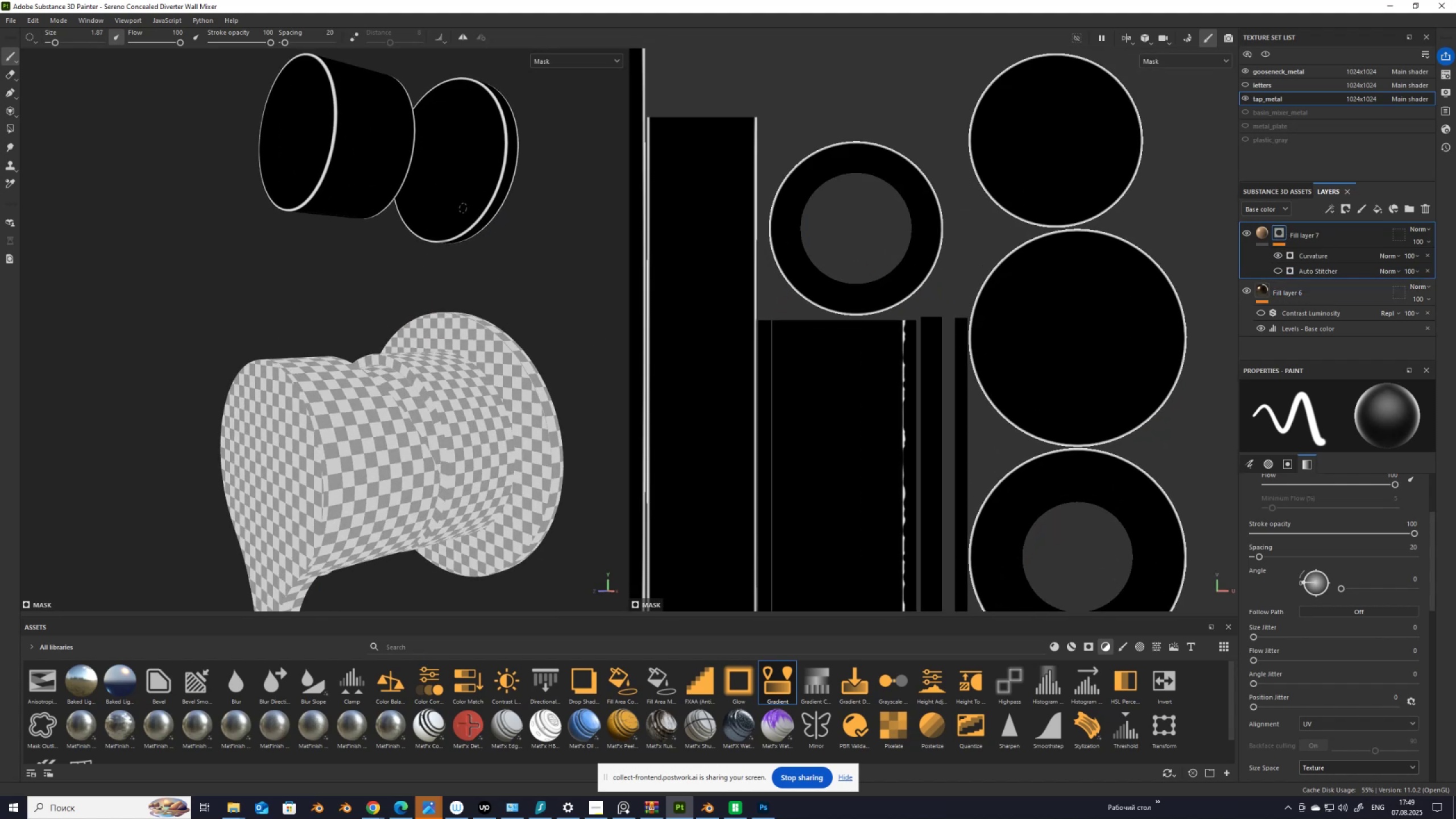 
scroll: coordinate [909, 263], scroll_direction: down, amount: 15.0
 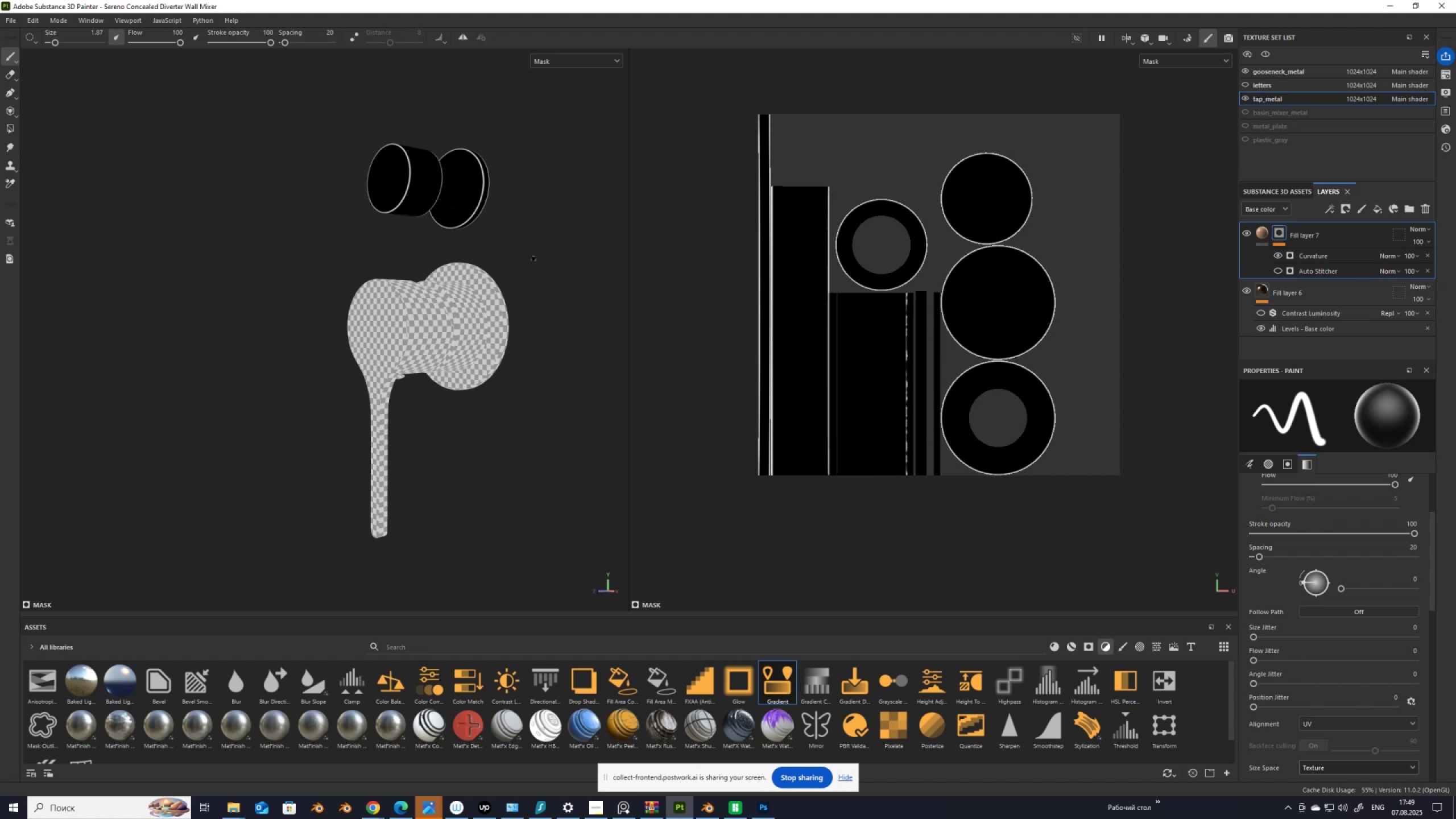 
hold_key(key=AltLeft, duration=1.54)
left_click_drag(start_coordinate=[466, 263], to_coordinate=[485, 296])
 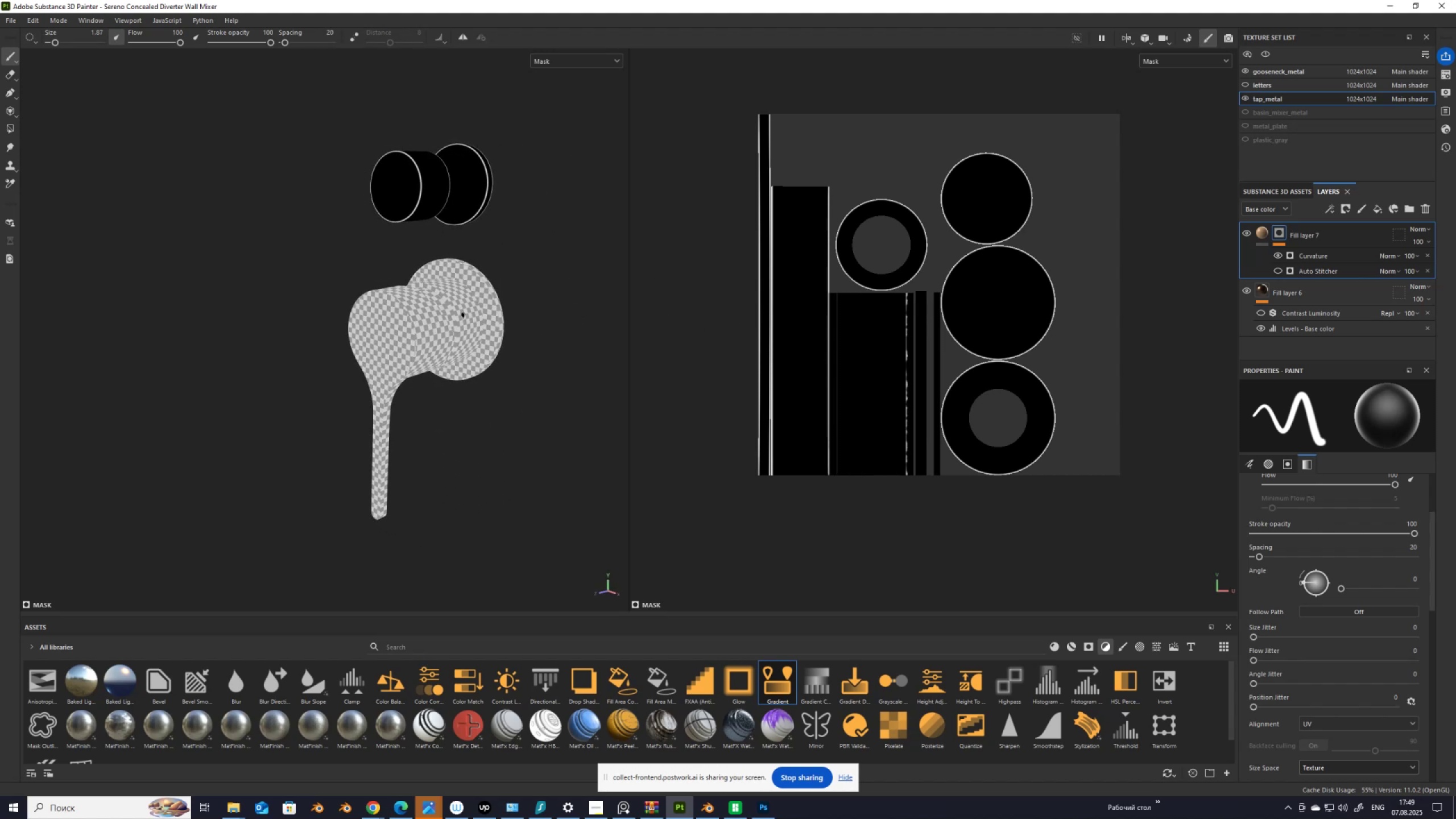 
hold_key(key=AltLeft, duration=0.87)
 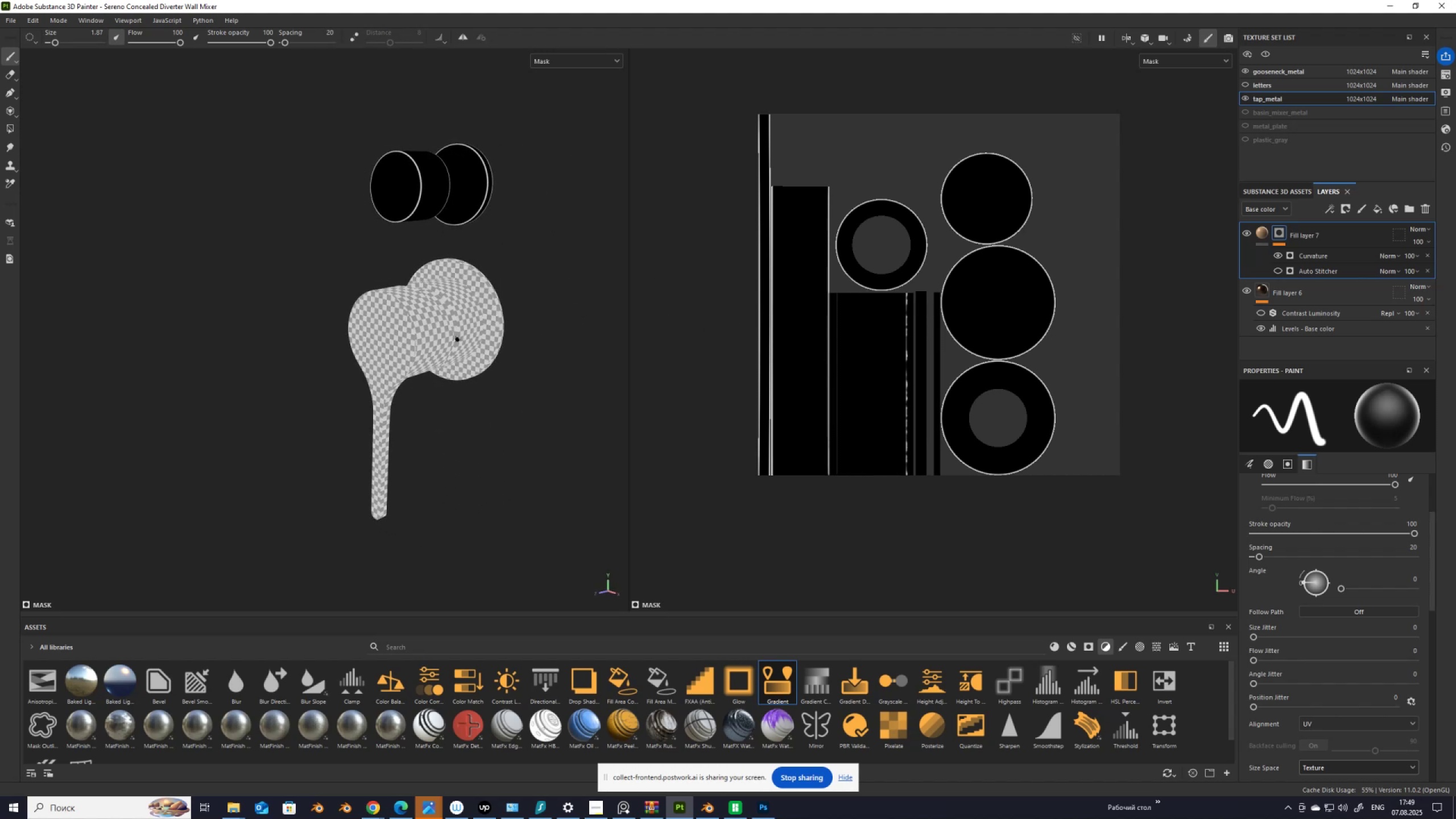 
hold_key(key=ControlLeft, duration=0.56)
 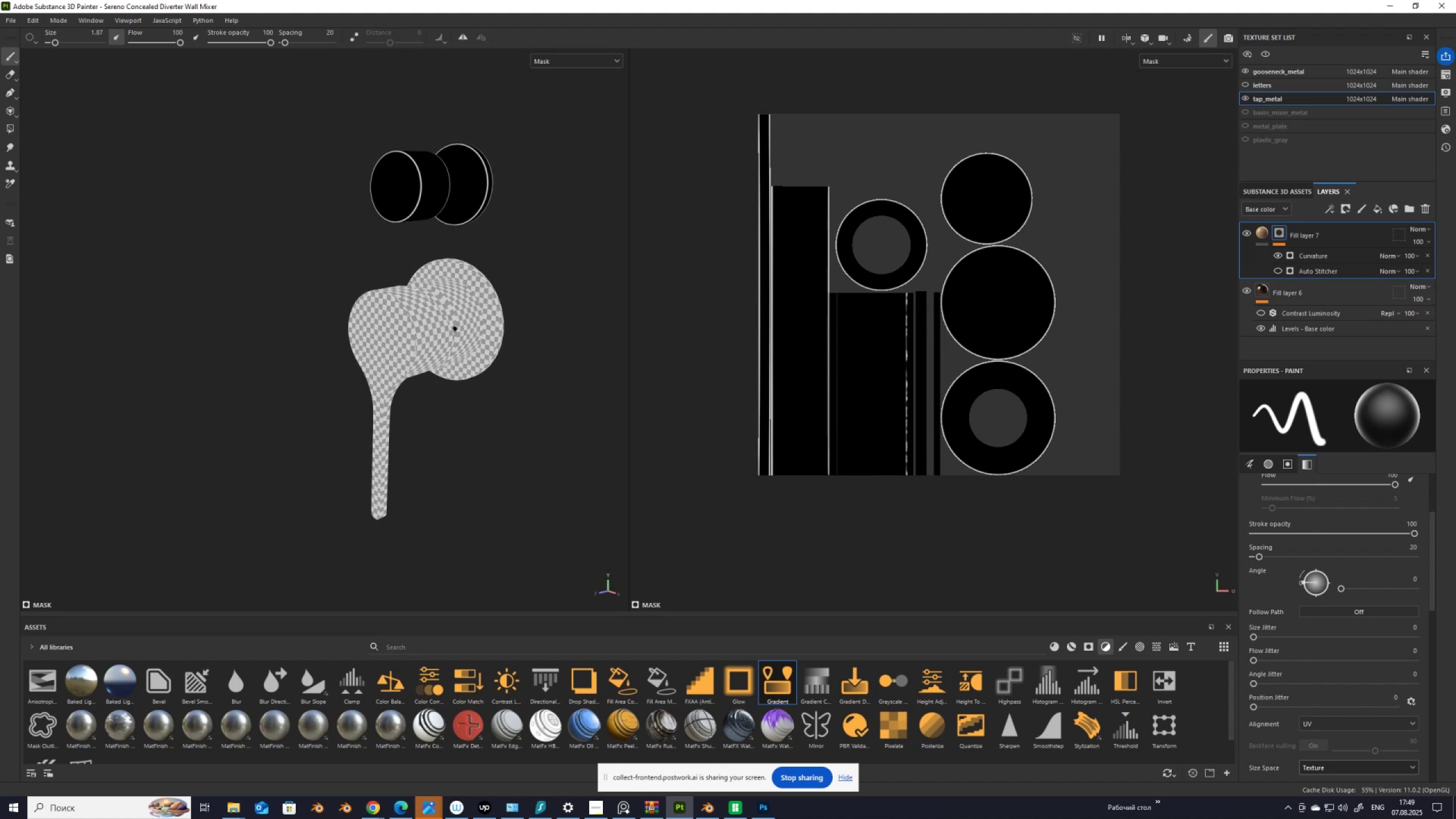 
hold_key(key=AltLeft, duration=0.54)
 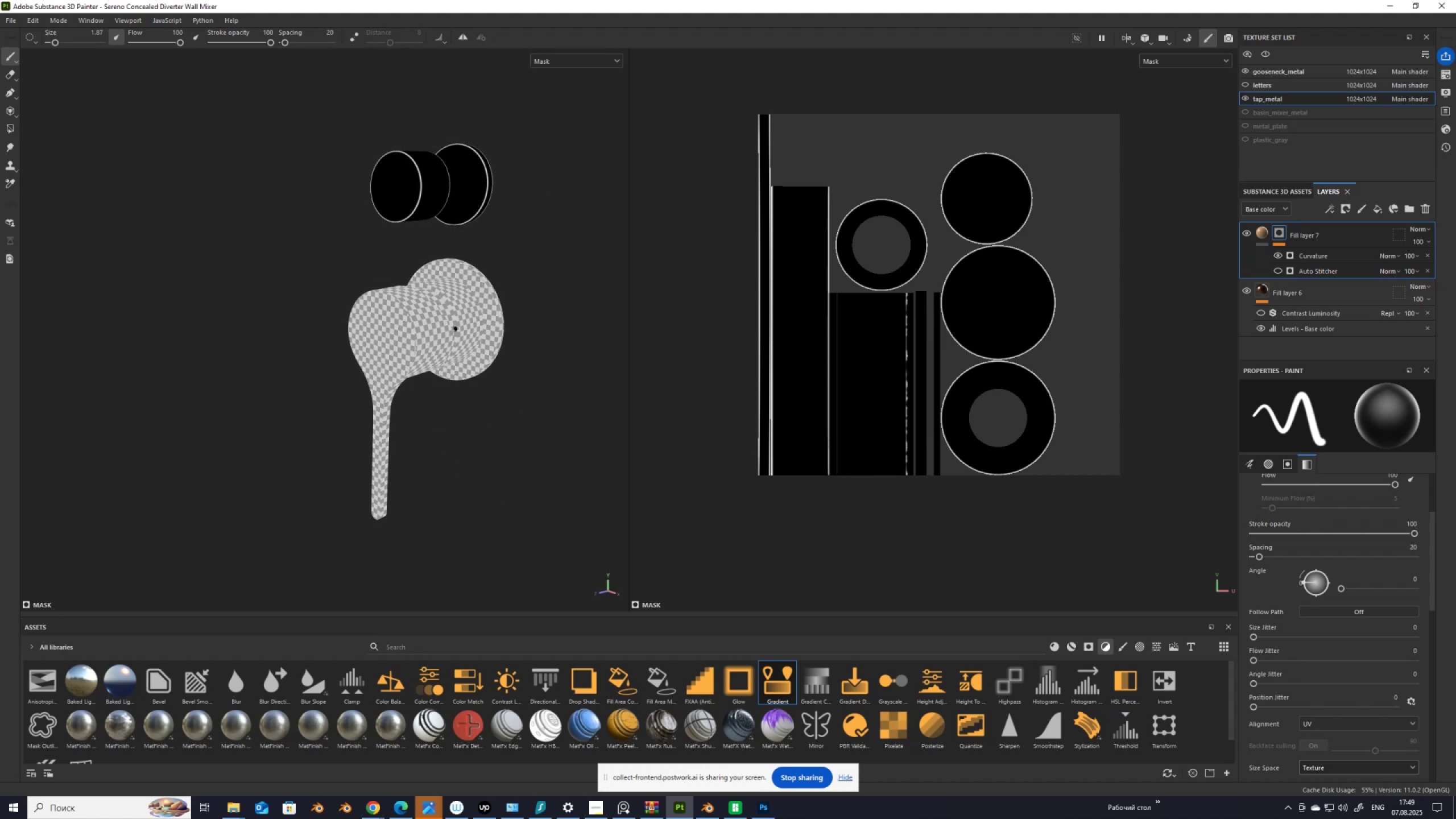 
hold_key(key=ControlLeft, duration=0.45)
hold_key(key=ShiftLeft, duration=0.45)
right_click([454, 329])
 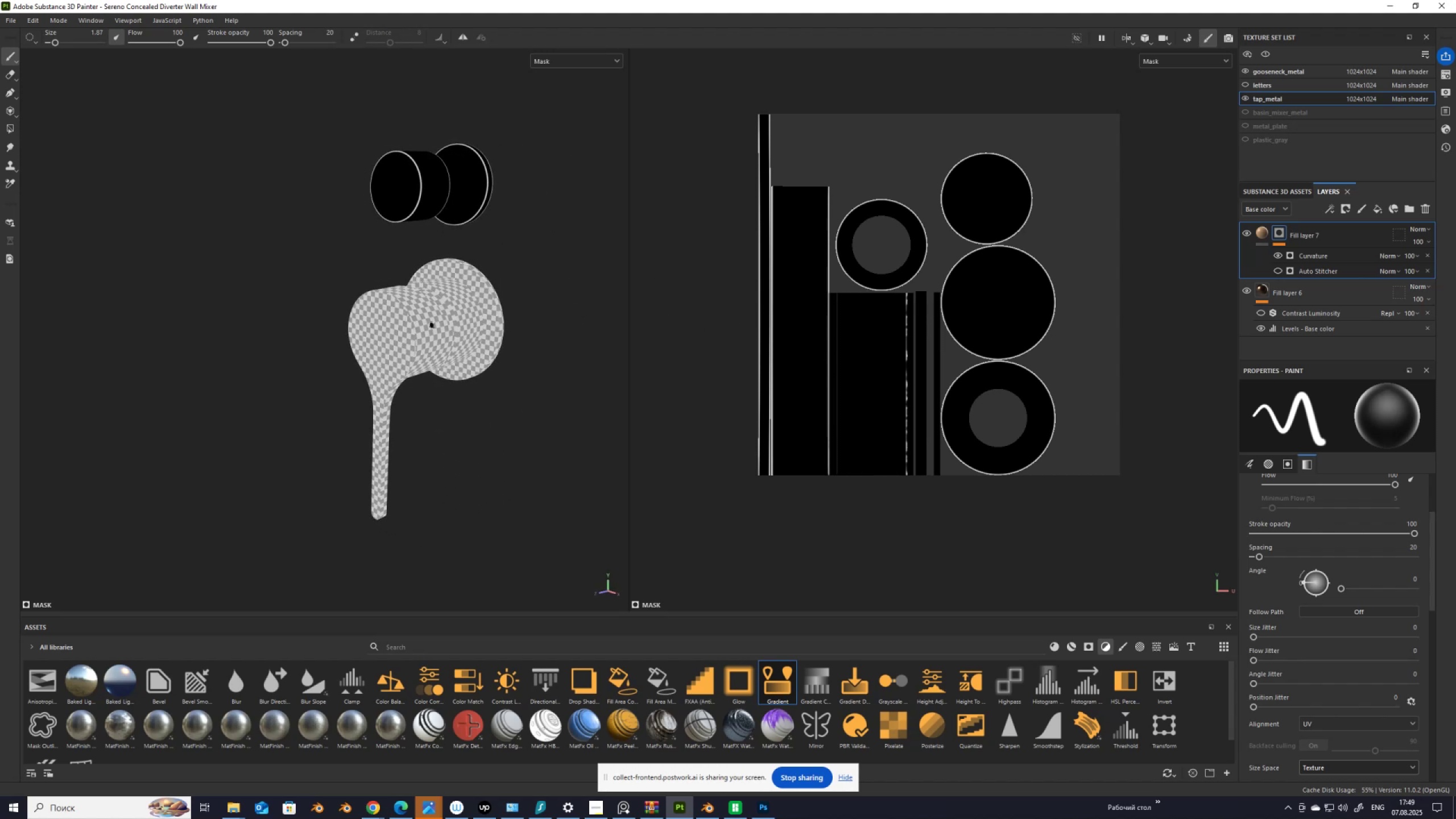 
hold_key(key=ControlLeft, duration=0.41)
 